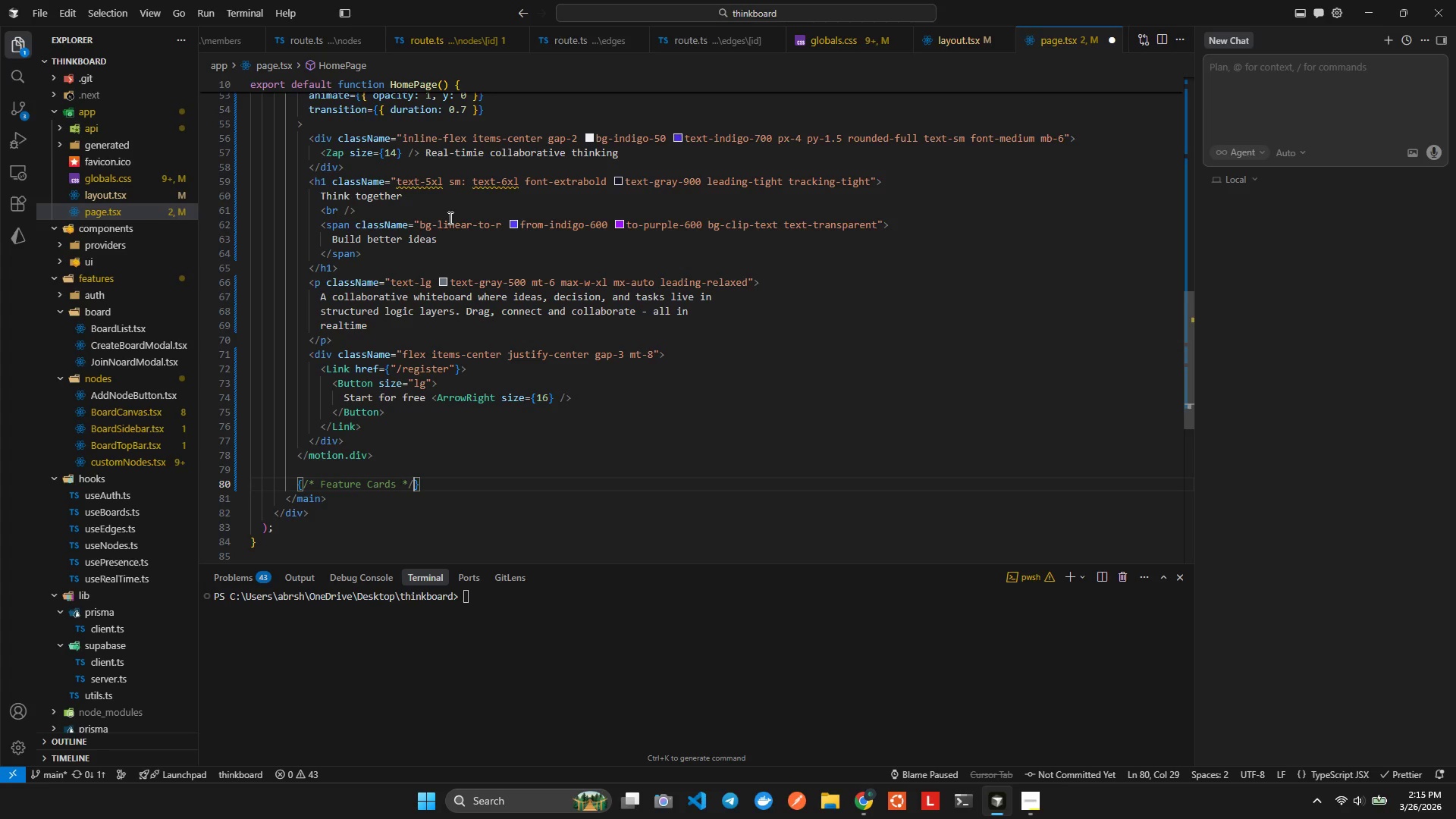 
key(ArrowRight)
 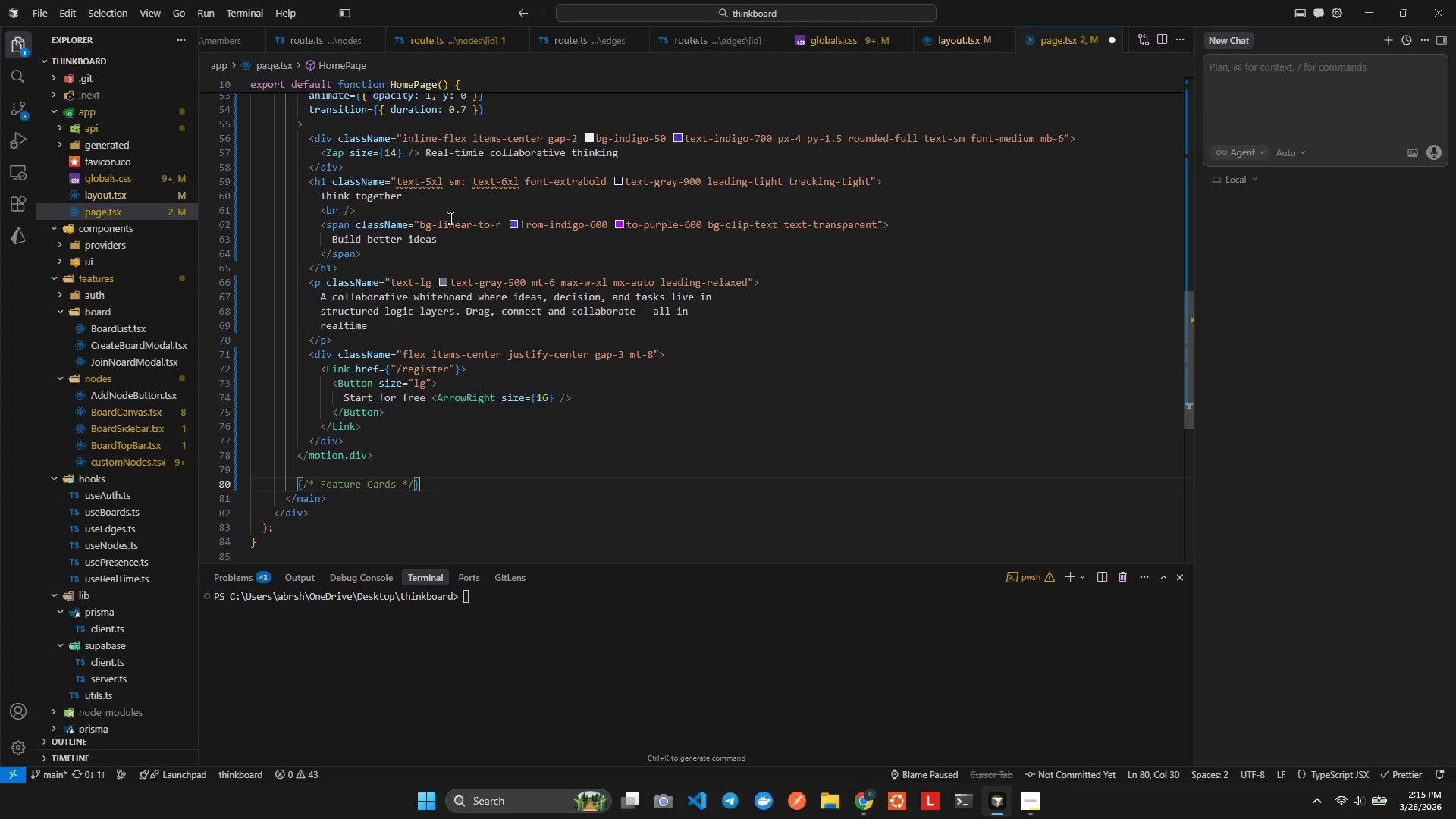 
key(Enter)
 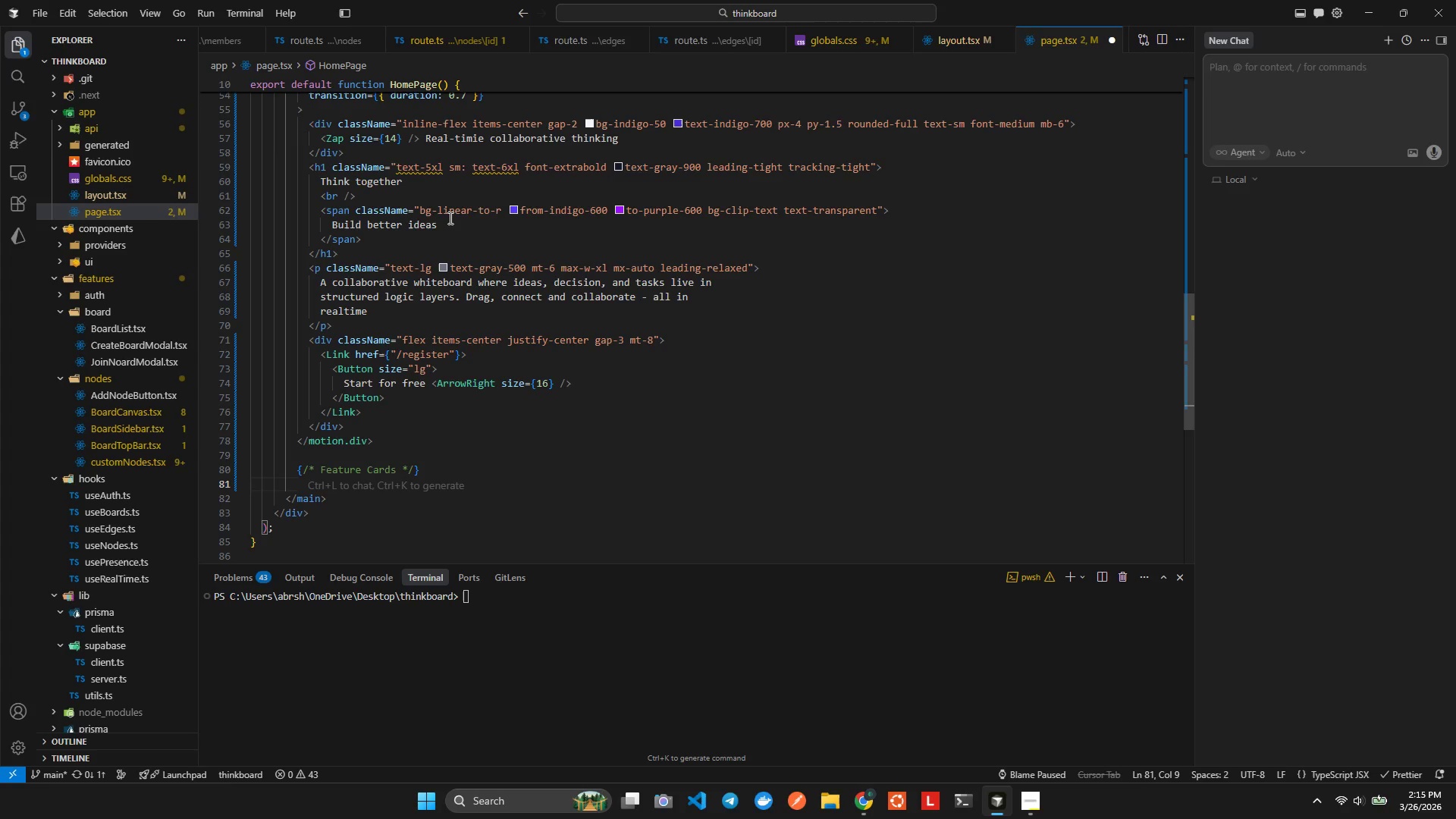 
key(Control+ControlLeft)
 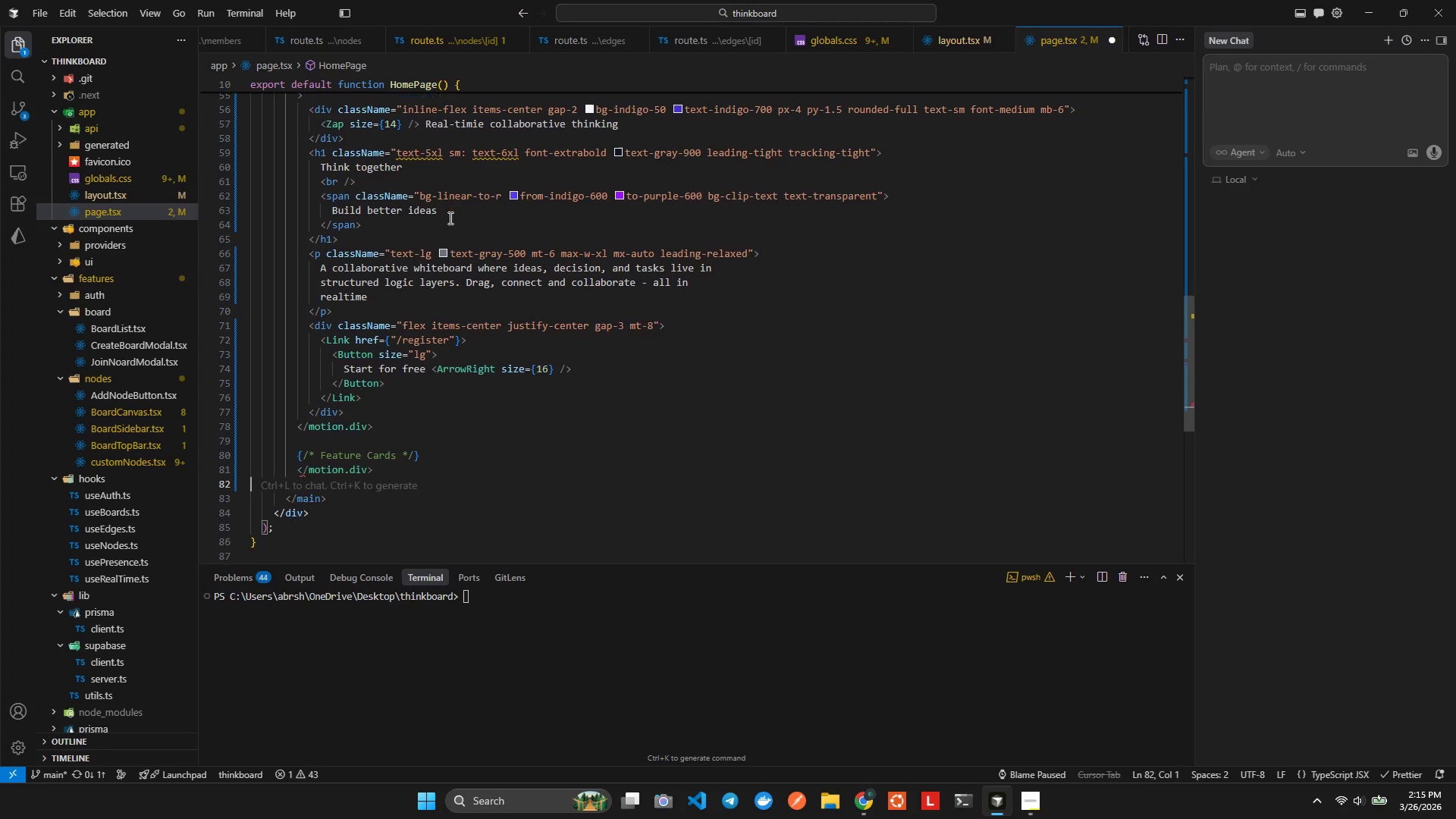 
key(Control+V)
 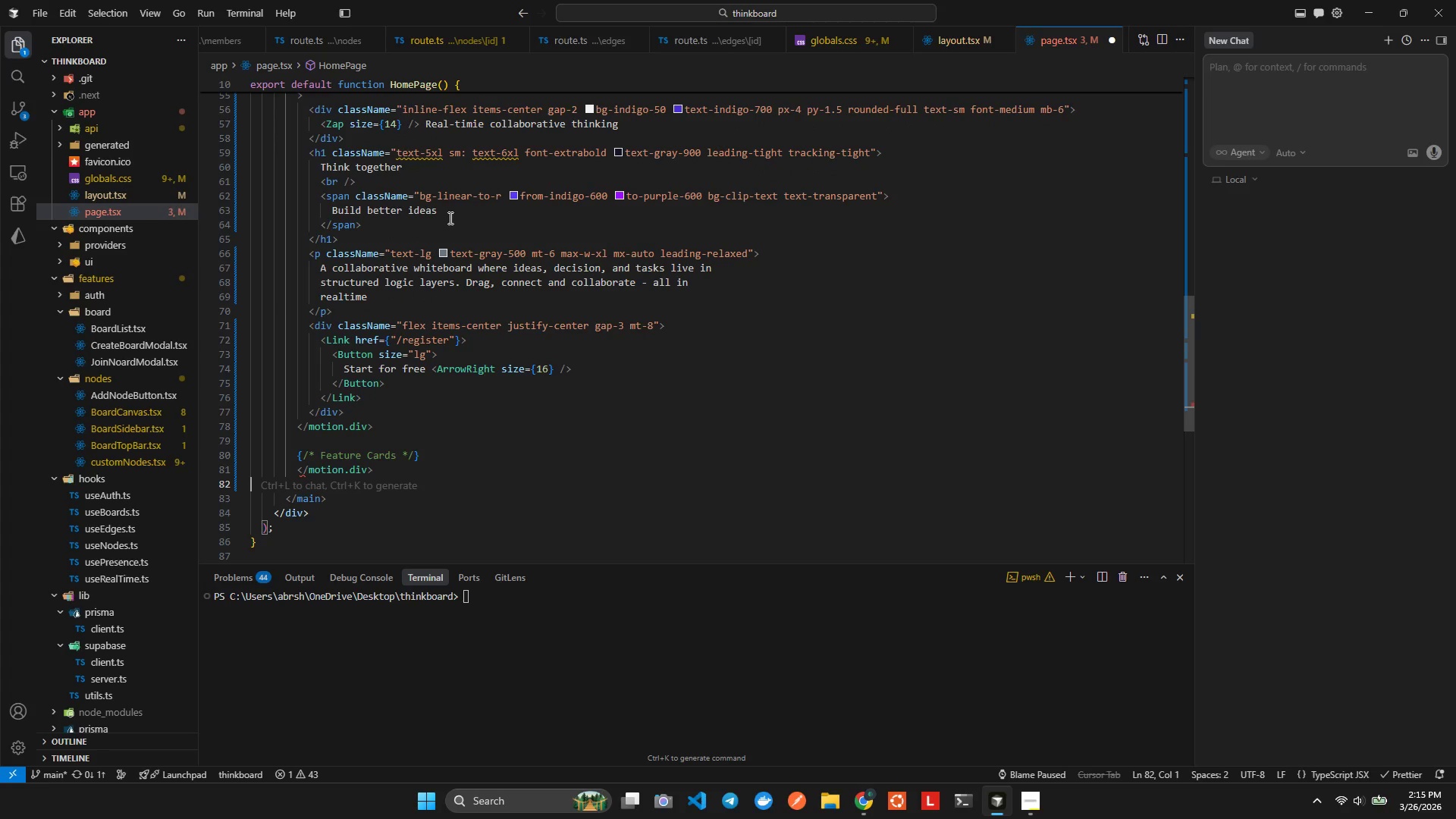 
key(ArrowLeft)
 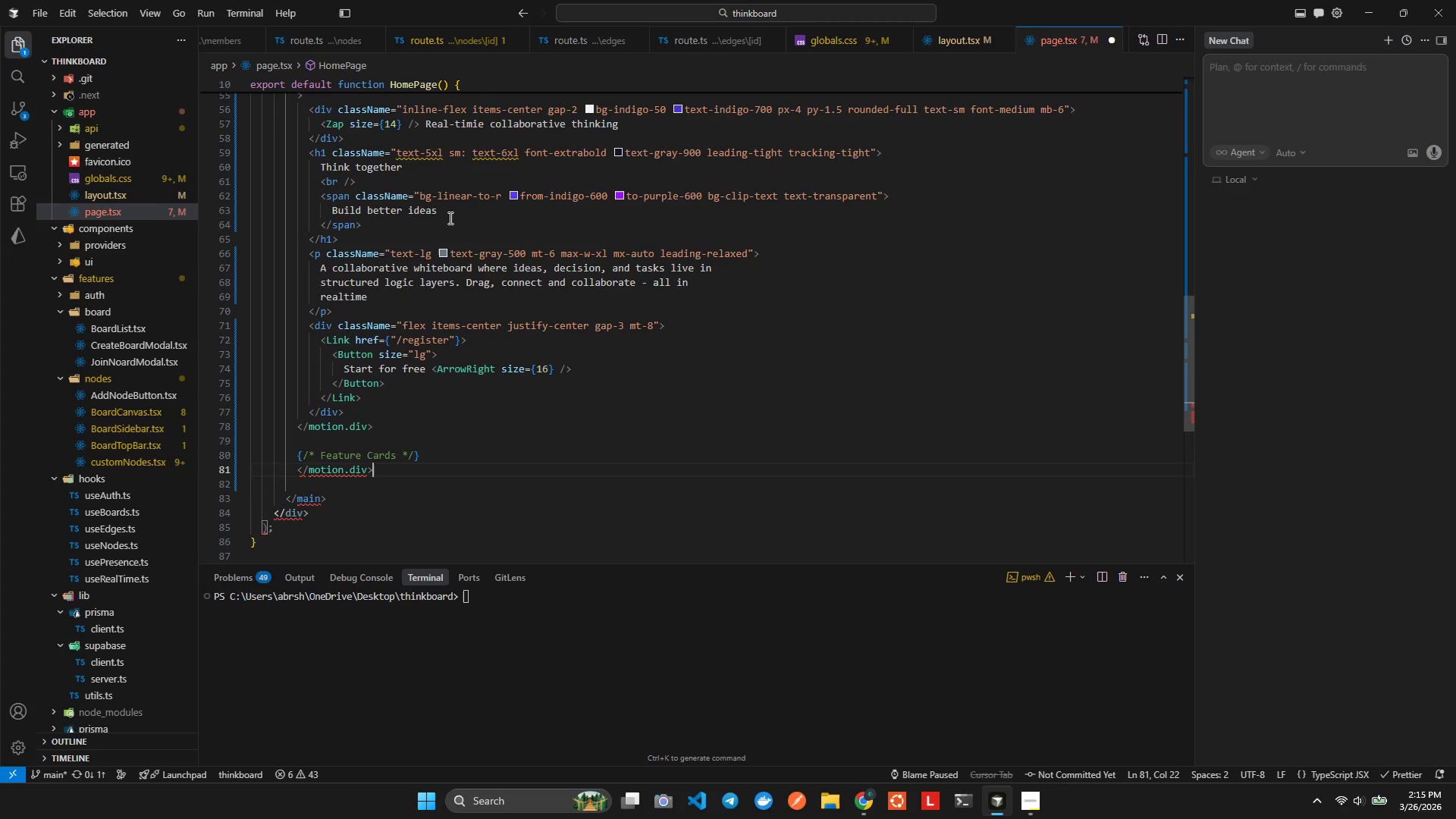 
key(ArrowLeft)
 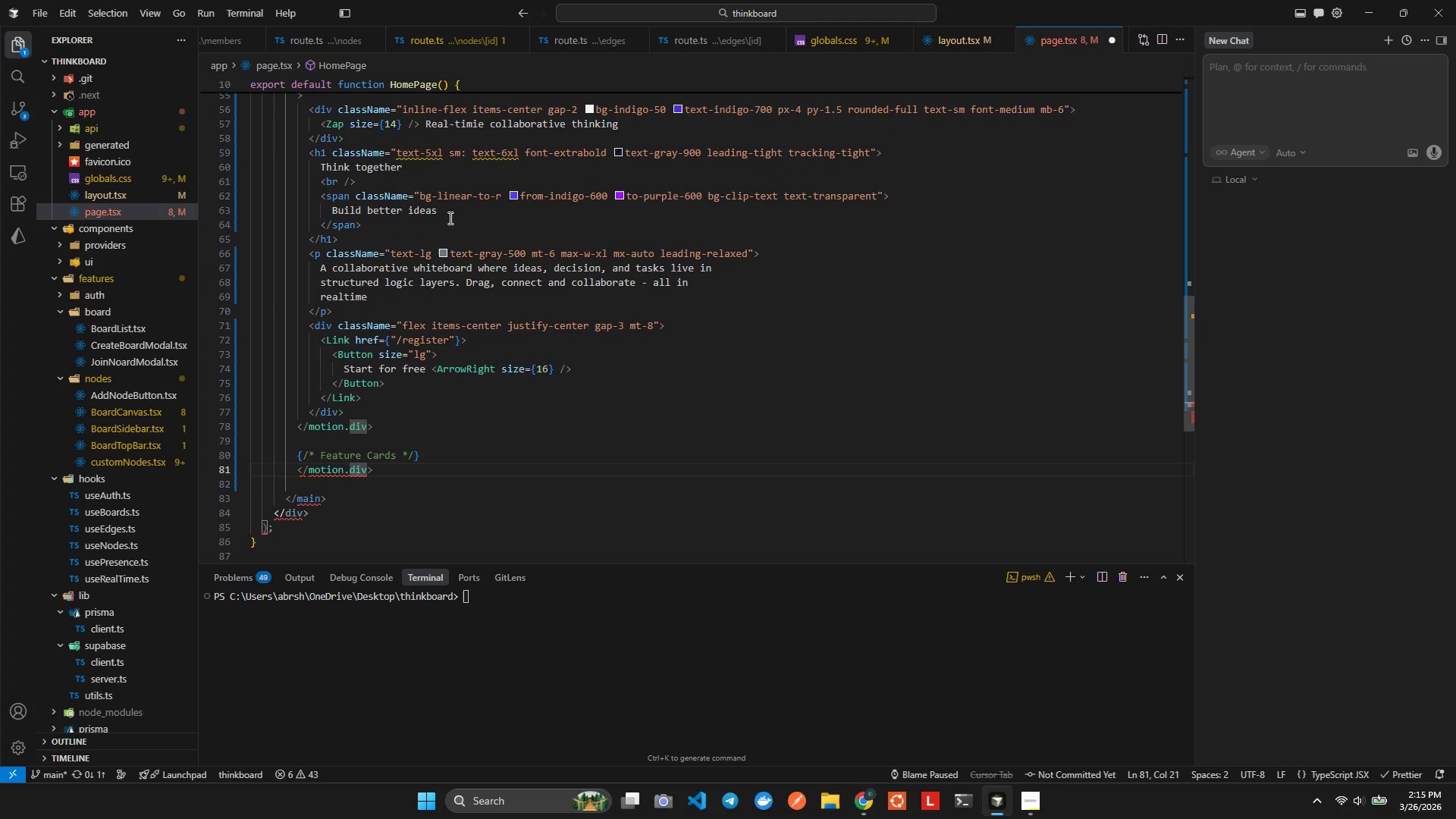 
hold_key(key=ArrowLeft, duration=0.78)
 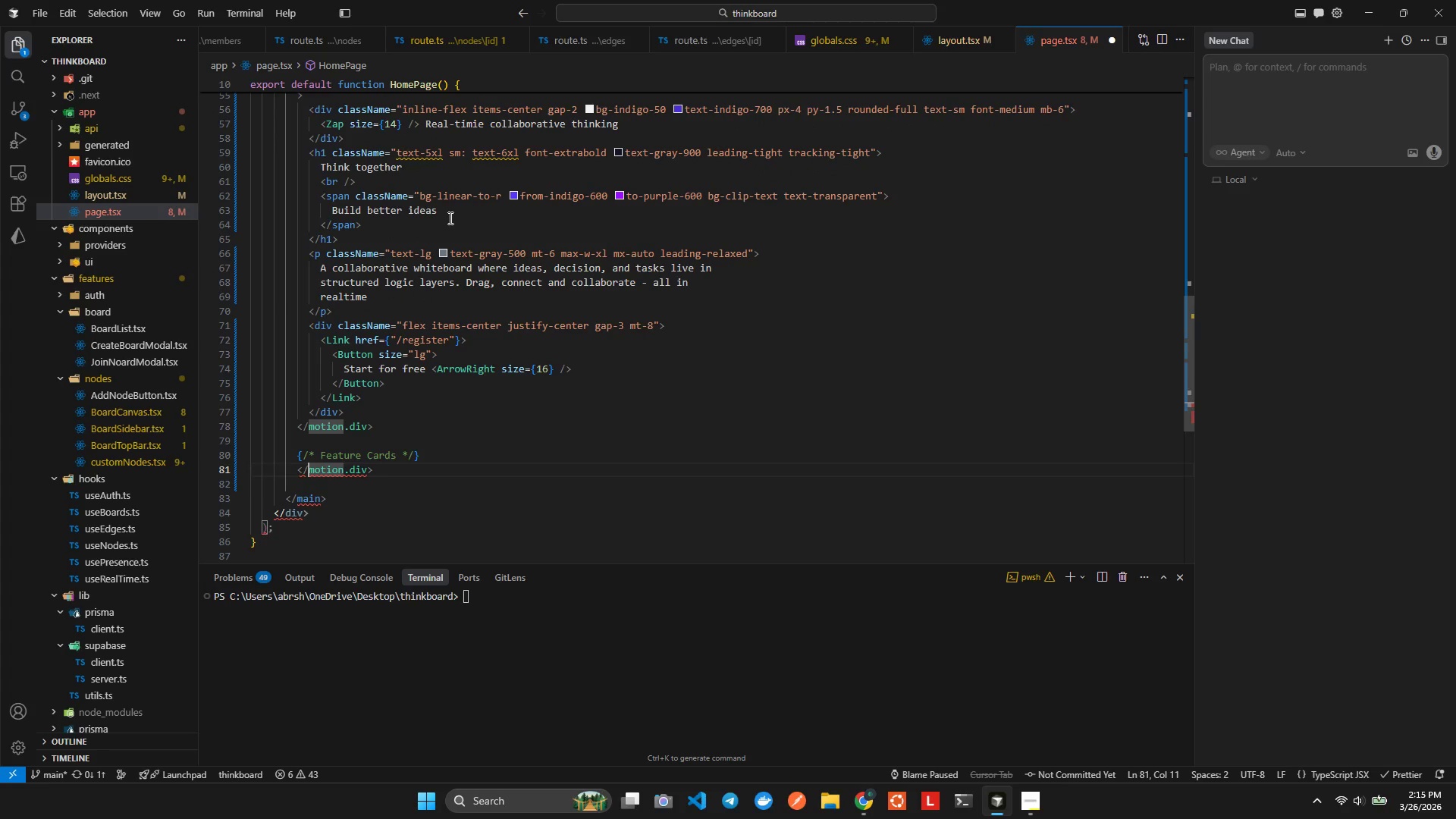 
key(Backspace)
 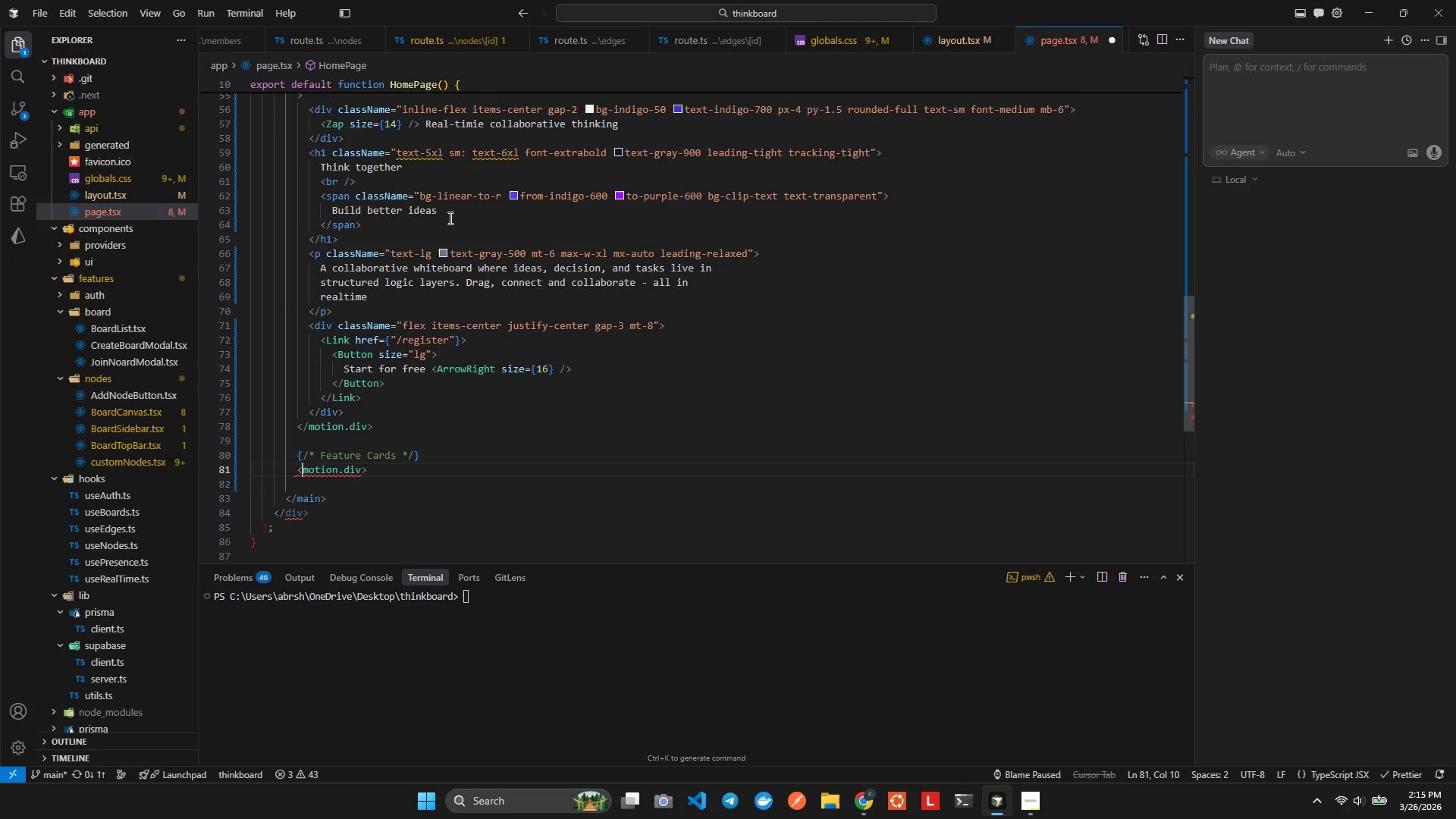 
hold_key(key=ArrowRight, duration=0.81)
 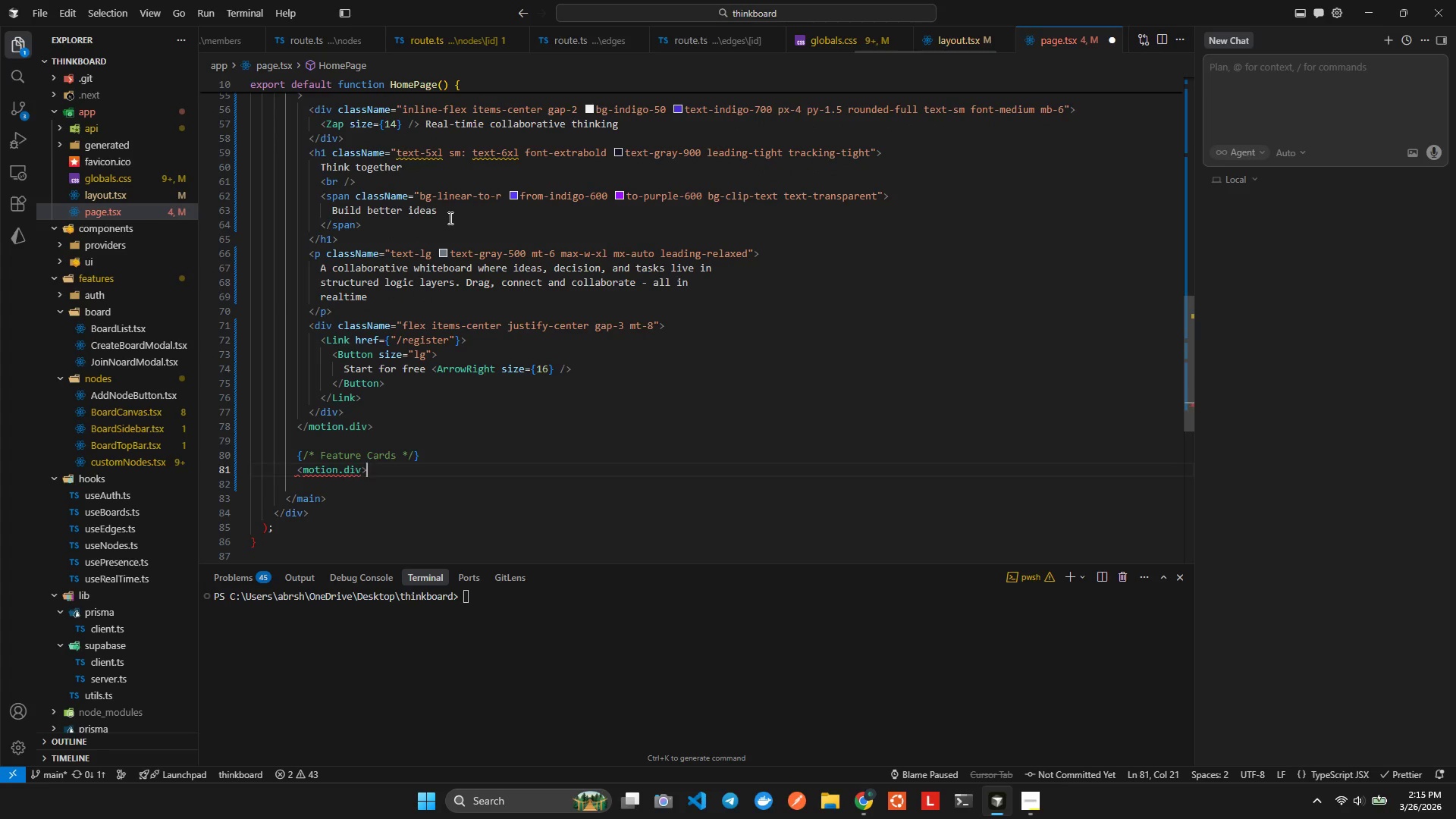 
key(ArrowRight)
 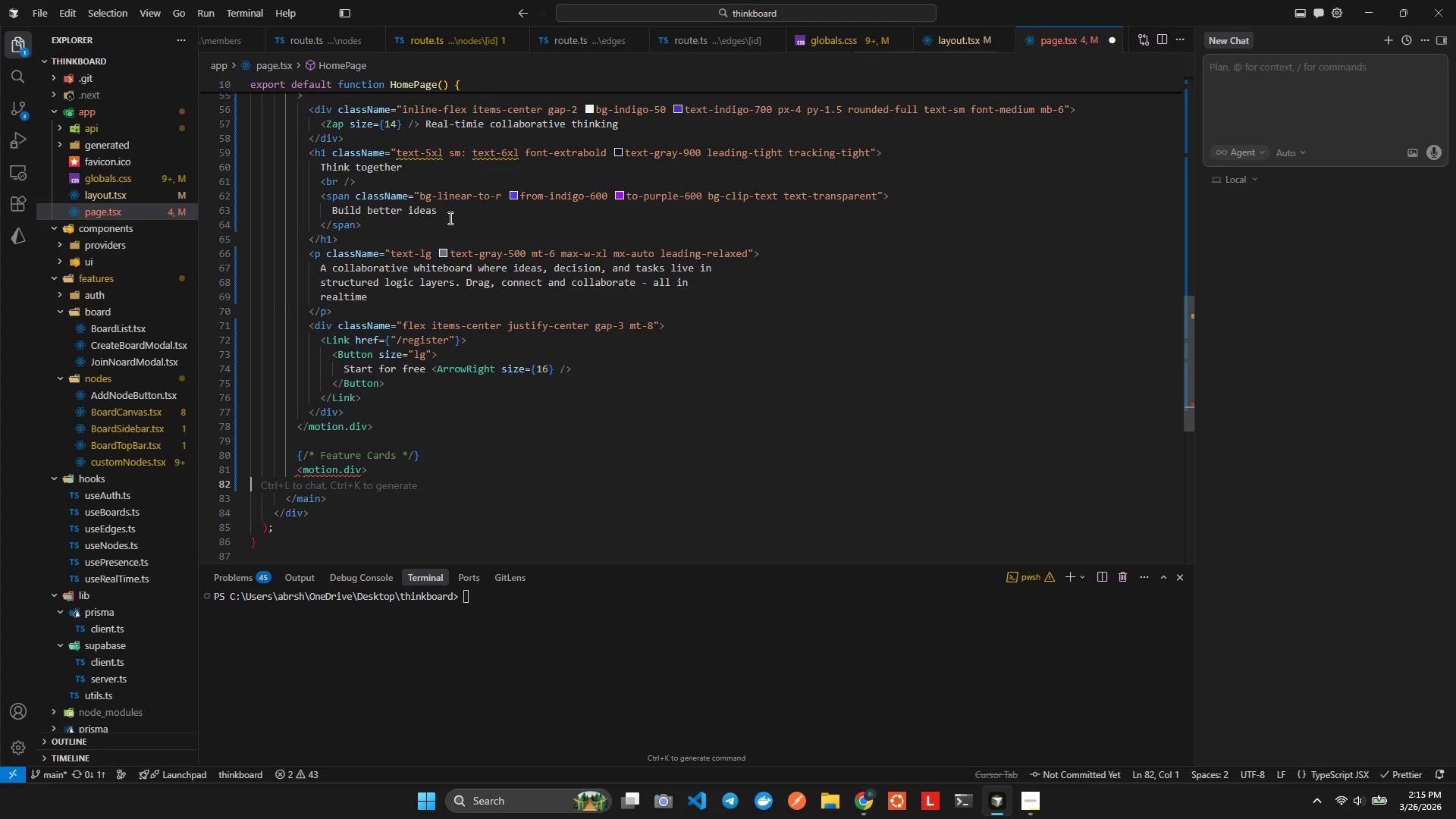 
key(ArrowLeft)
 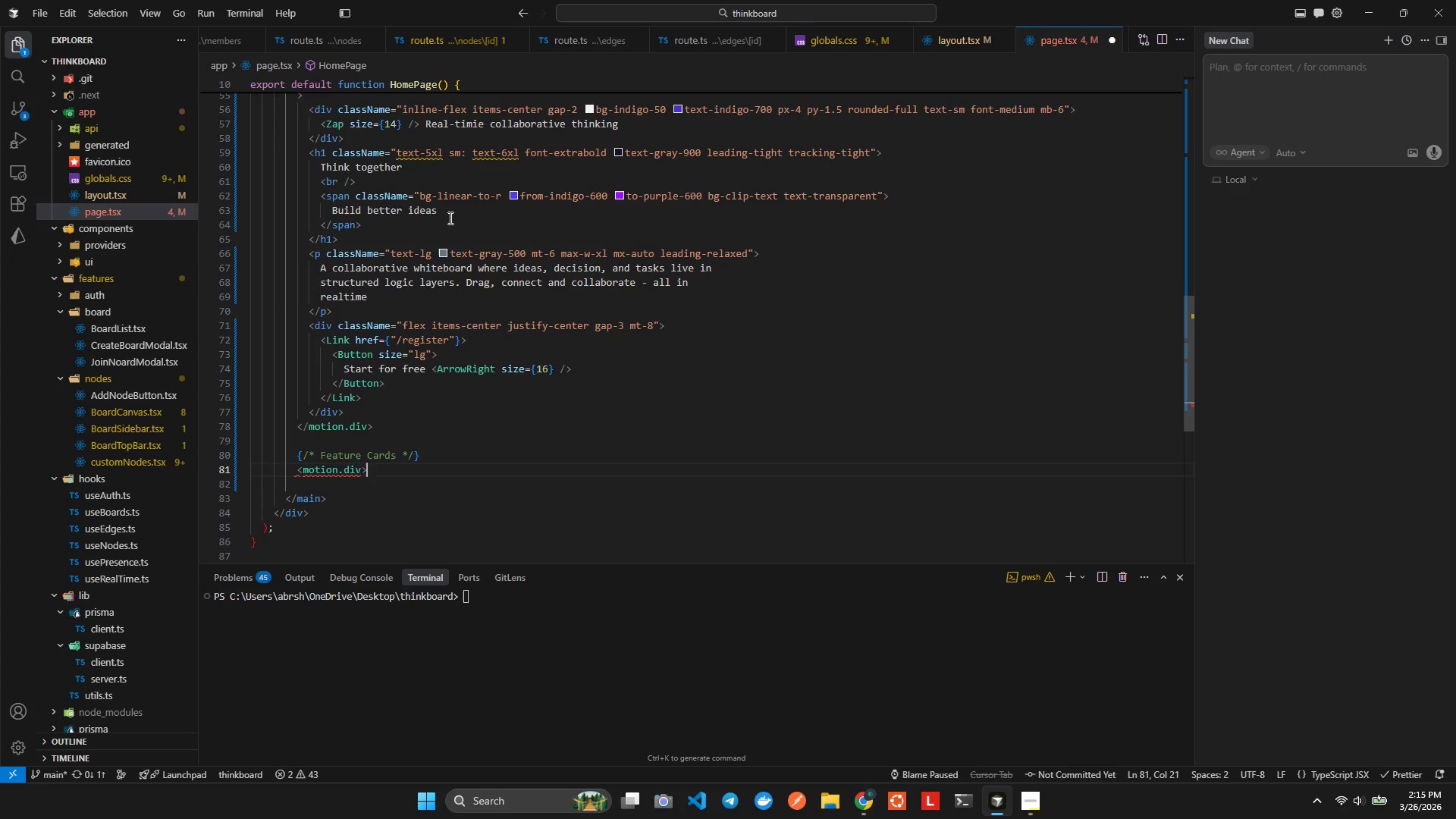 
key(Backspace)
 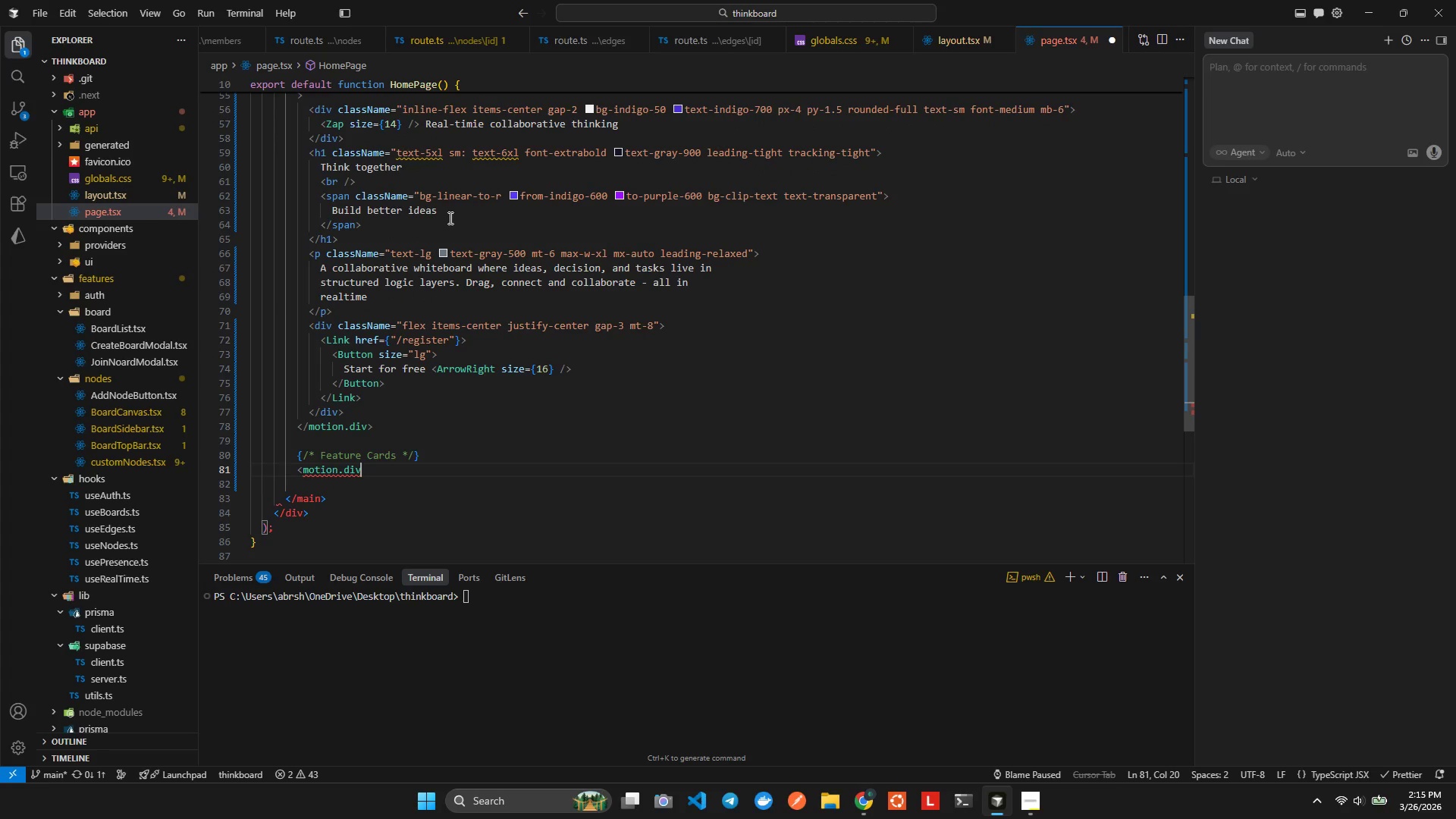 
key(Shift+ShiftLeft)
 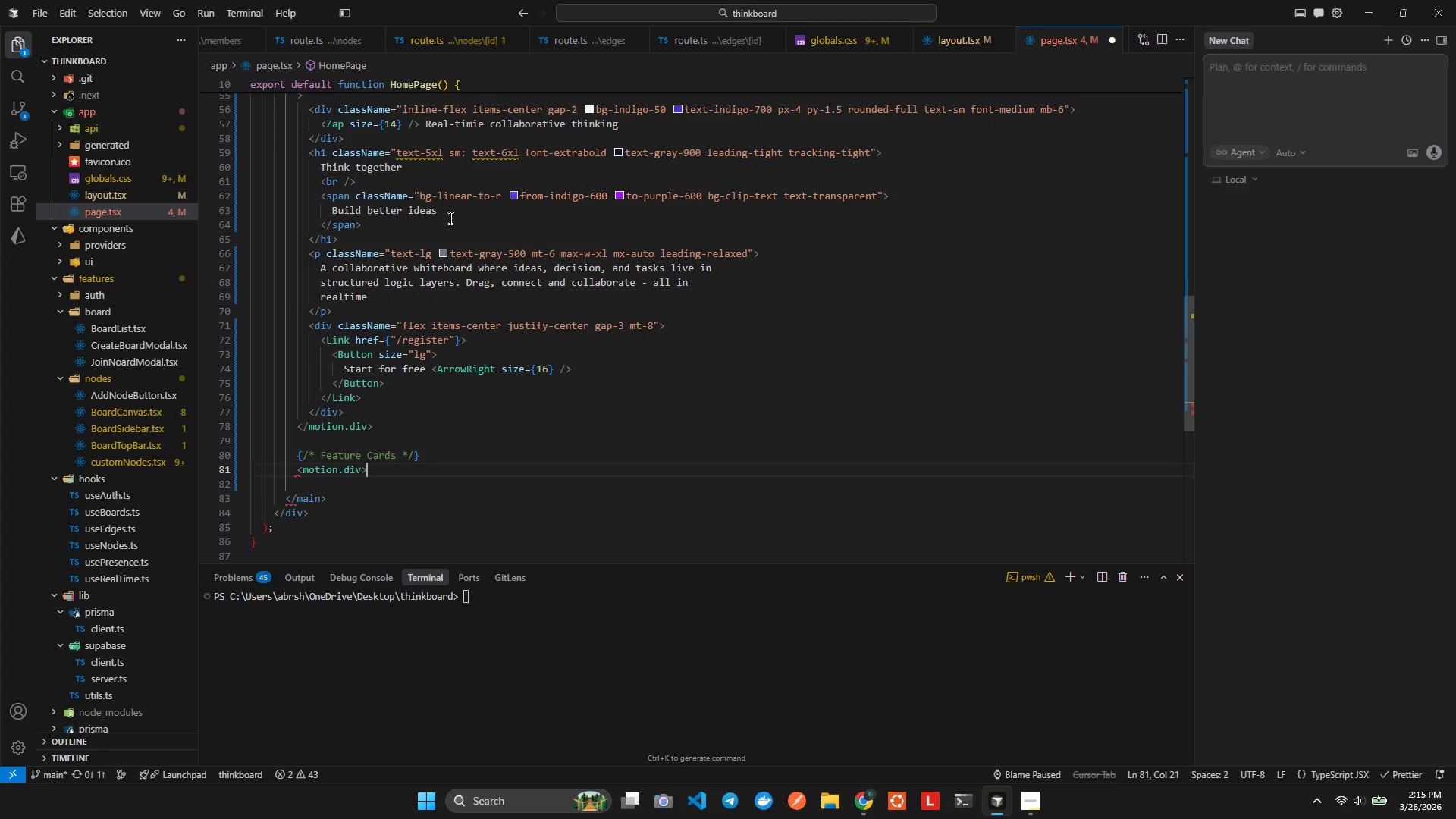 
key(Shift+Period)
 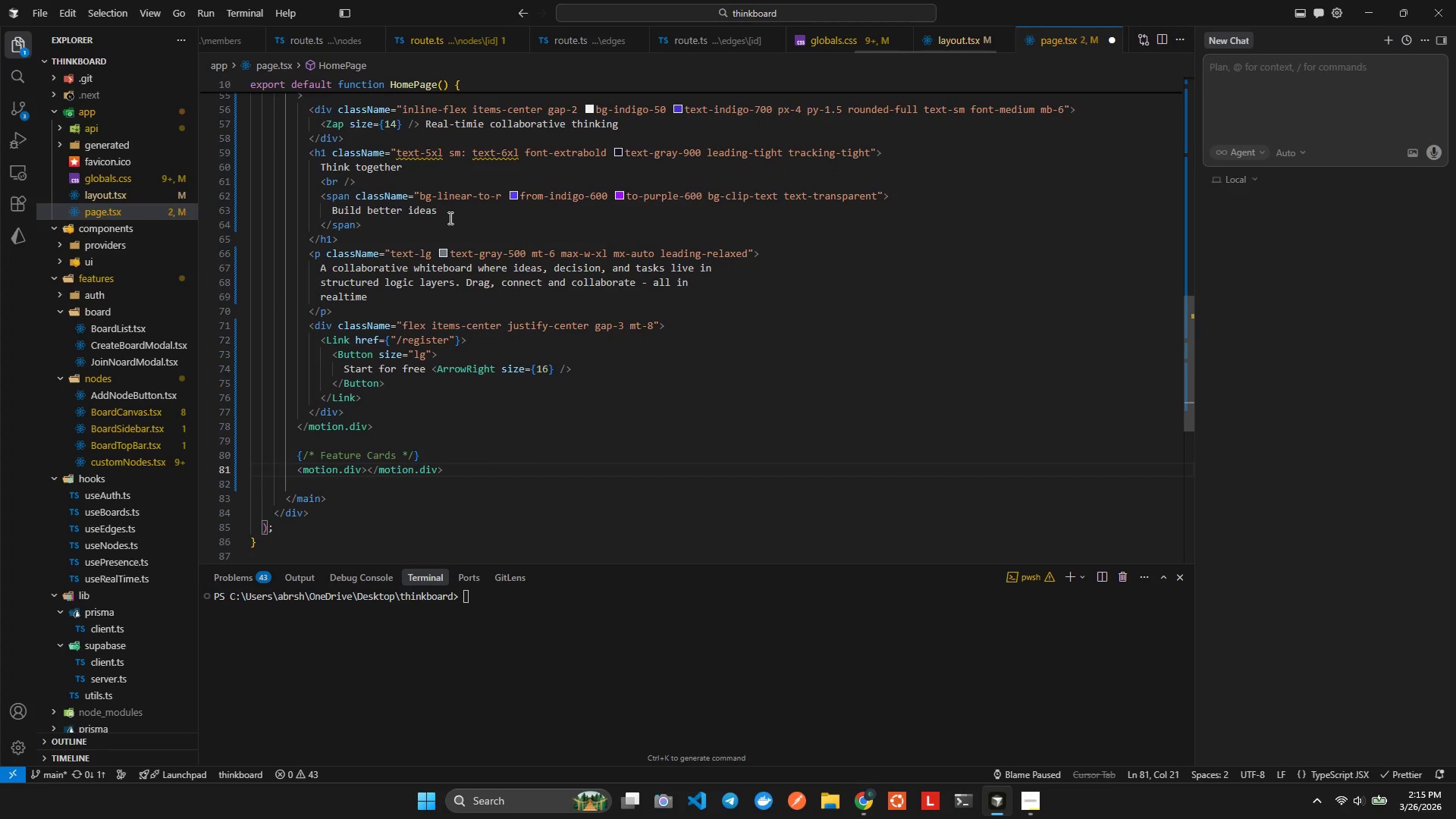 
key(Enter)
 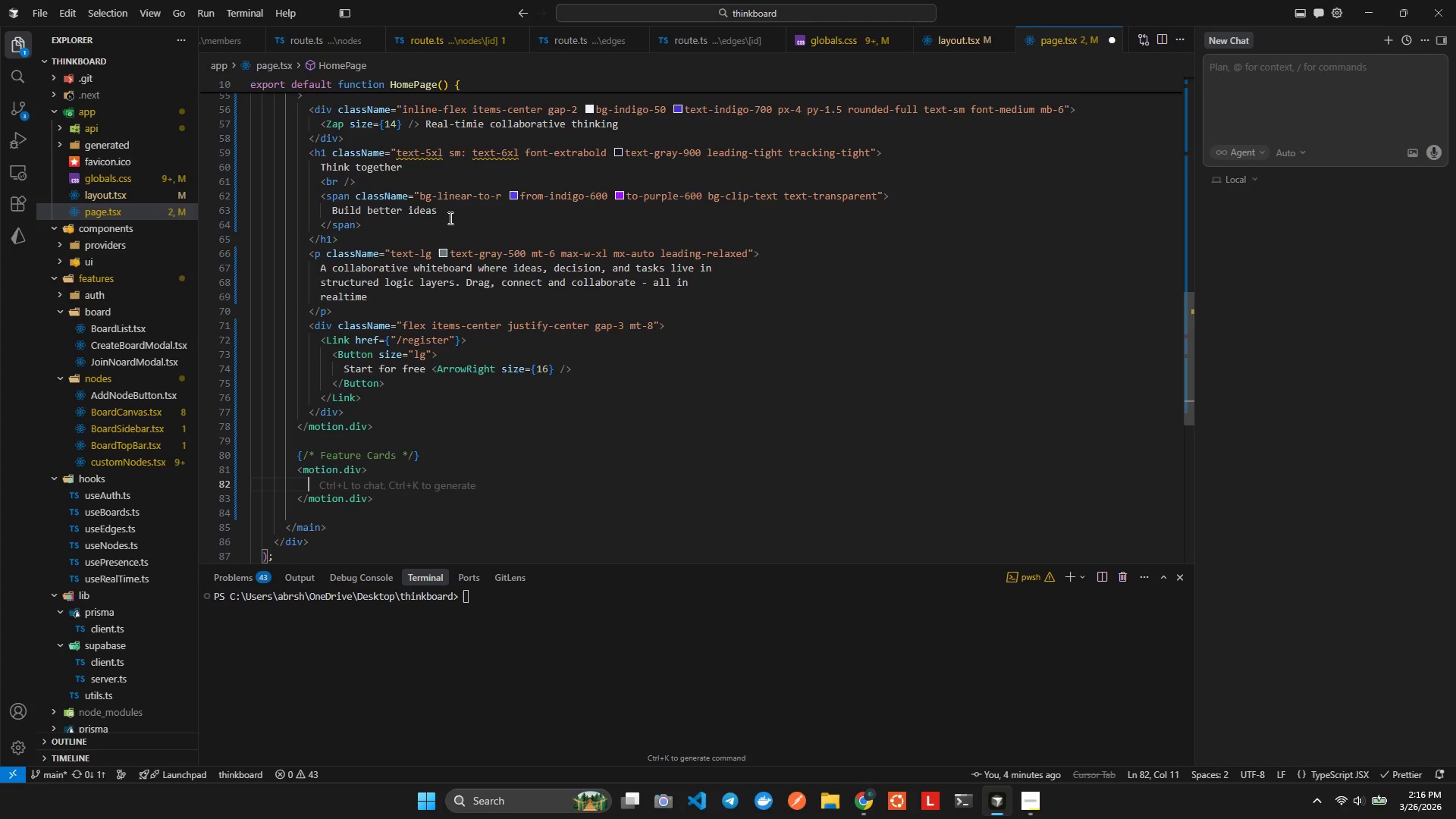 
wait(38.06)
 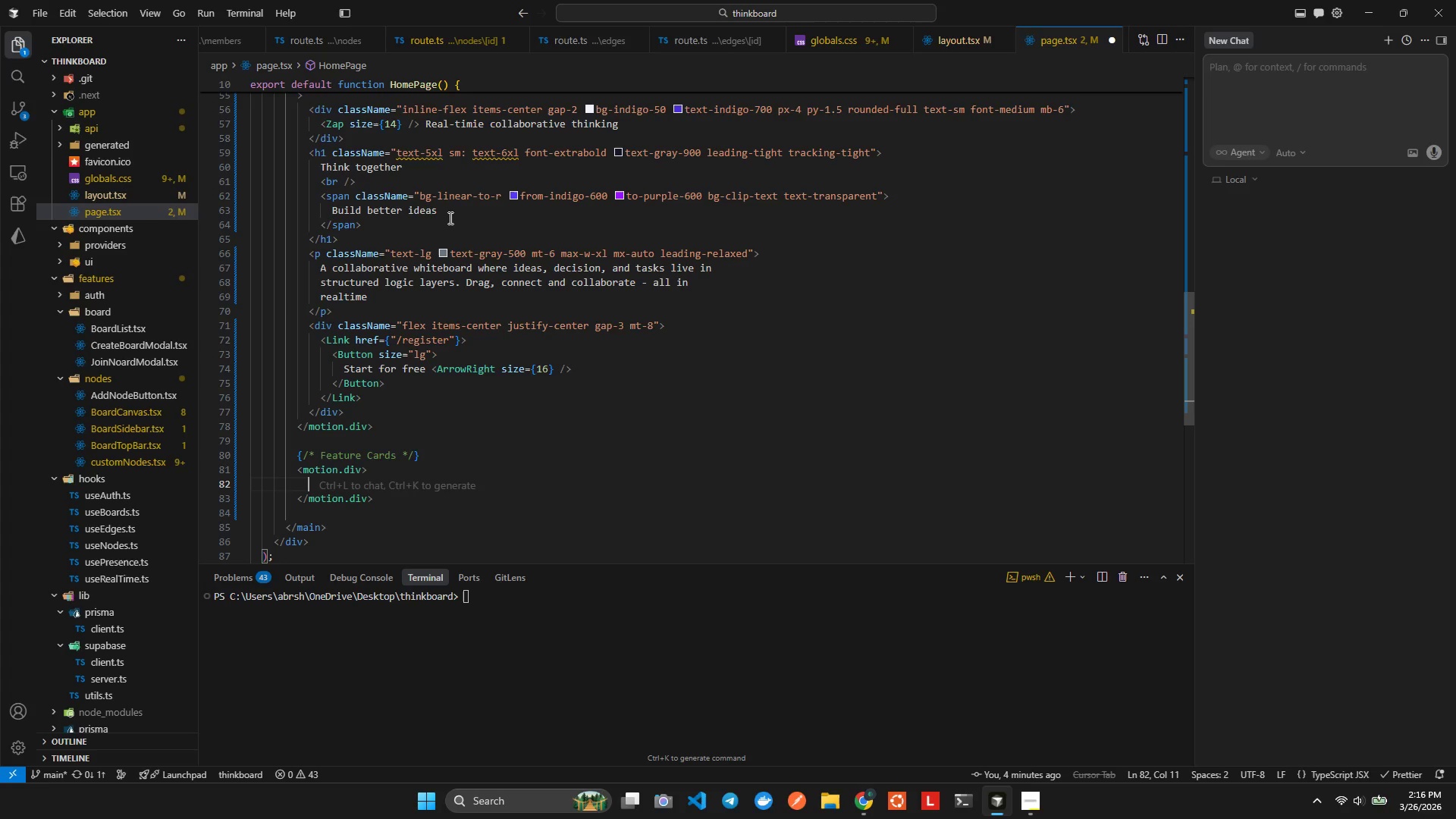 
key(ArrowRight)
 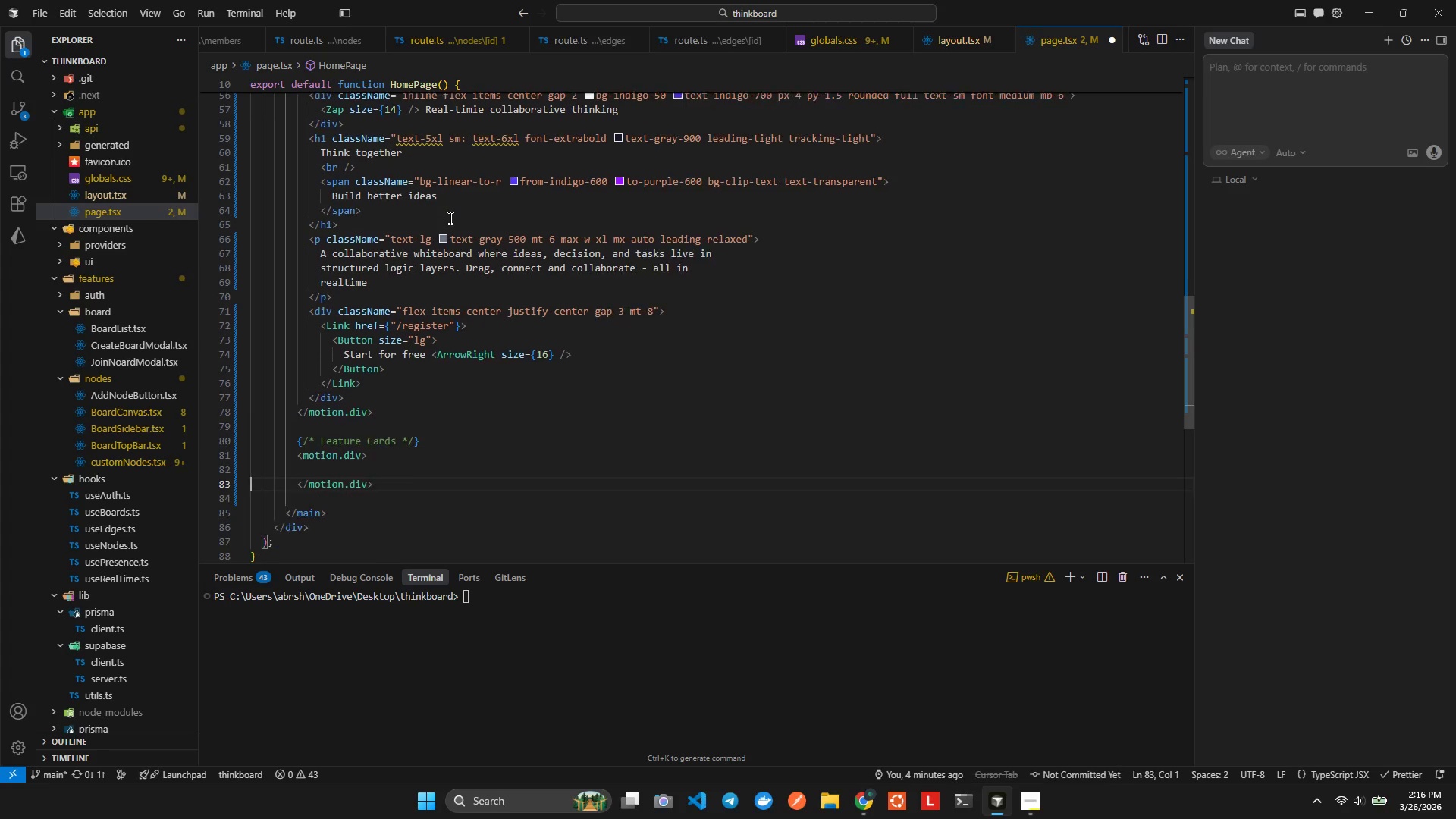 
key(ArrowLeft)
 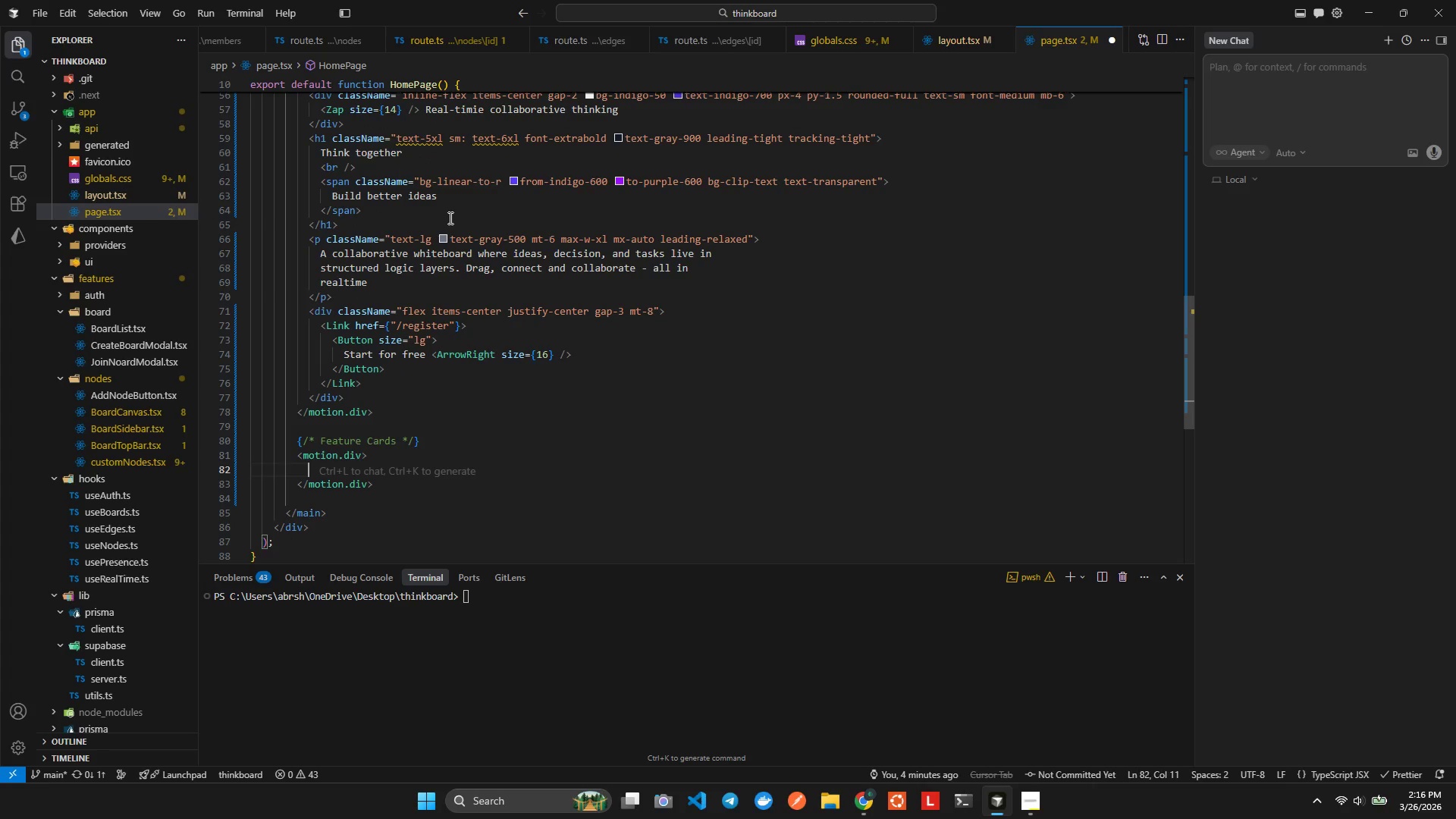 
key(ArrowLeft)
 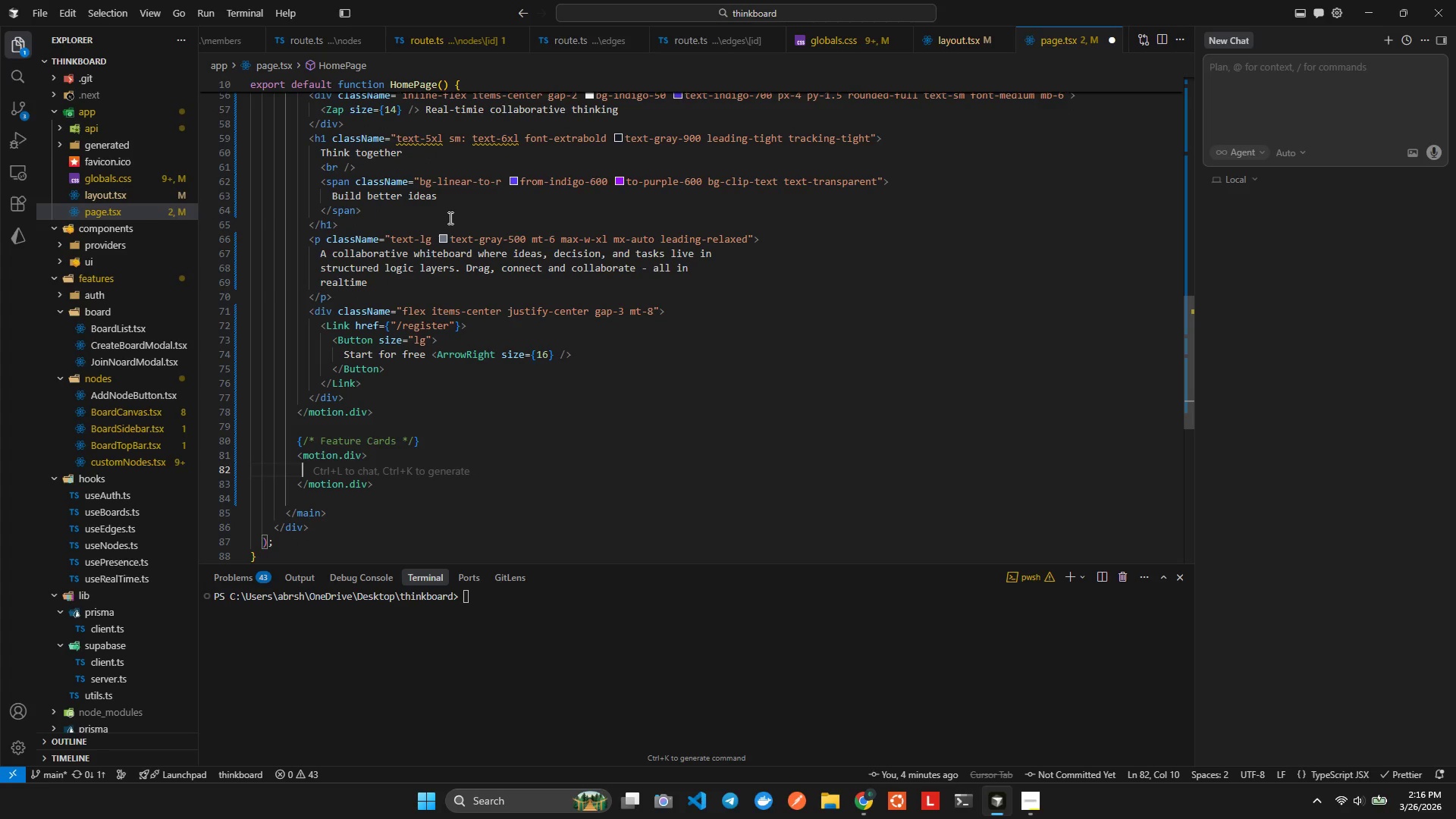 
key(ArrowLeft)
 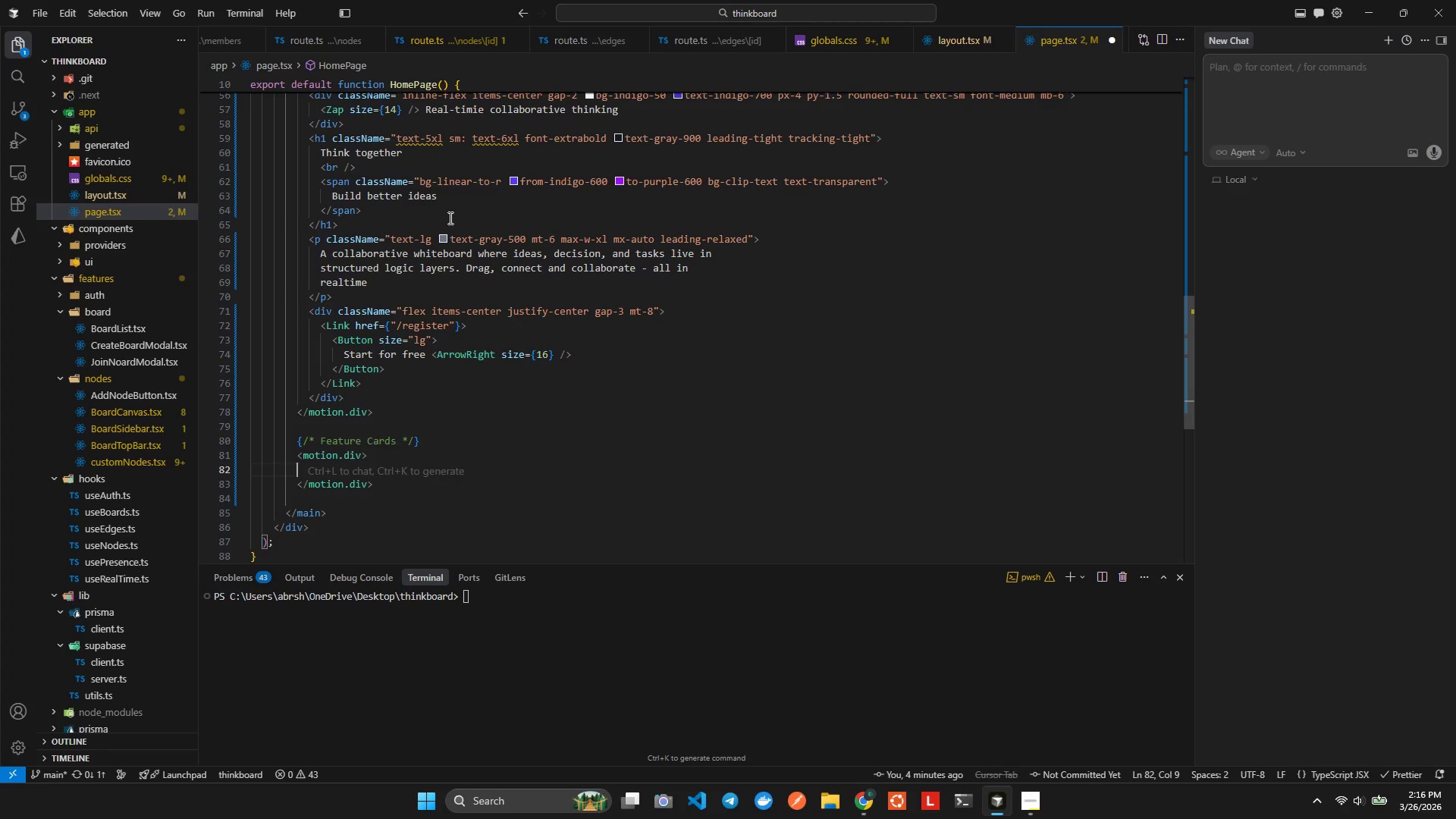 
key(ArrowLeft)
 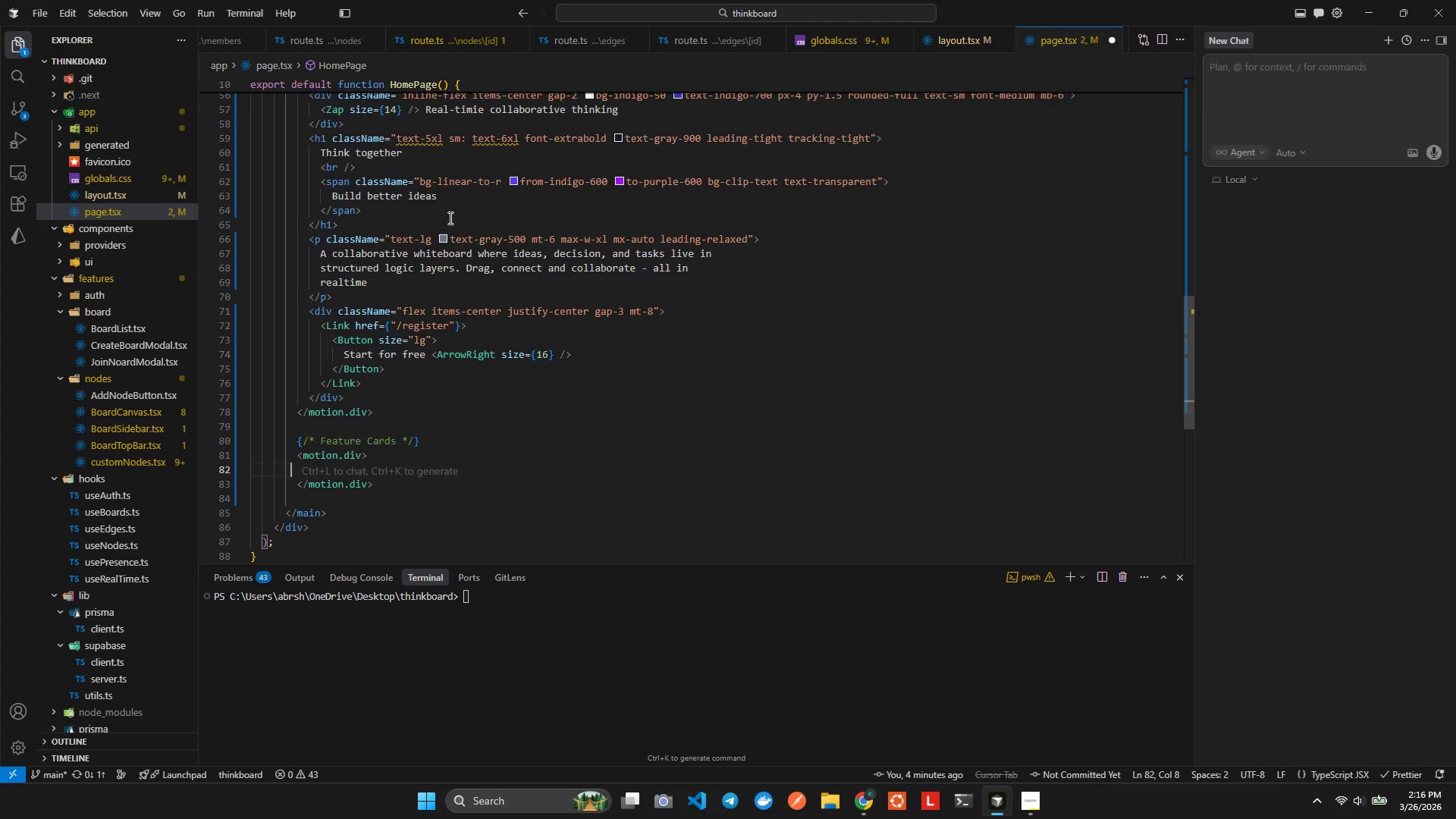 
key(ArrowLeft)
 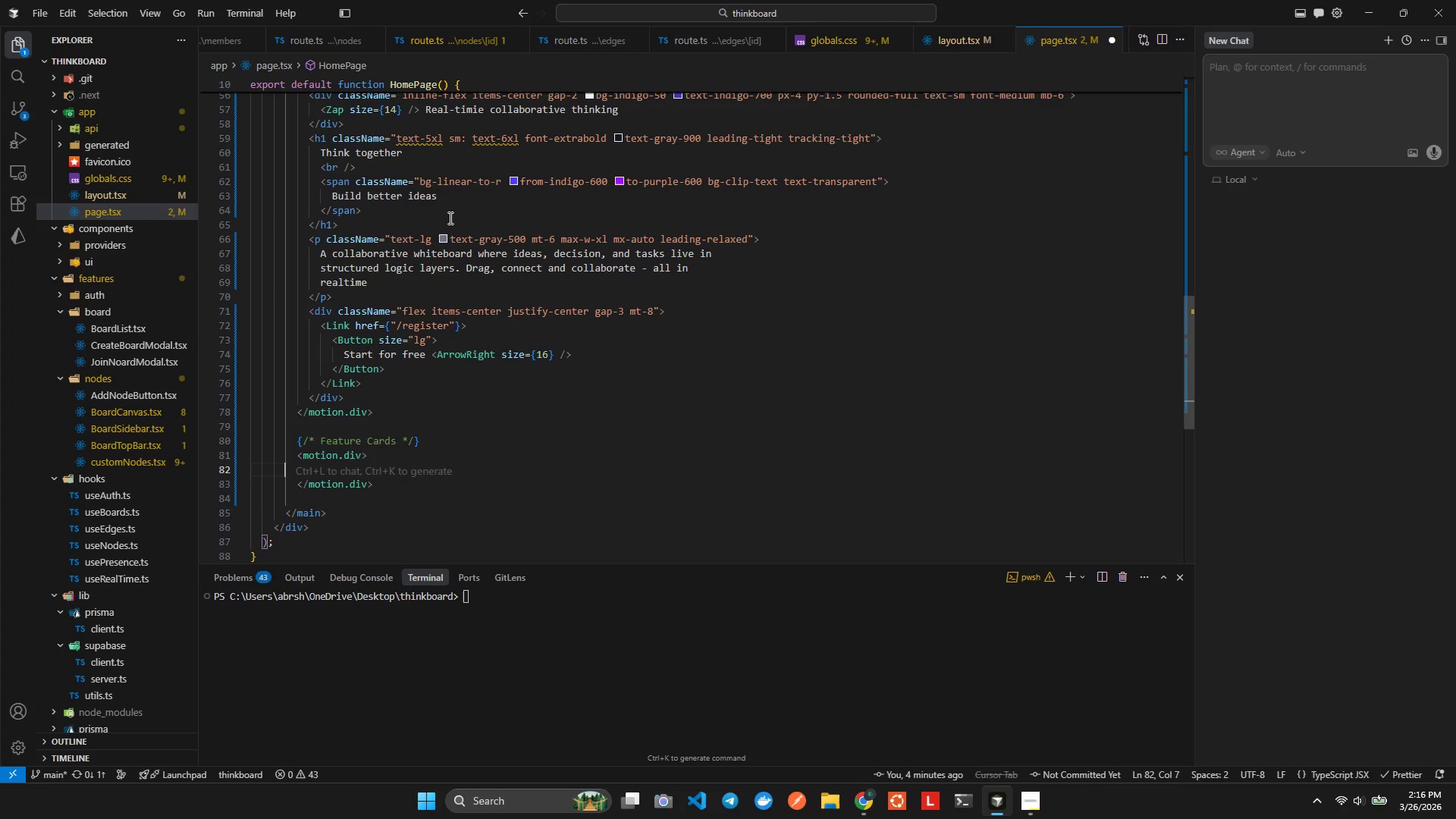 
key(ArrowLeft)
 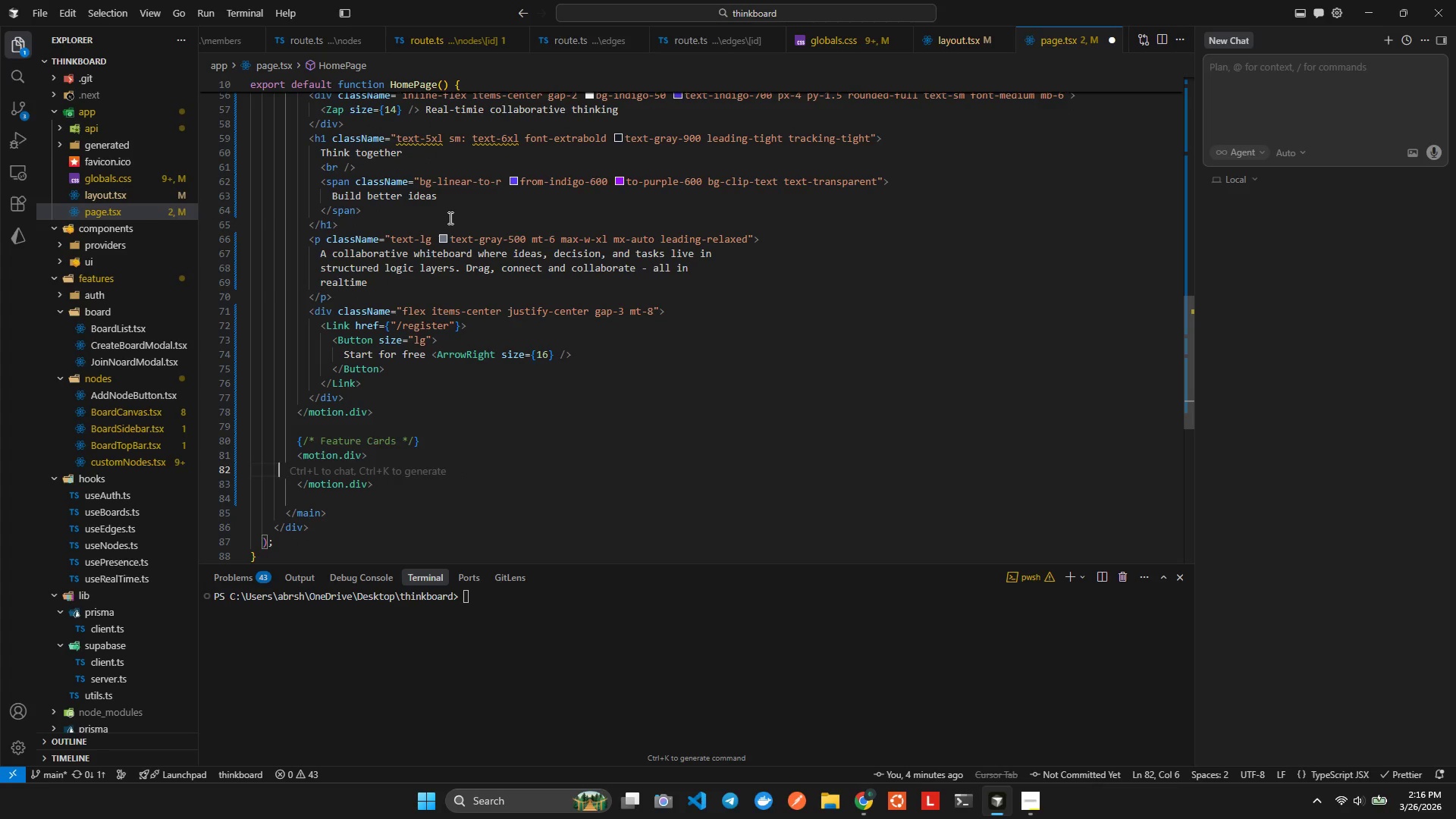 
key(ArrowLeft)
 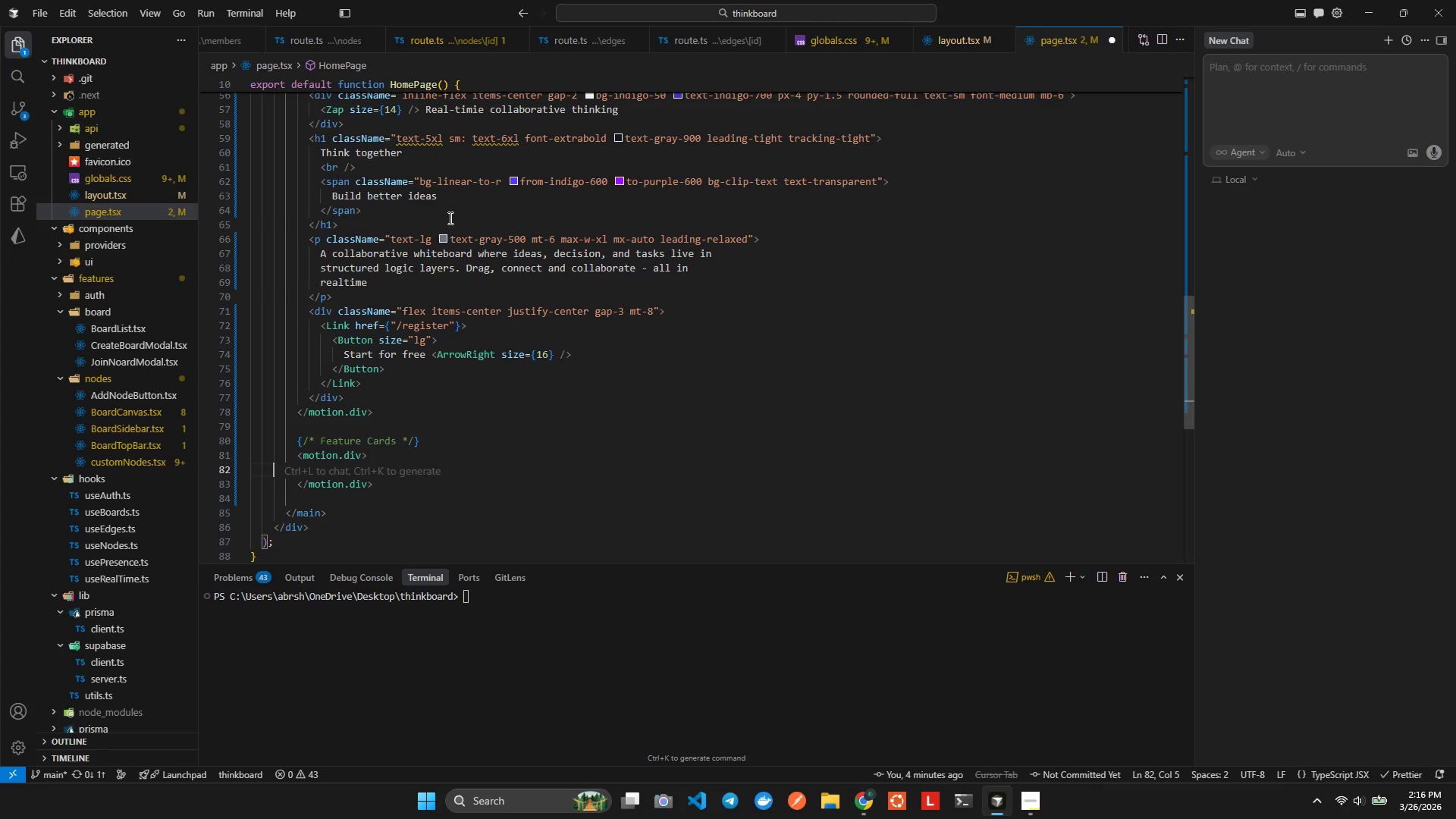 
key(ArrowLeft)
 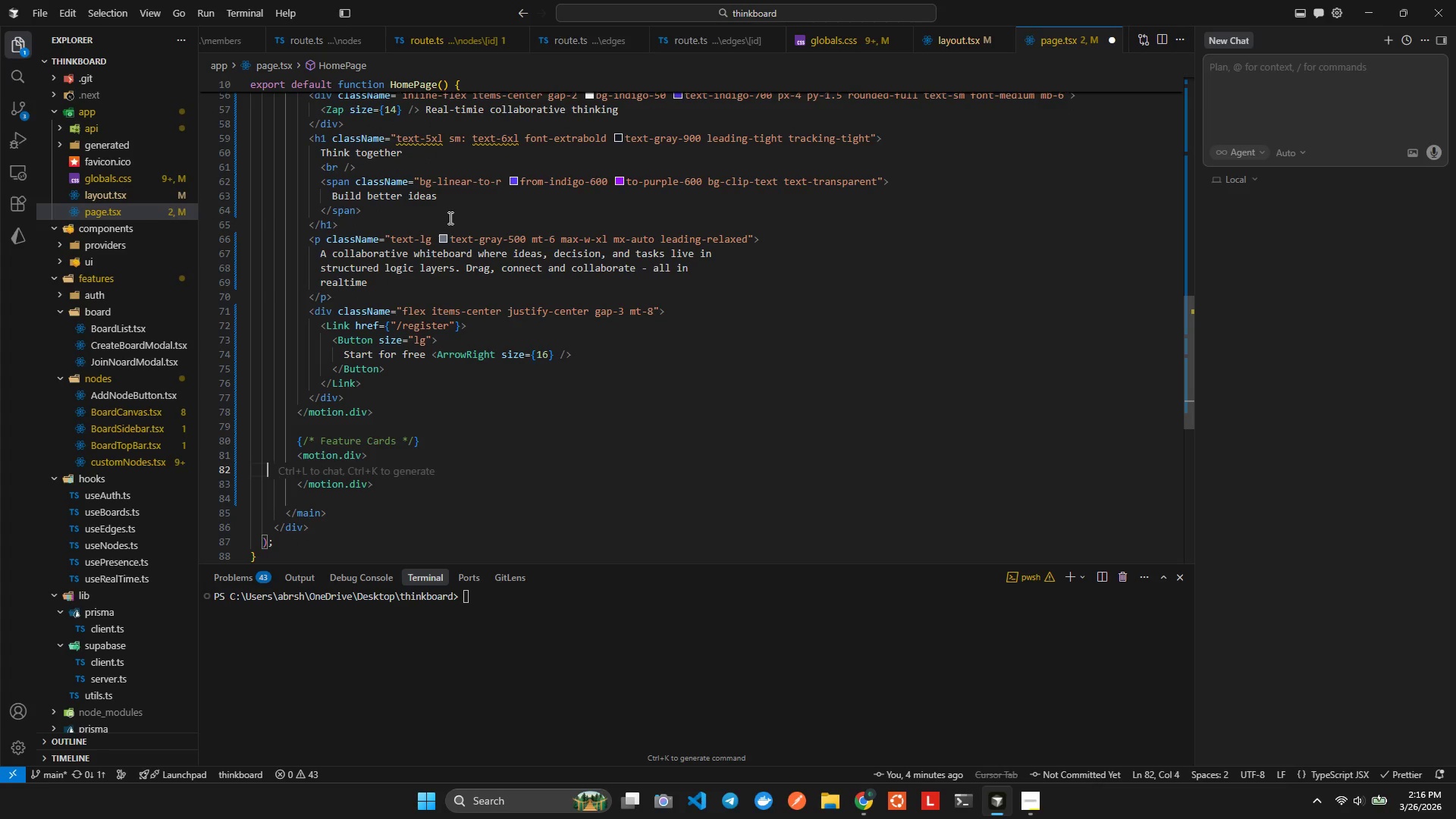 
key(ArrowLeft)
 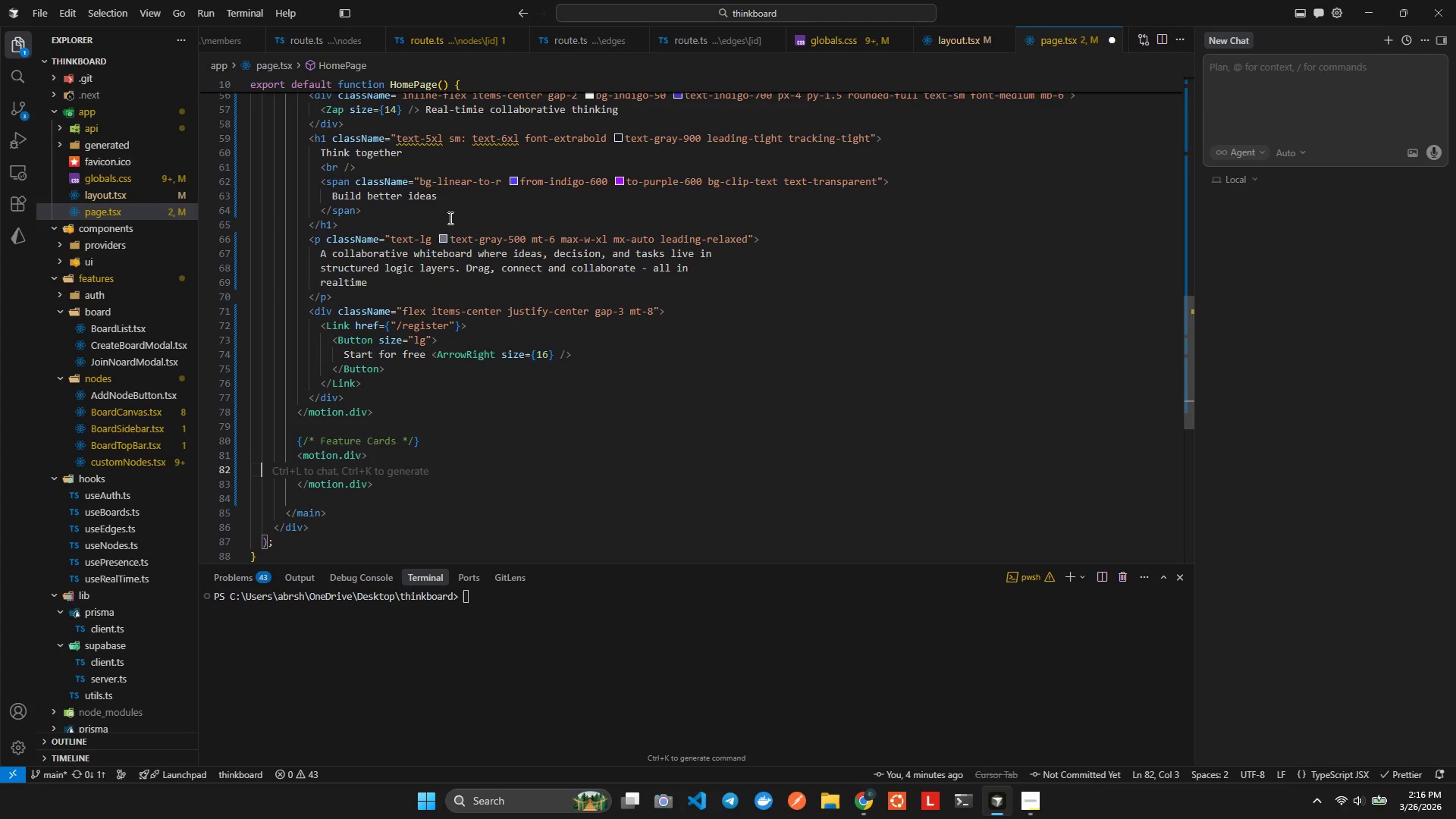 
key(ArrowLeft)
 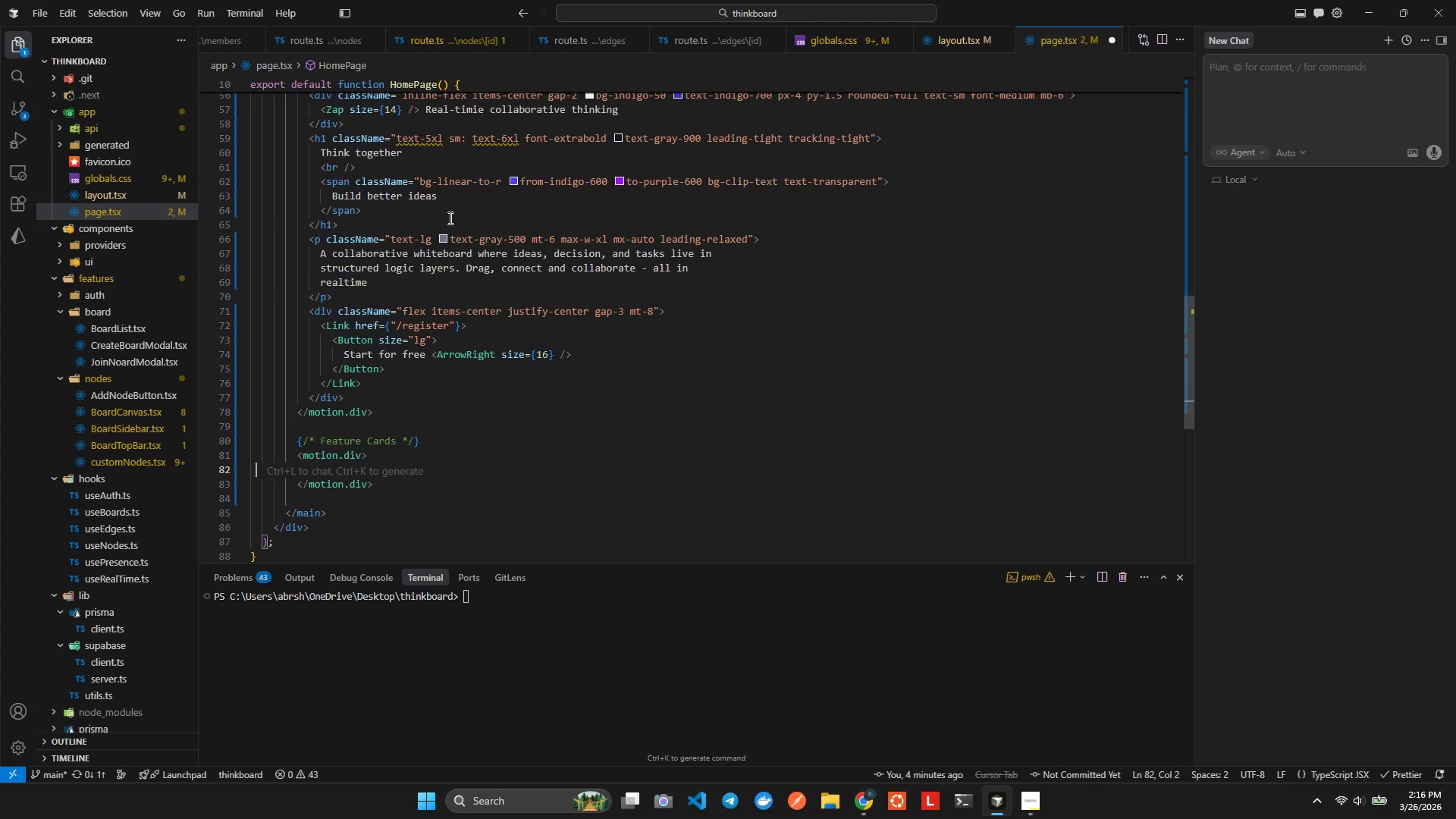 
key(ArrowLeft)
 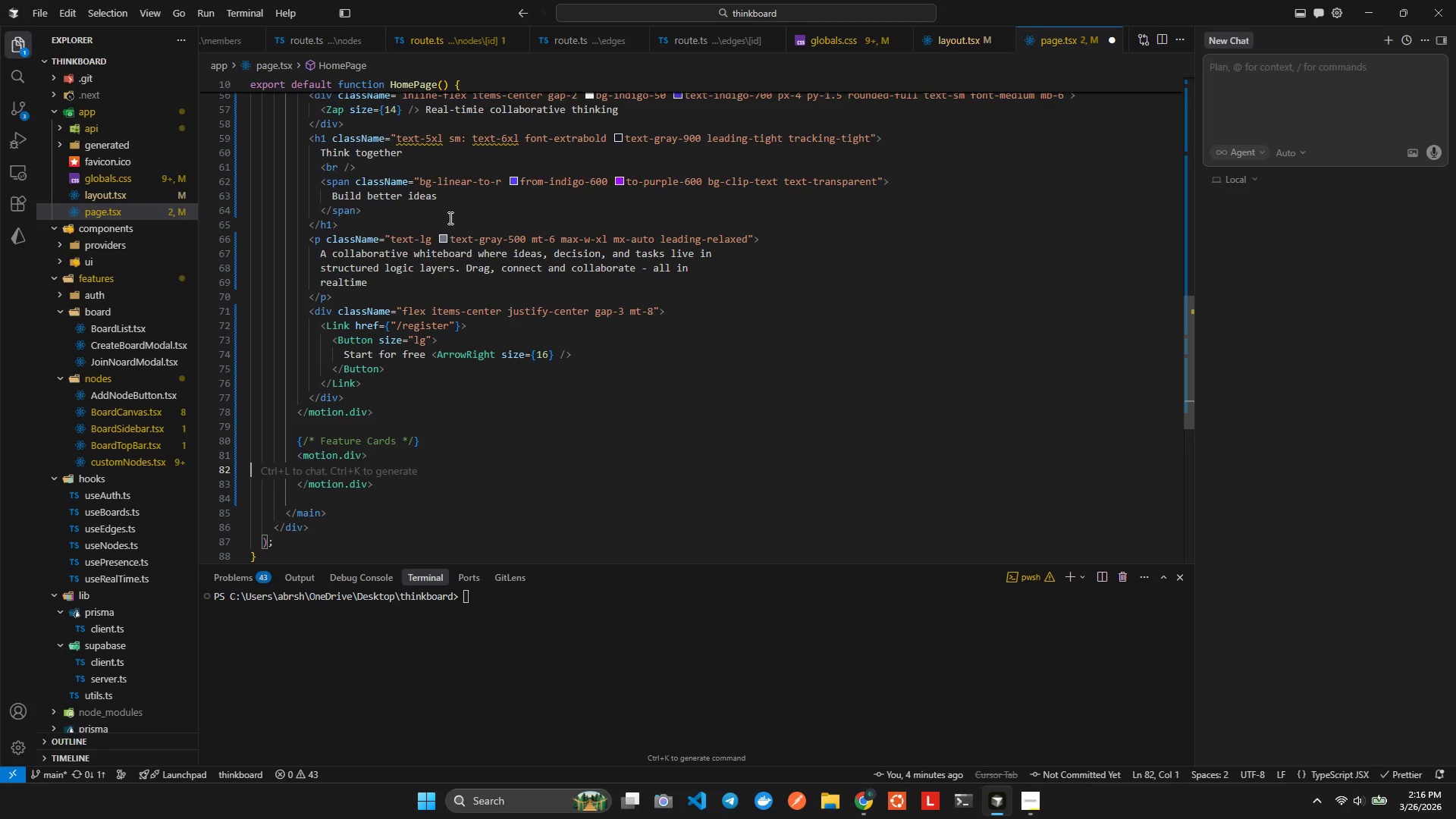 
key(ArrowLeft)
 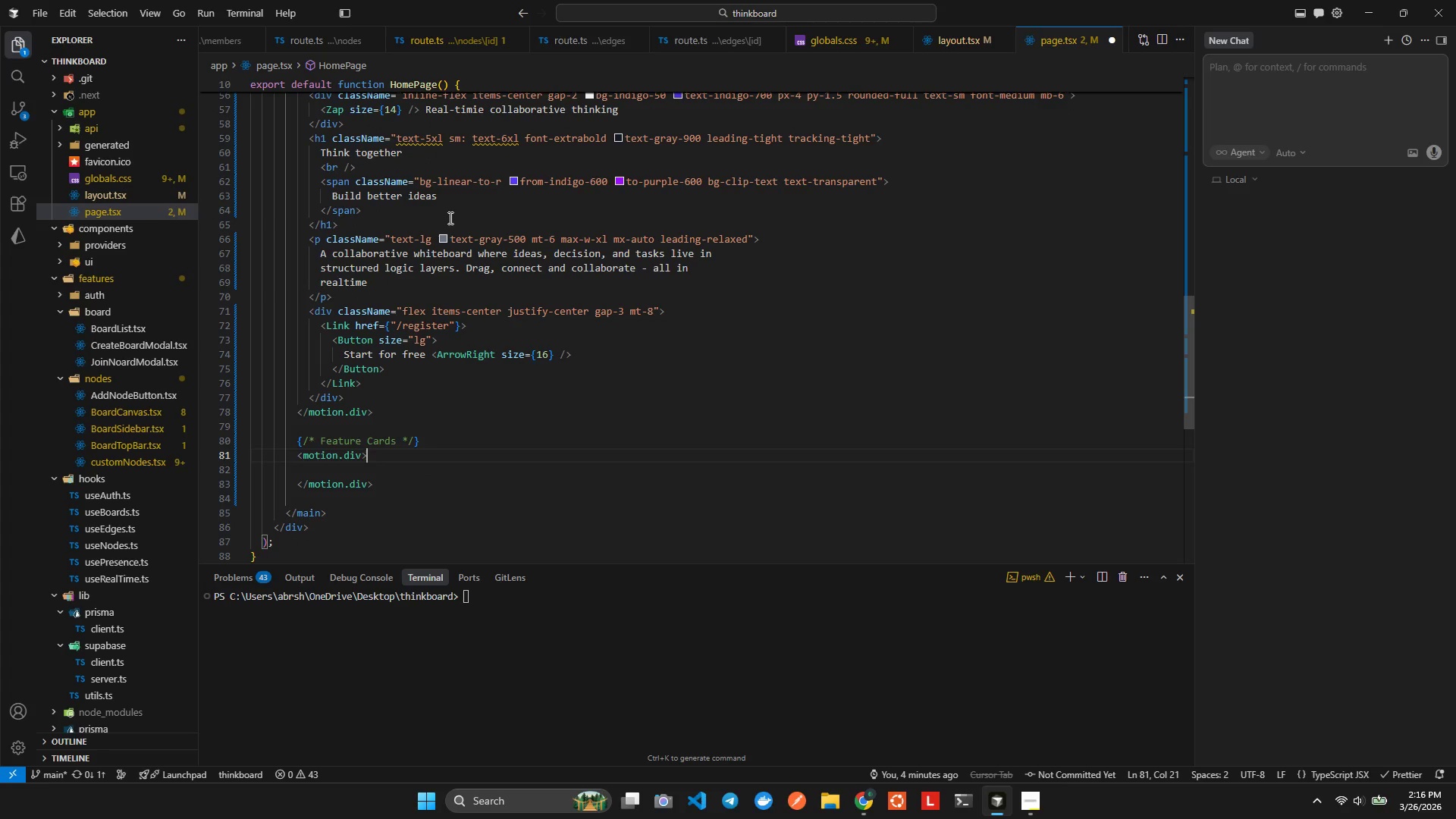 
key(ArrowLeft)
 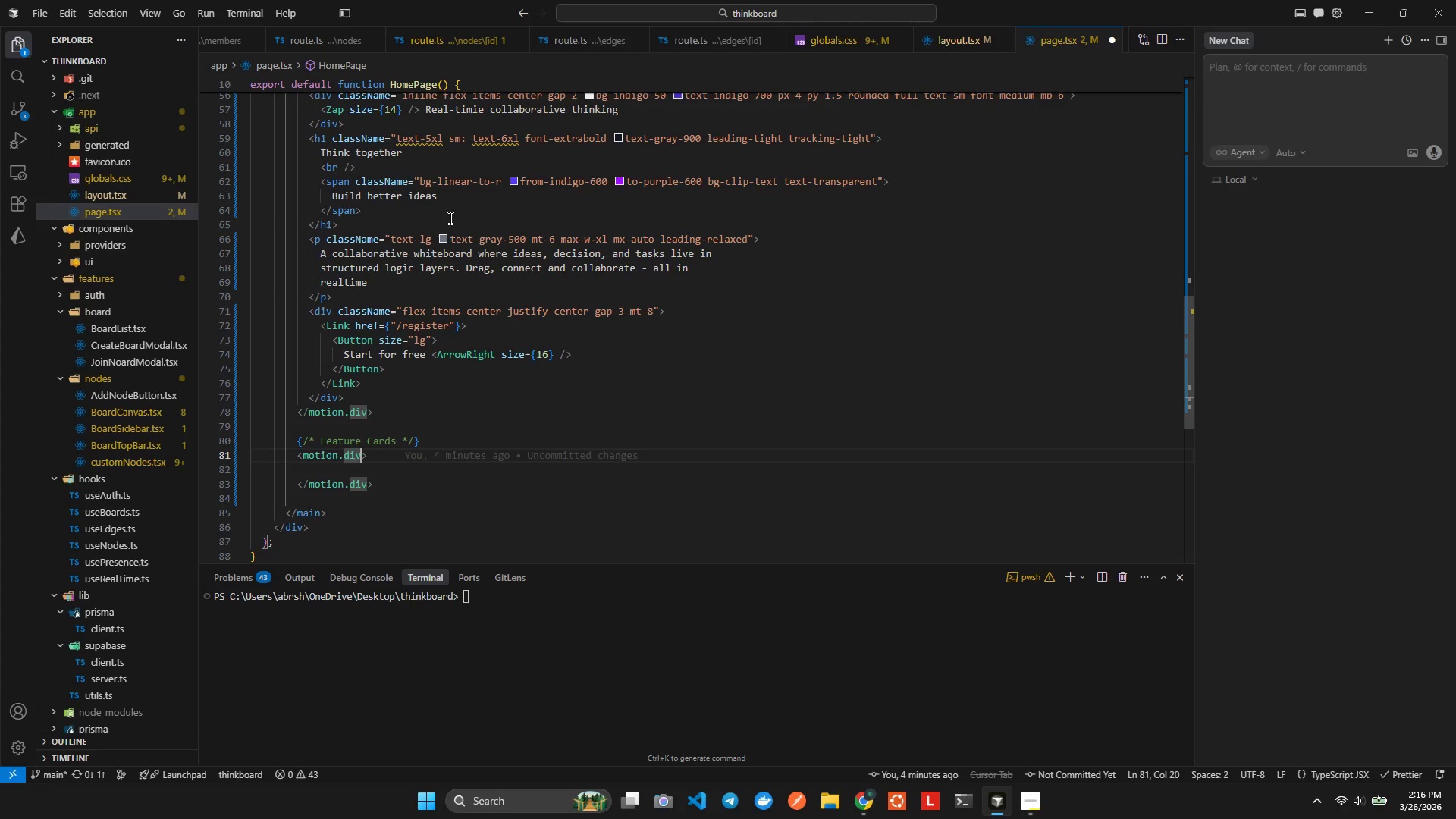 
type( c)
key(Backspace)
type(inti)
 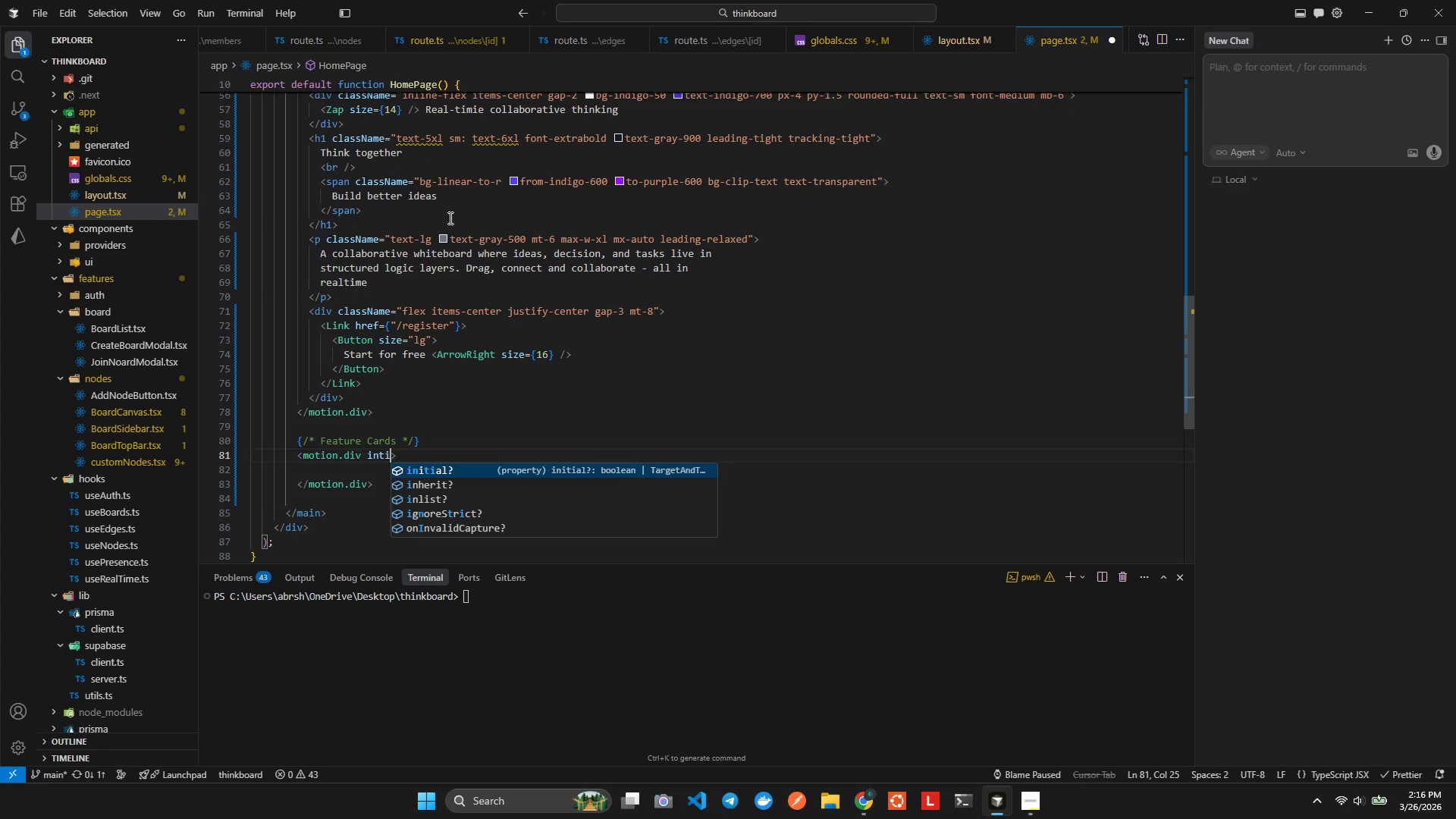 
key(Enter)
 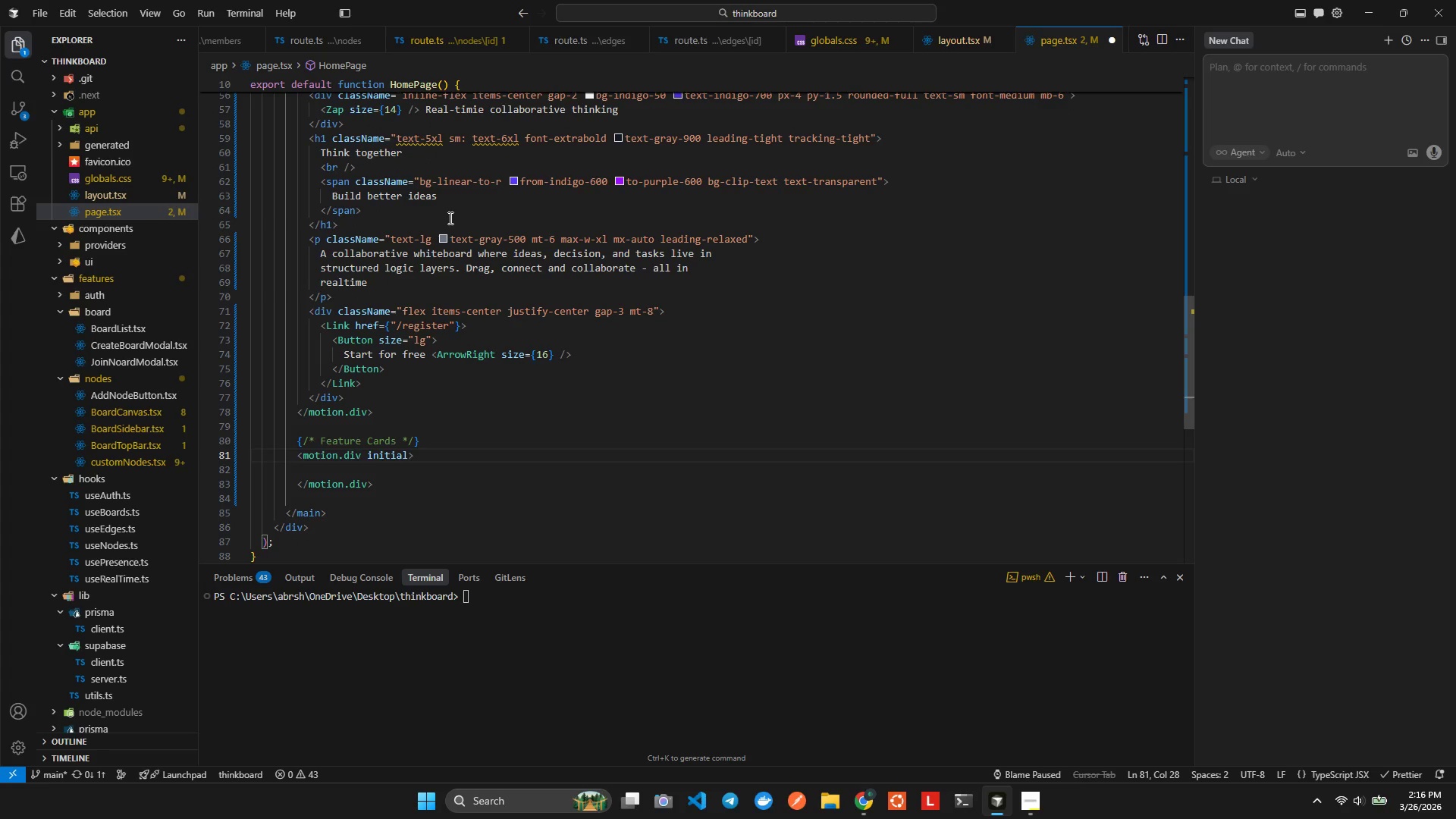 
key(Equal)
 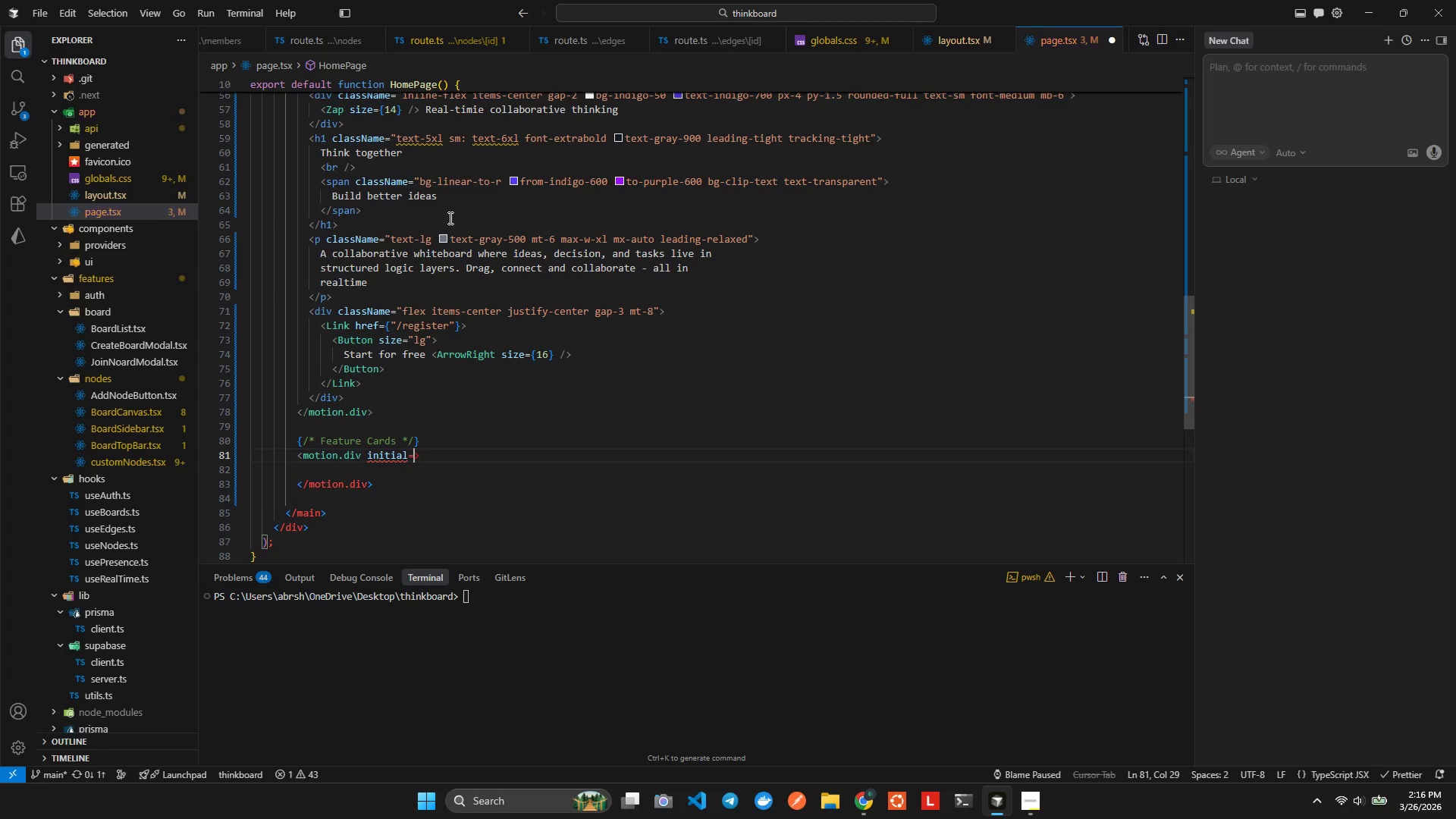 
key(Shift+BracketLeft)
 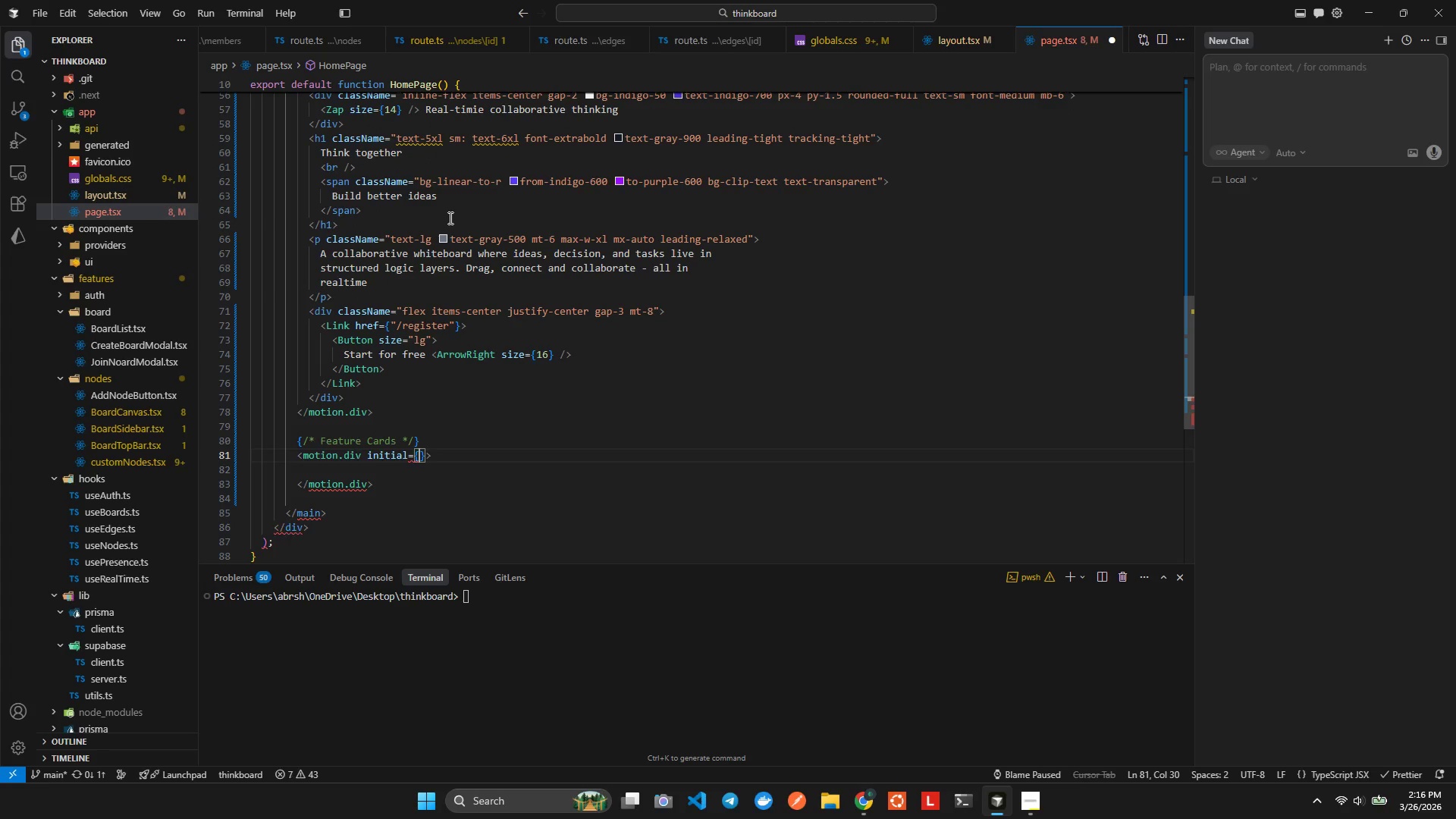 
key(Shift+ShiftLeft)
 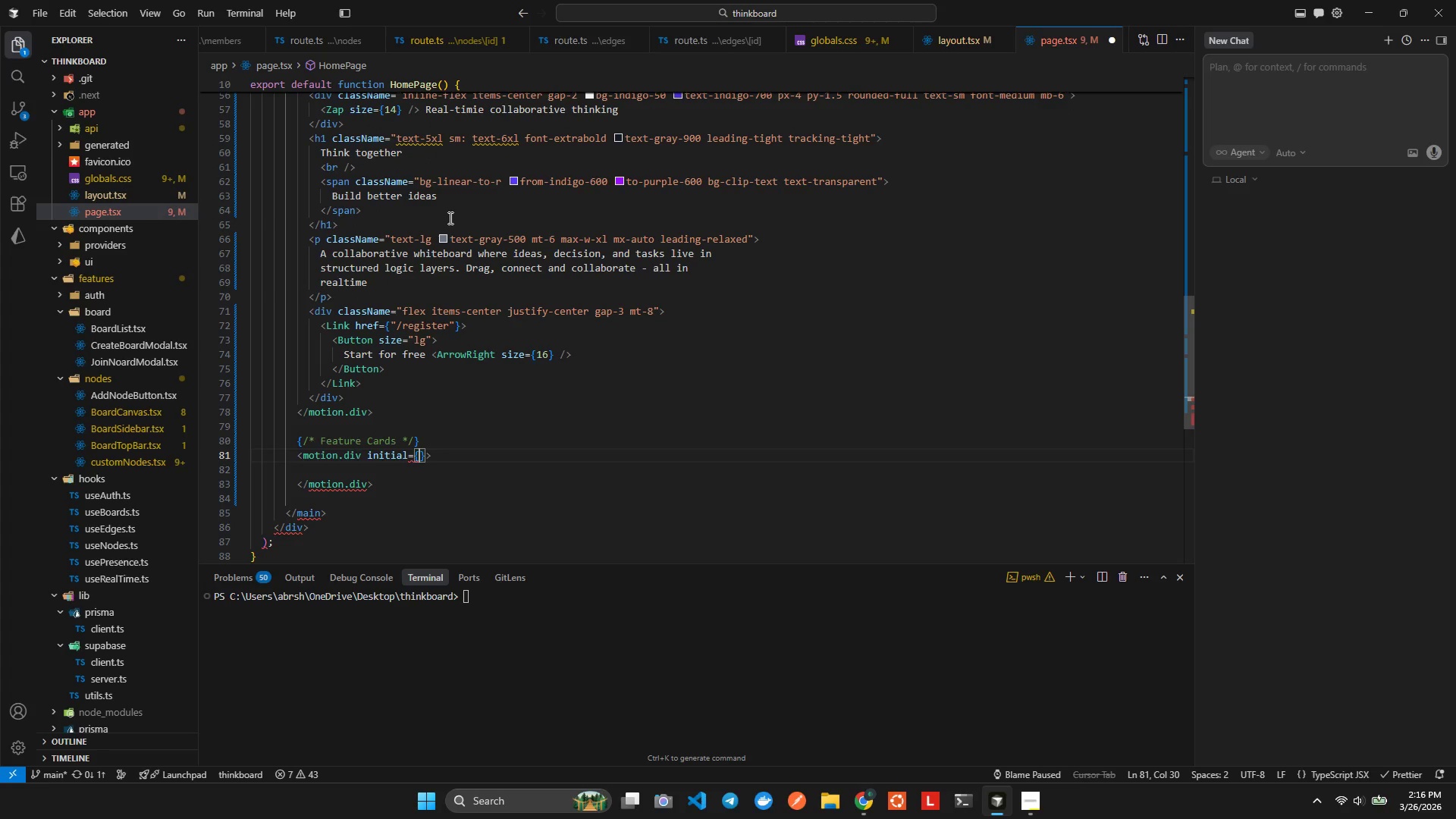 
key(Shift+BracketLeft)
 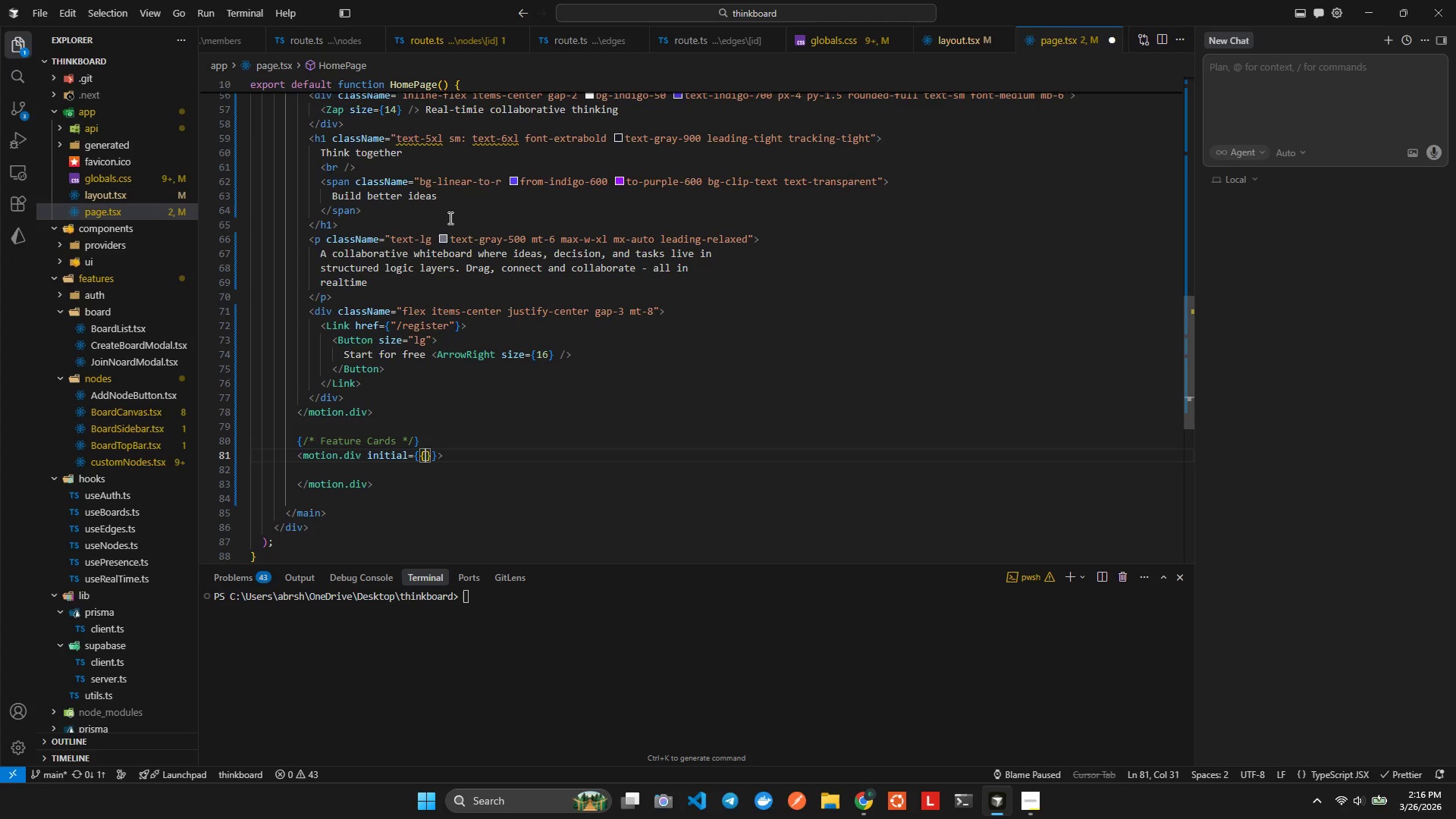 
wait(8.33)
 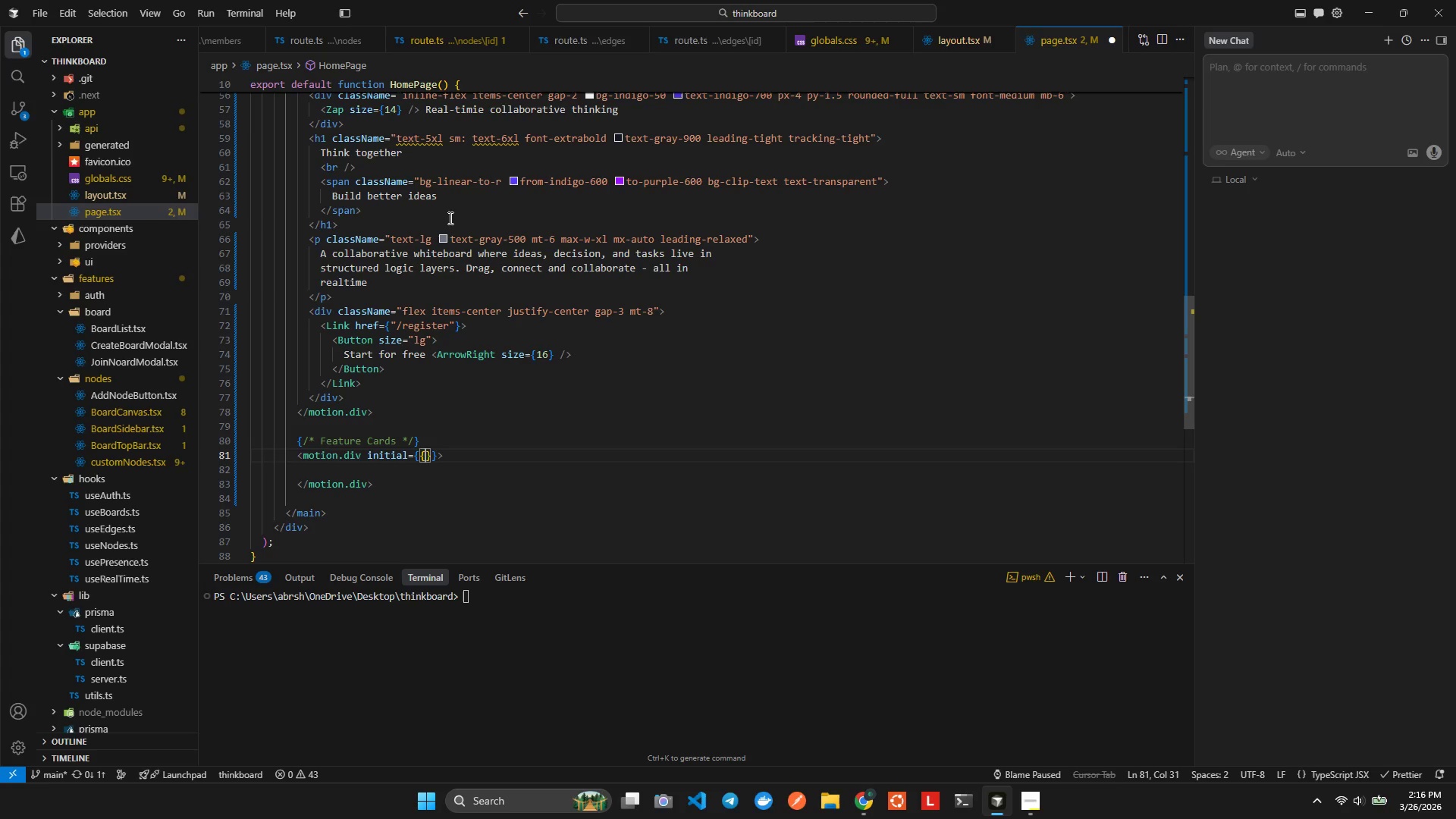 
type(opa)
 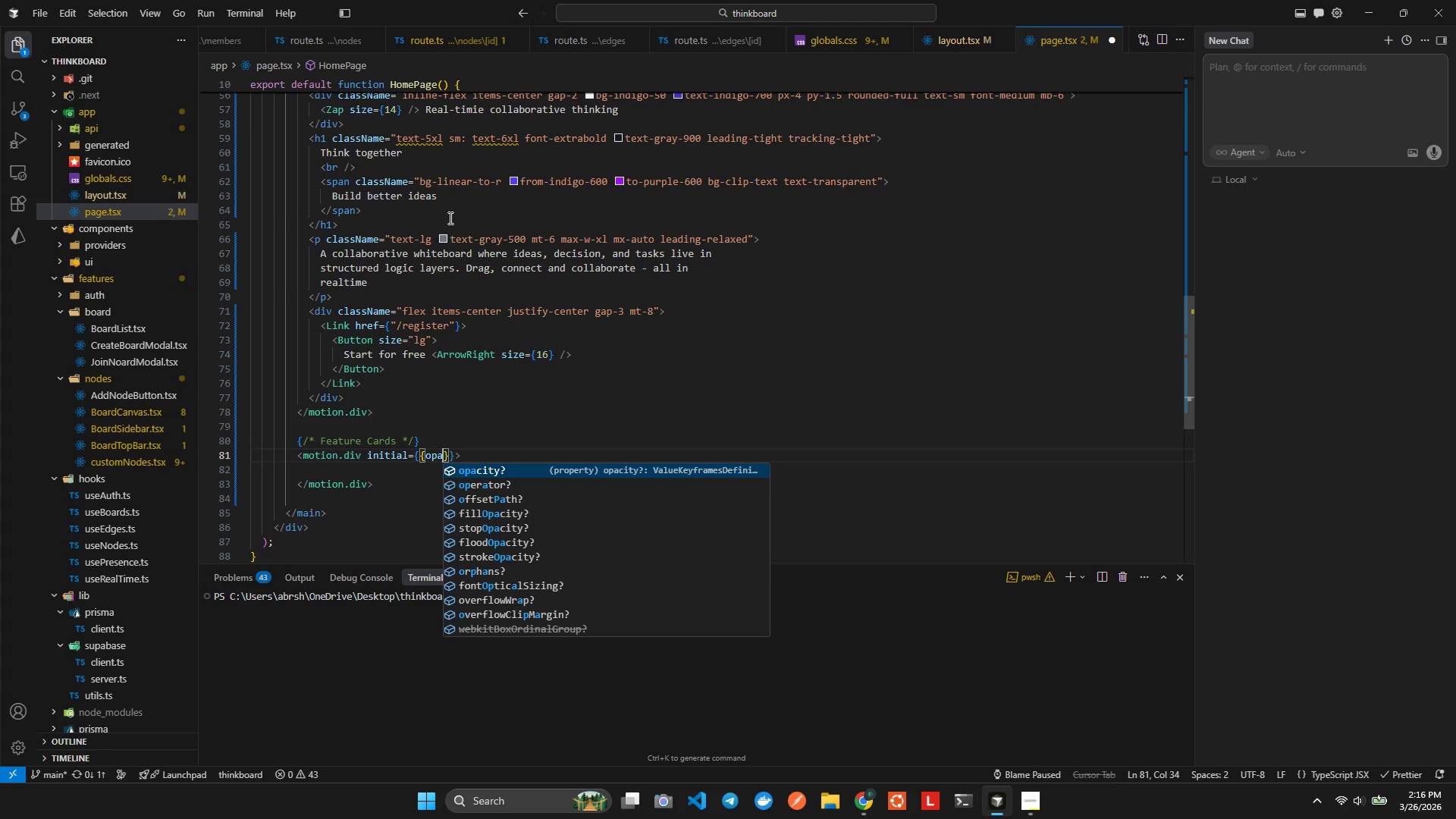 
key(Enter)
 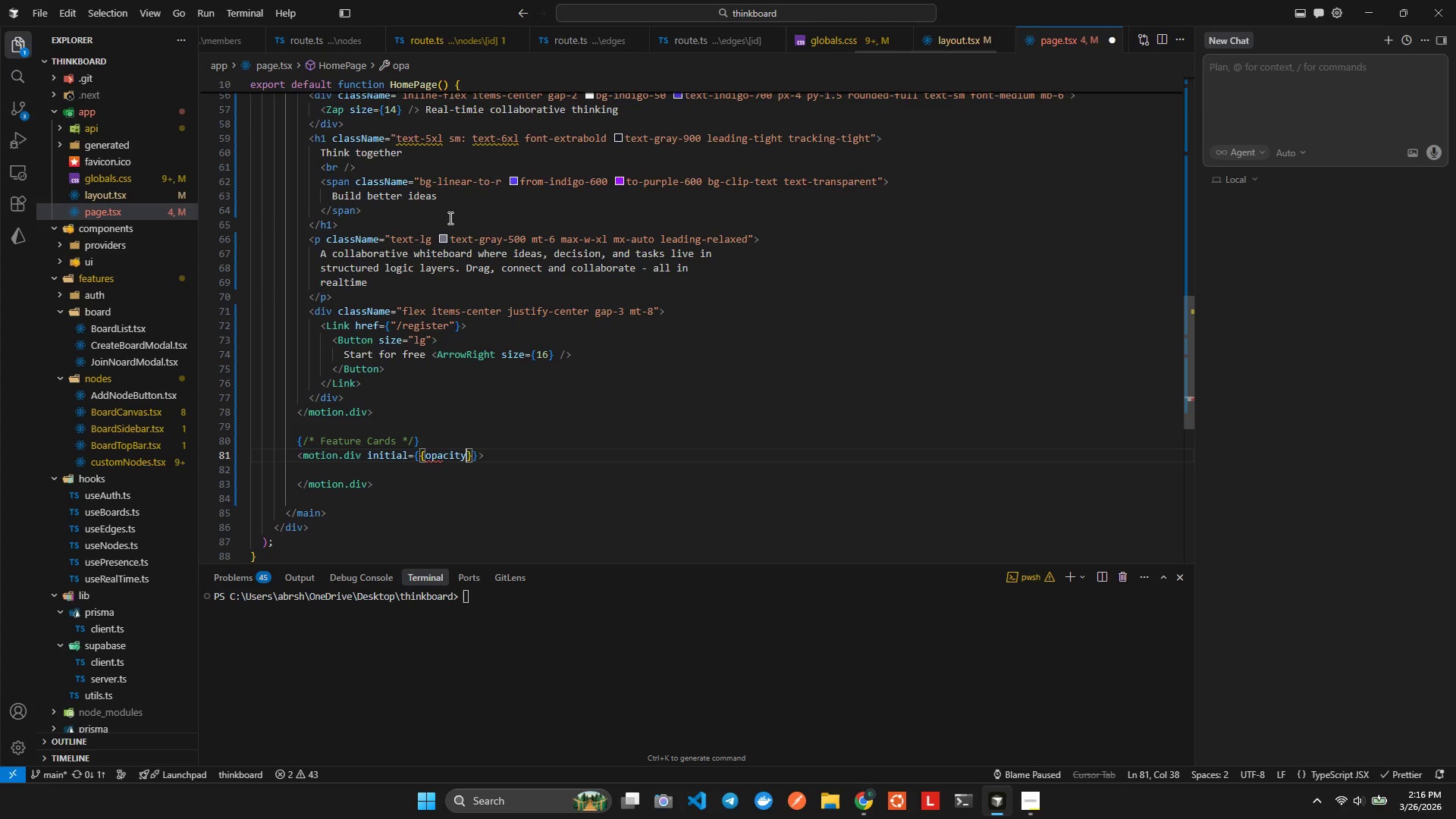 
type(: 0, y:60)
 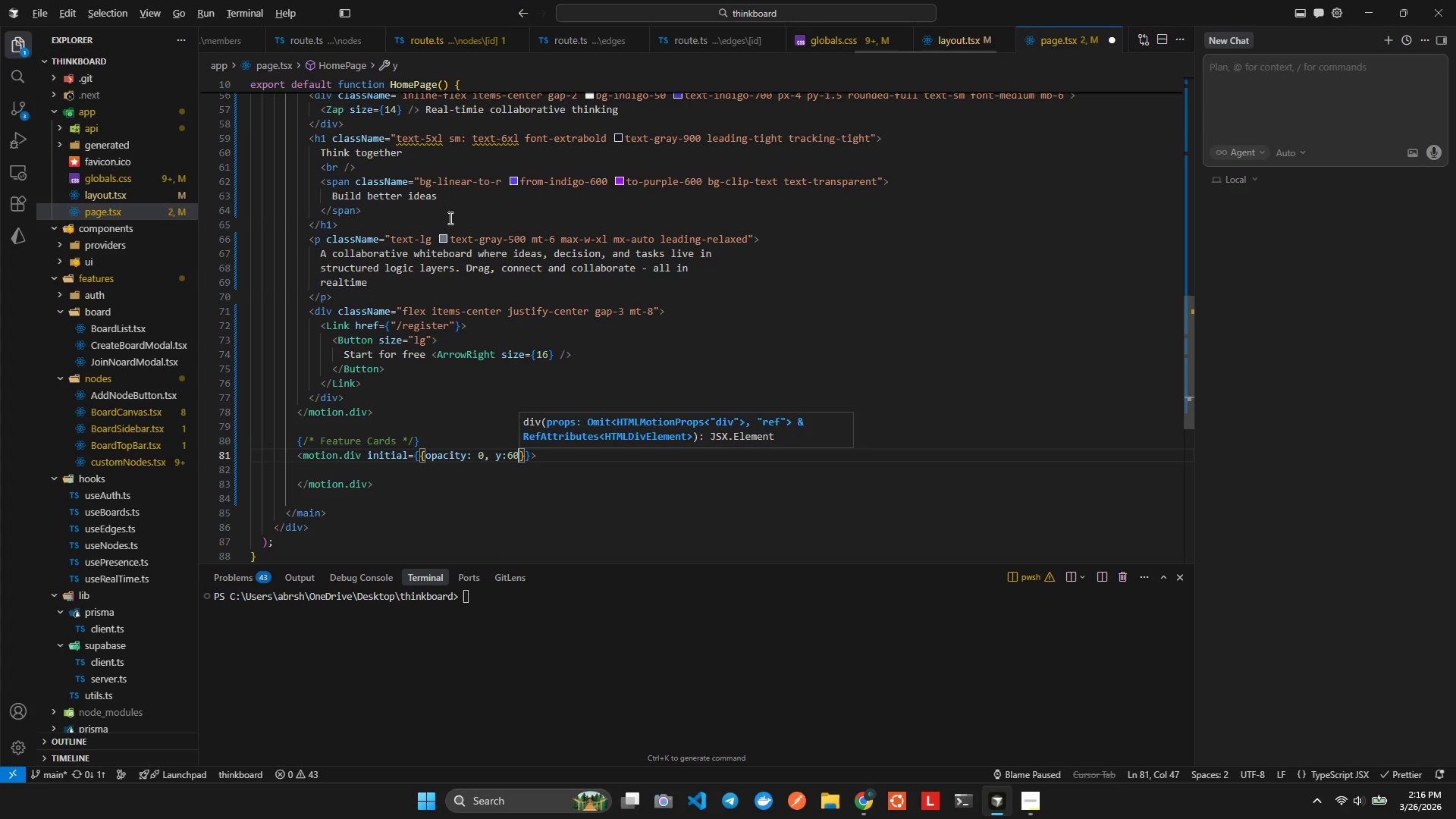 
 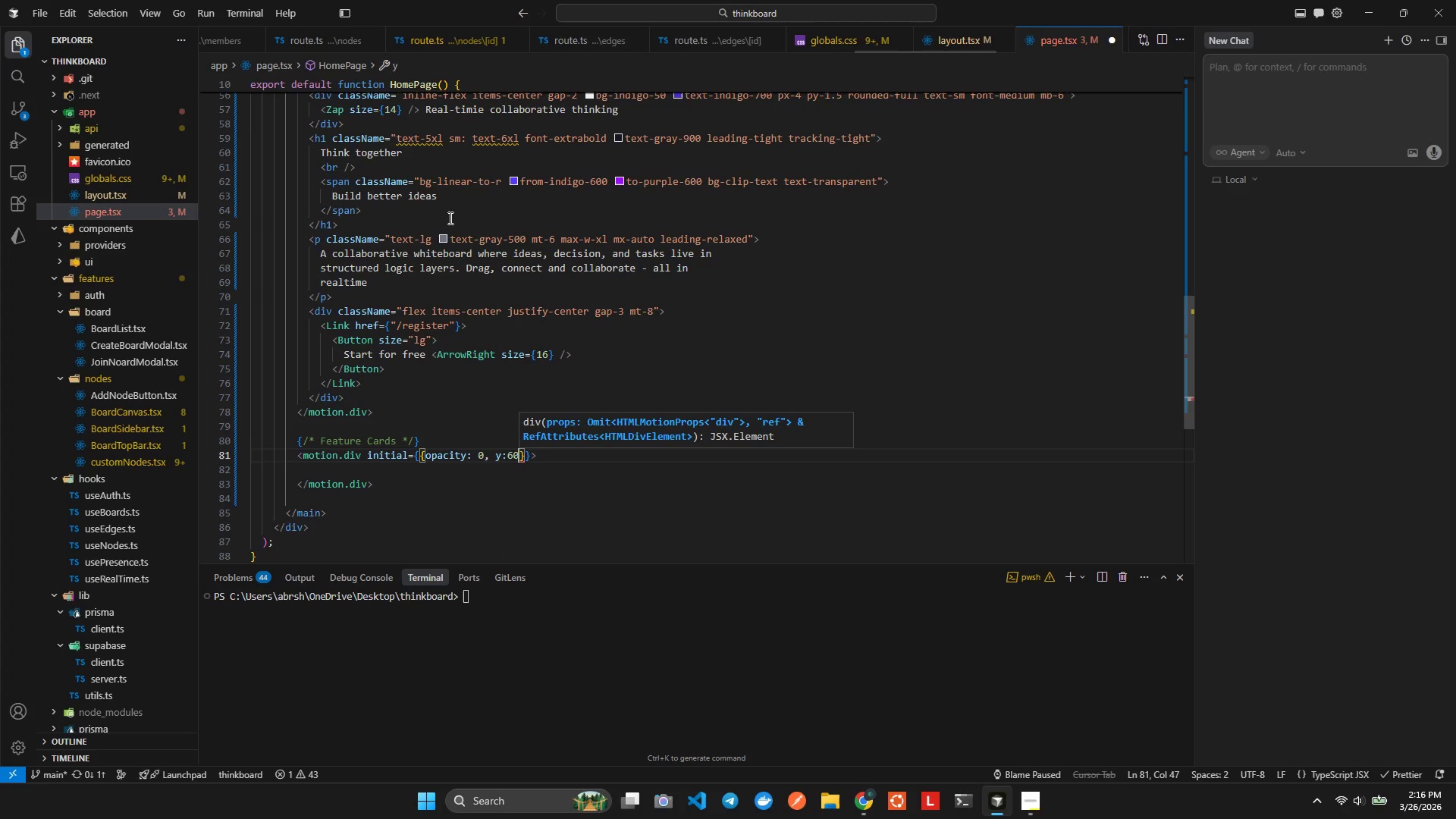 
key(Alt+AltLeft)
 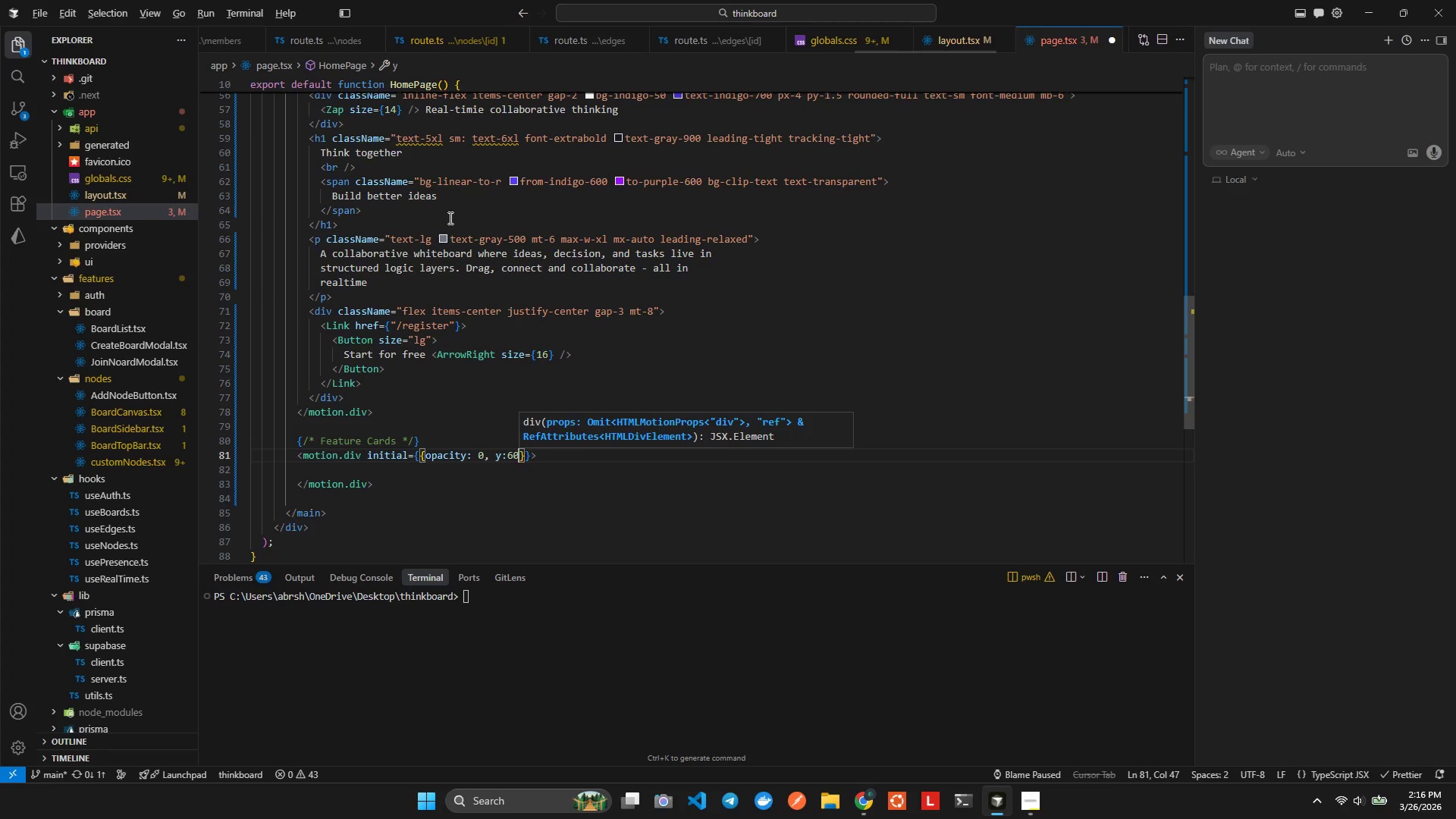 
key(Alt+Shift+ShiftLeft)
 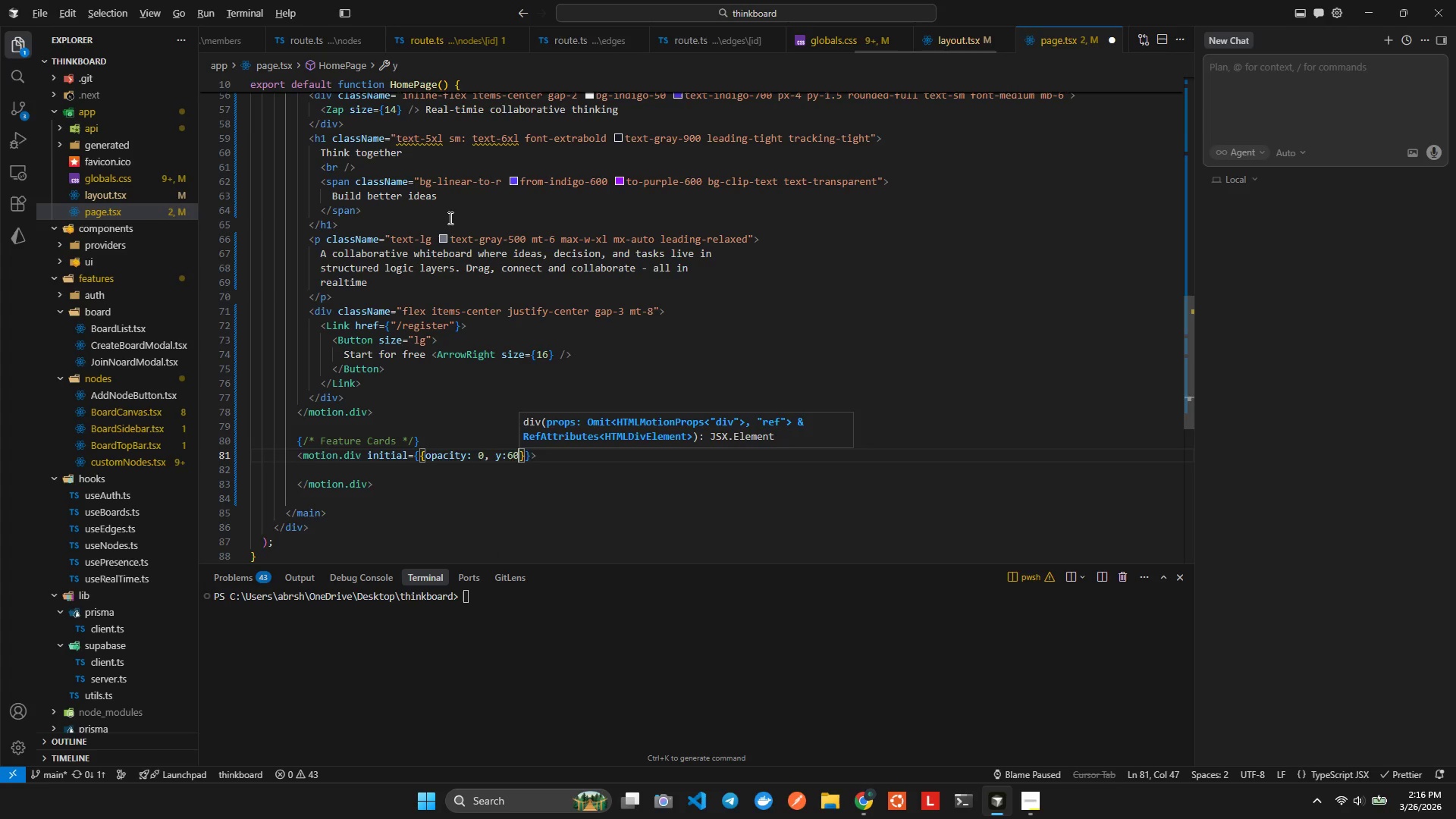 
key(Alt+Shift+F)
 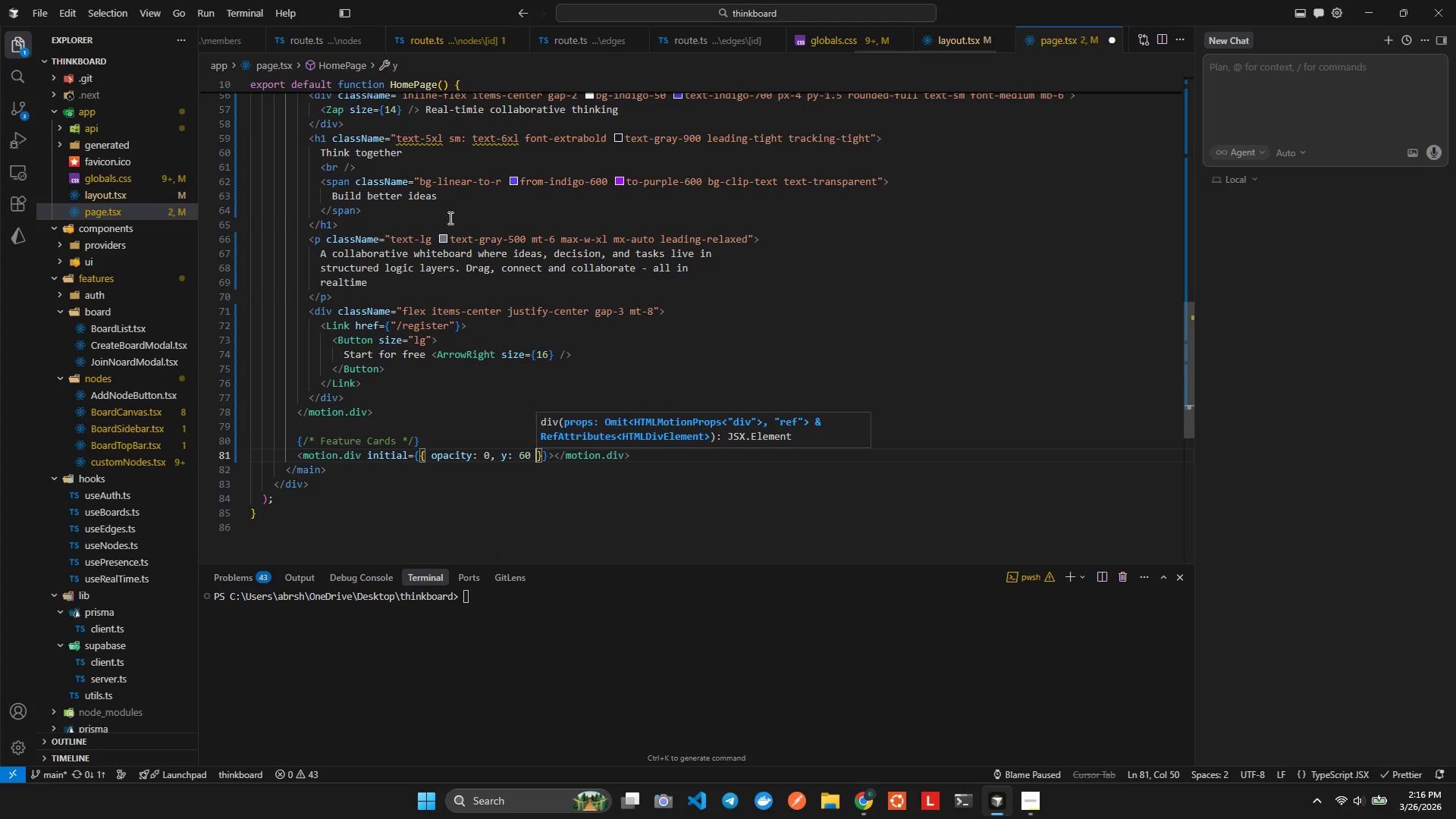 
key(ArrowRight)
 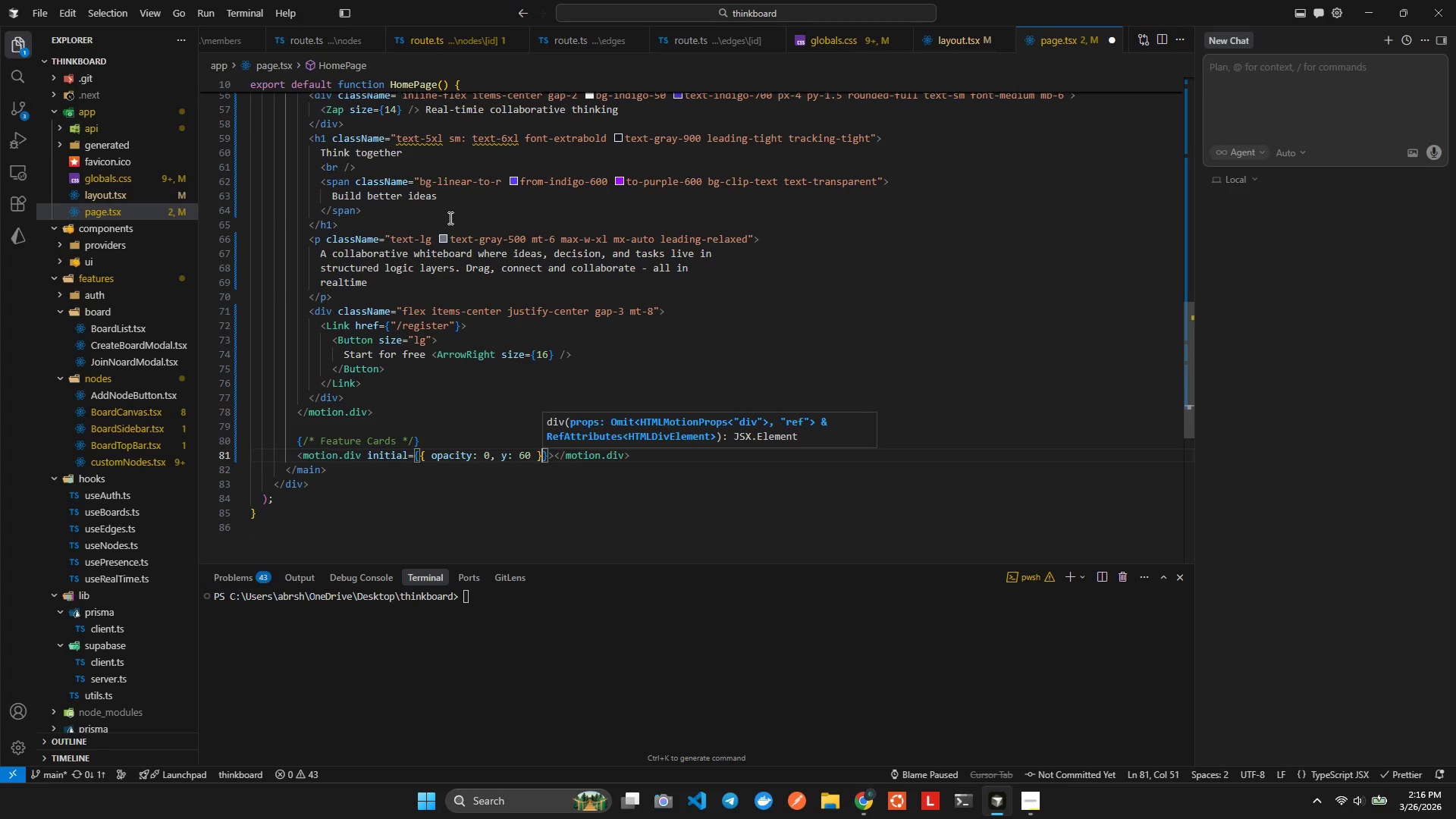 
key(ArrowRight)
 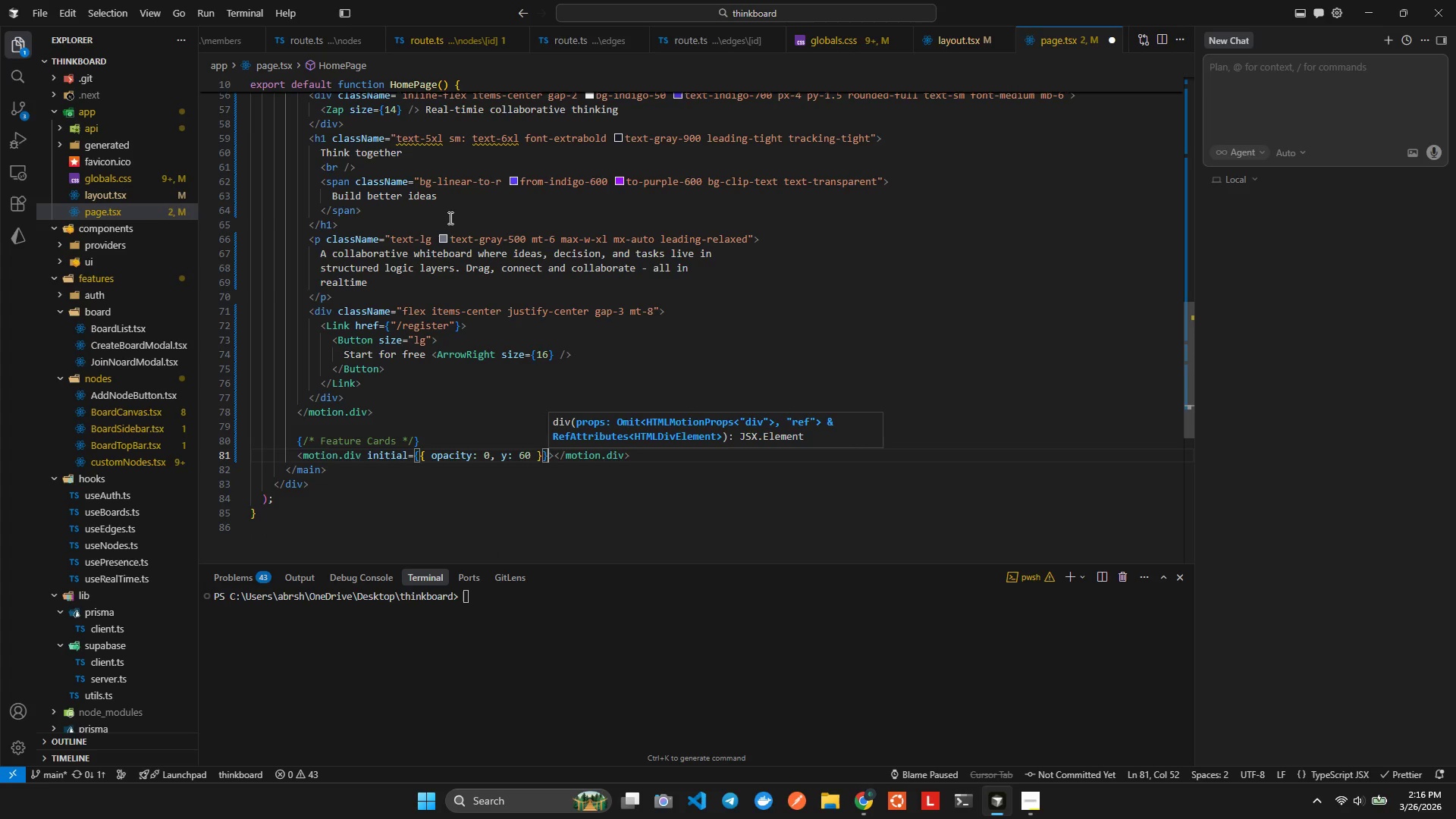 
key(ArrowRight)
 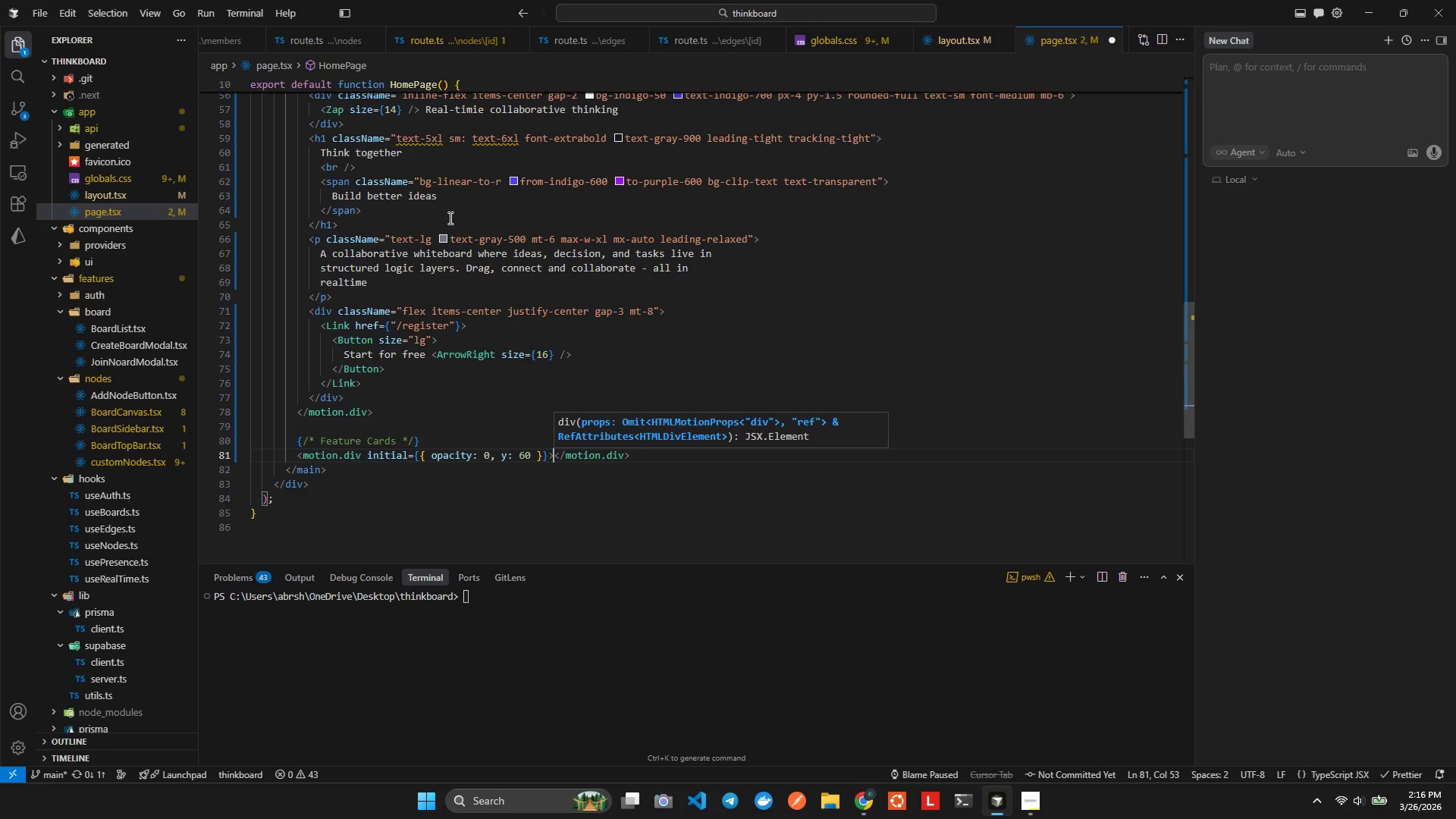 
key(ArrowLeft)
 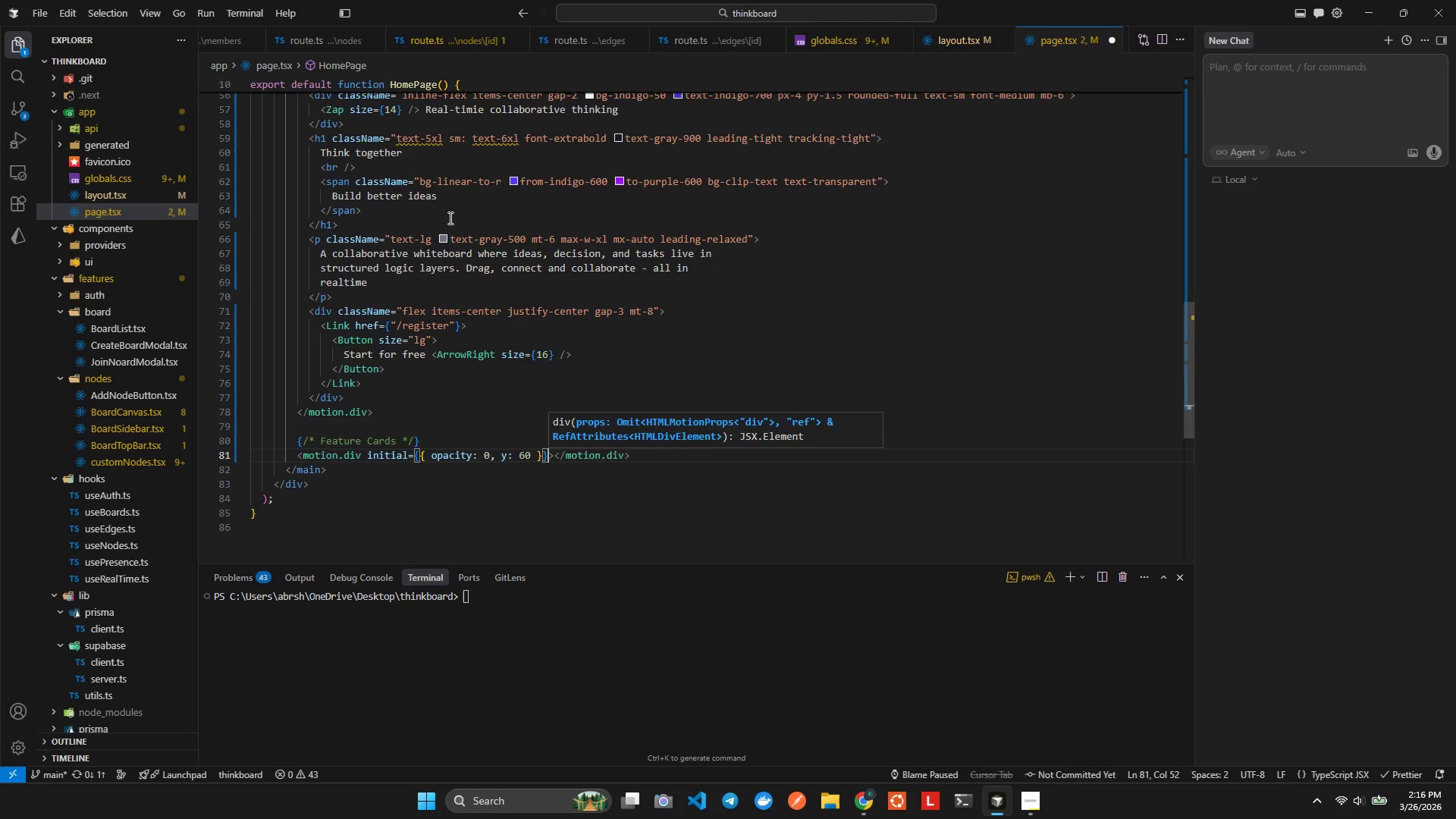 
type( anim)
 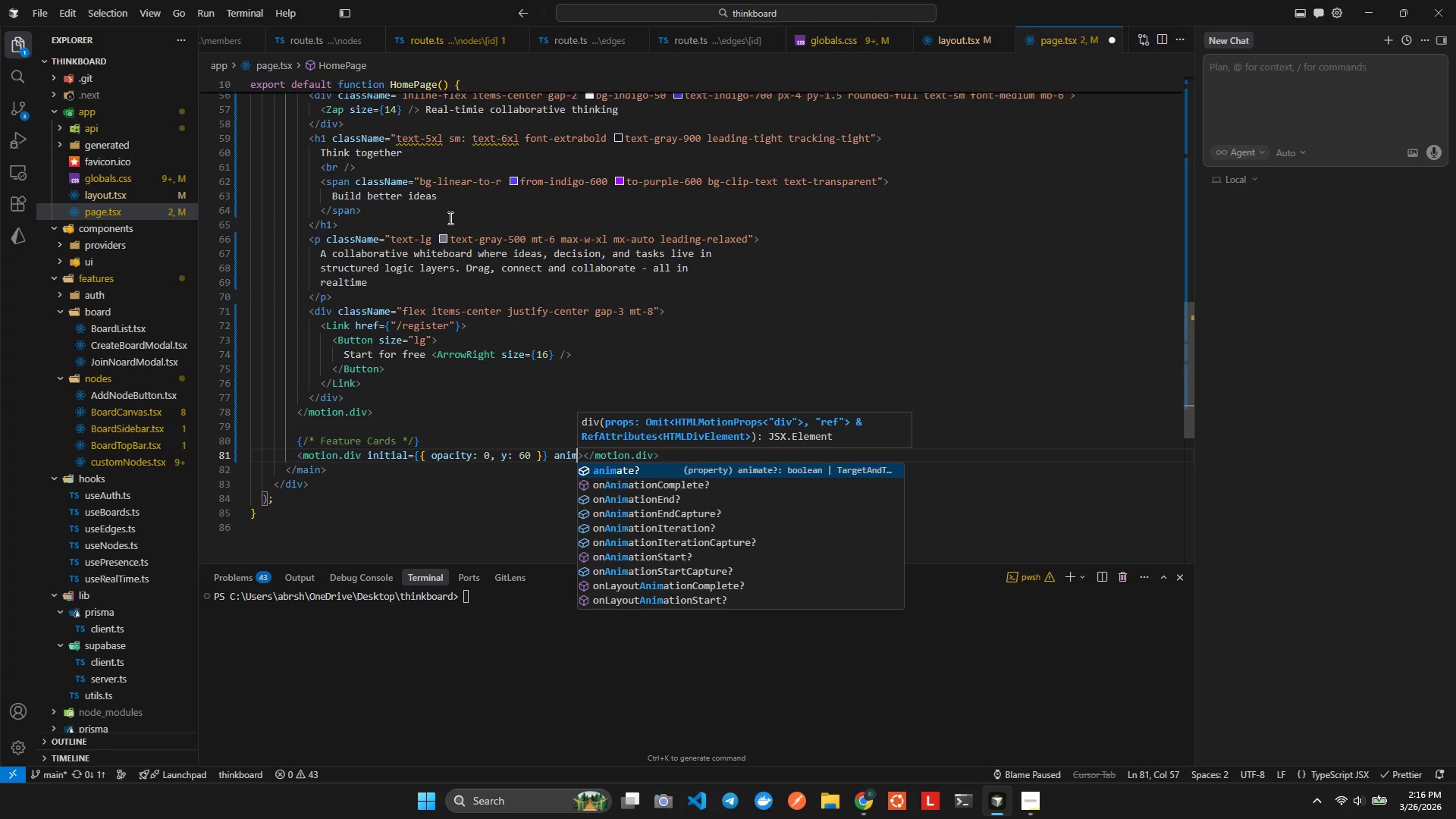 
key(Enter)
 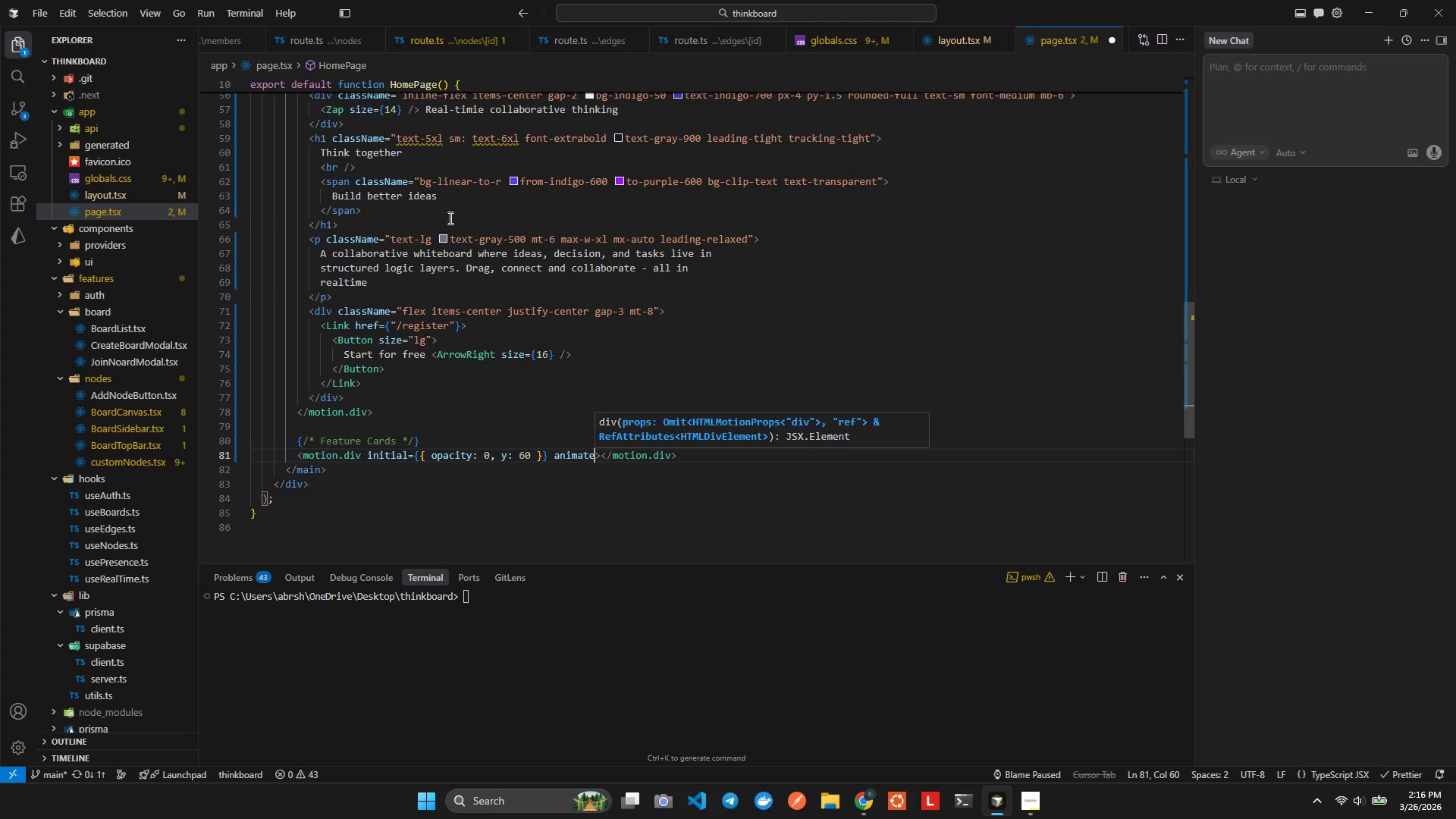 
hold_key(key=ShiftLeft, duration=0.39)
 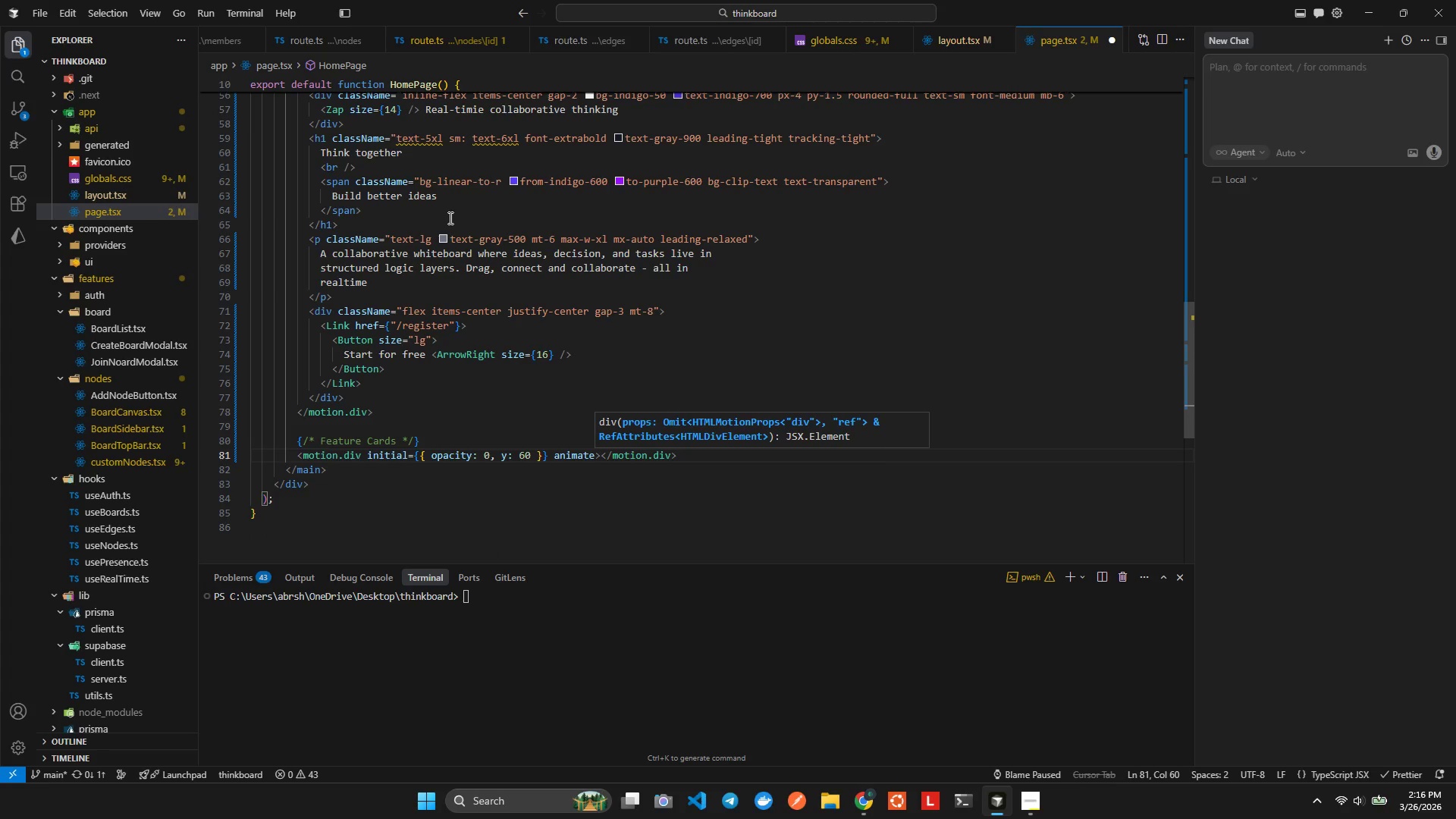 
type(={{opa)
 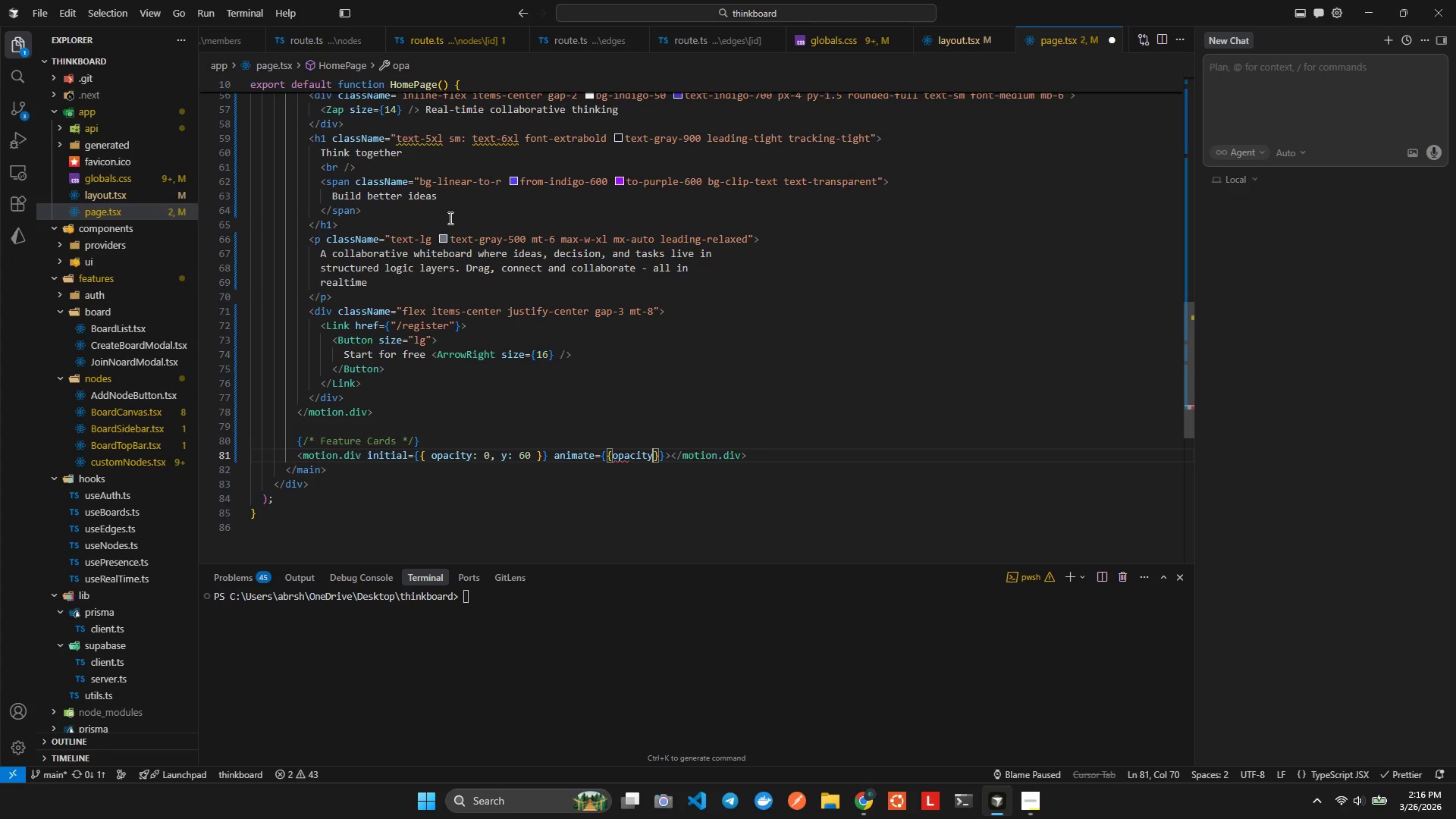 
 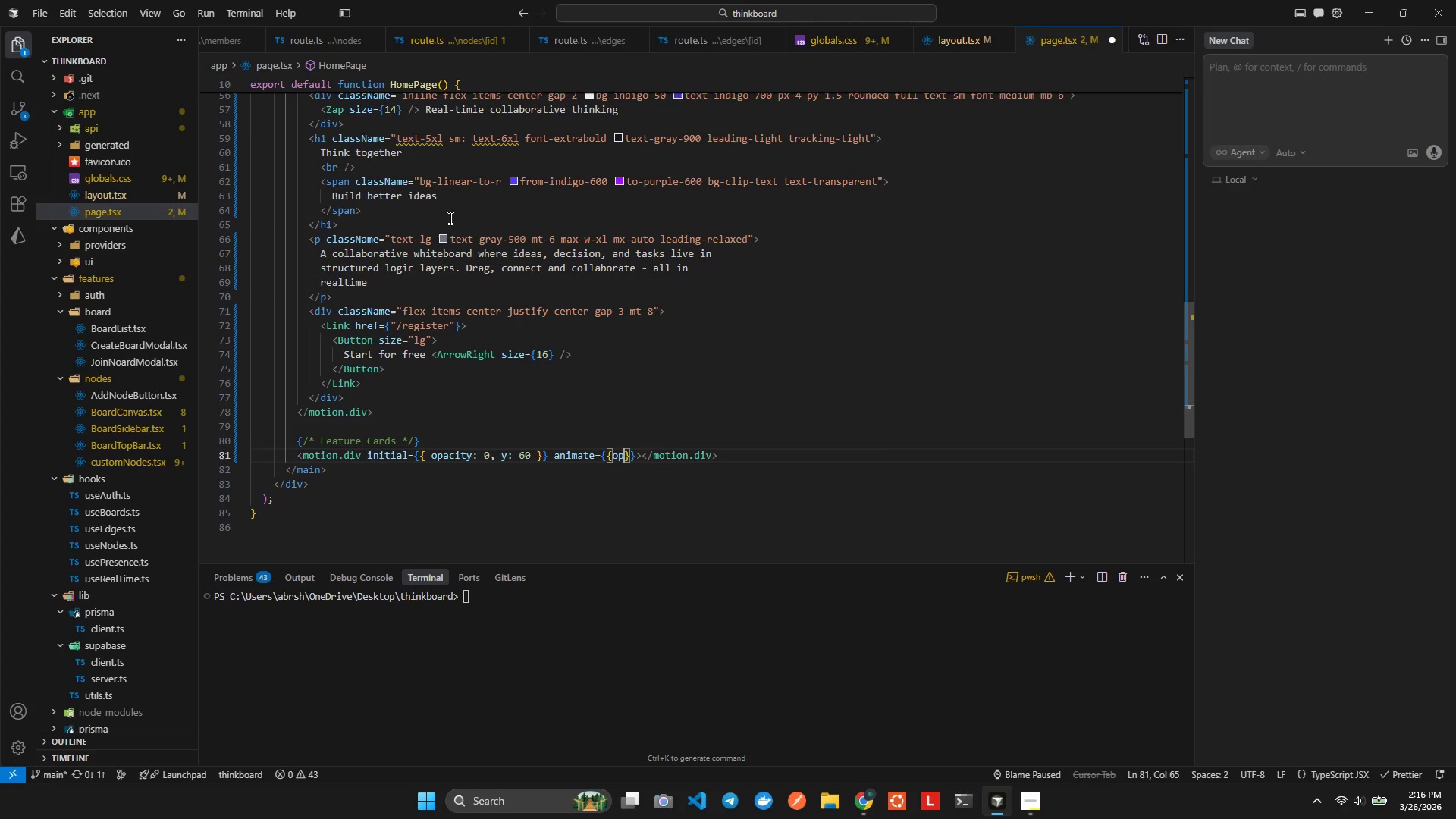 
key(Enter)
 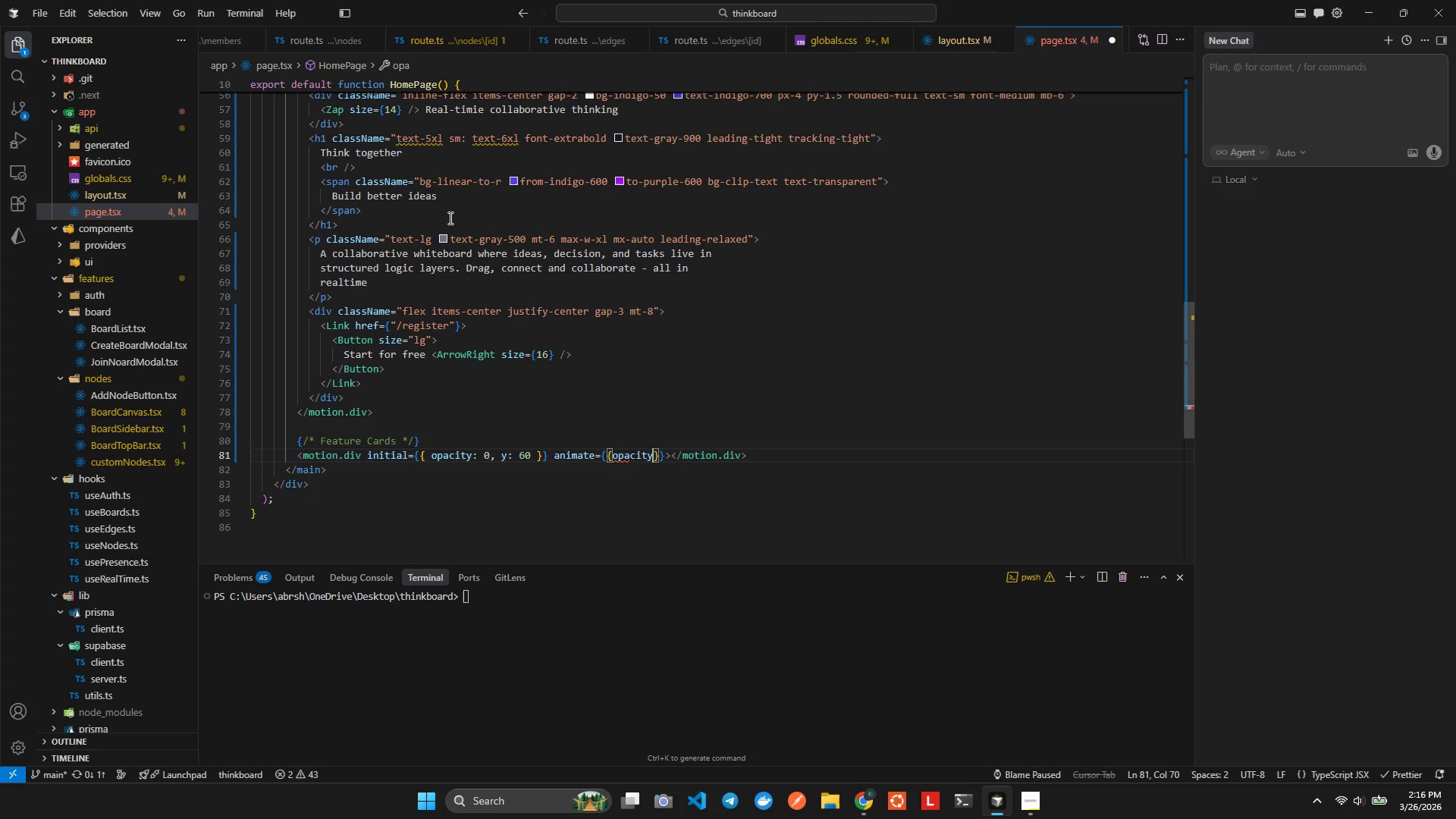 
key(Shift+ShiftLeft)
 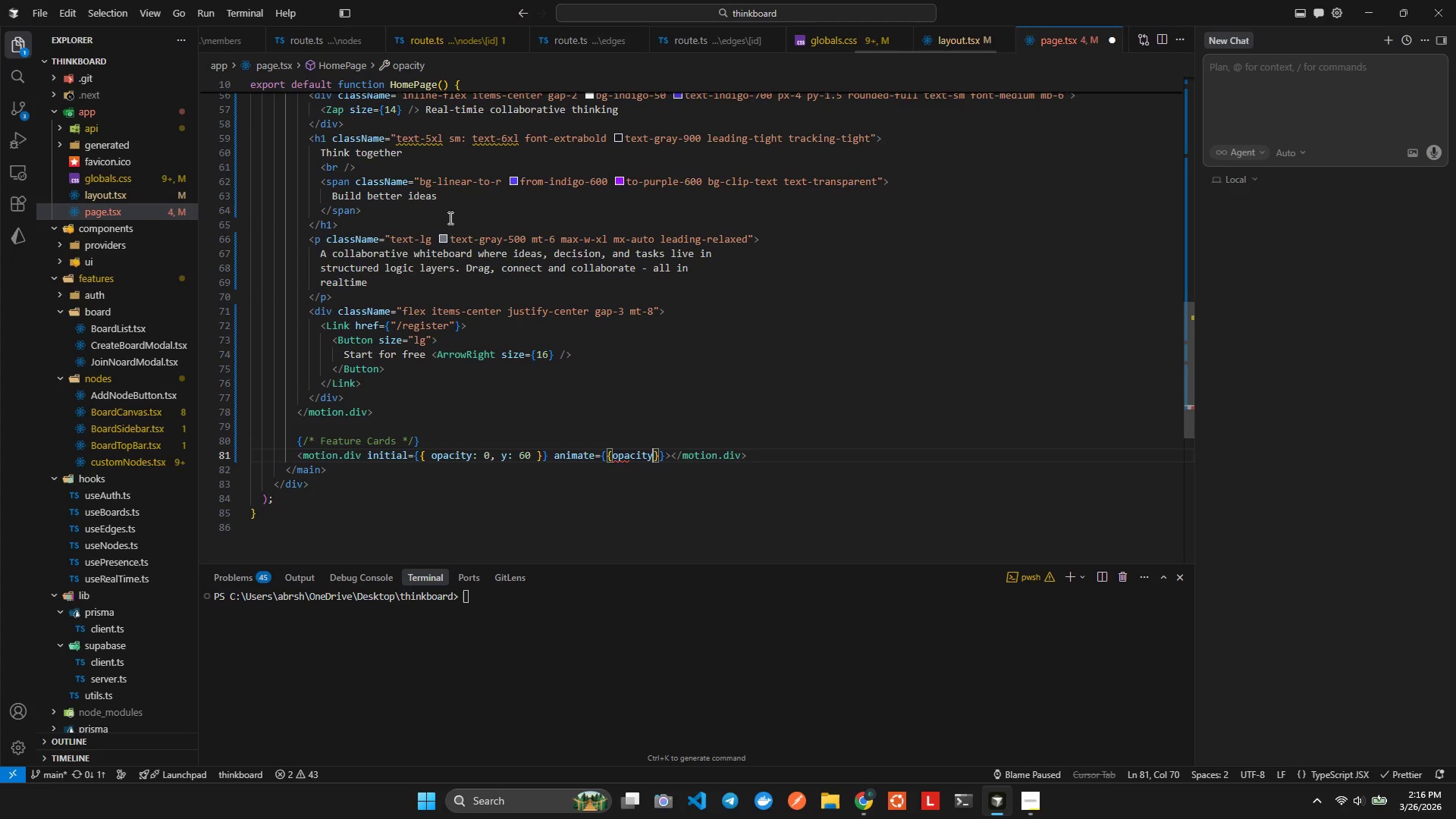 
key(Shift+Semicolon)
 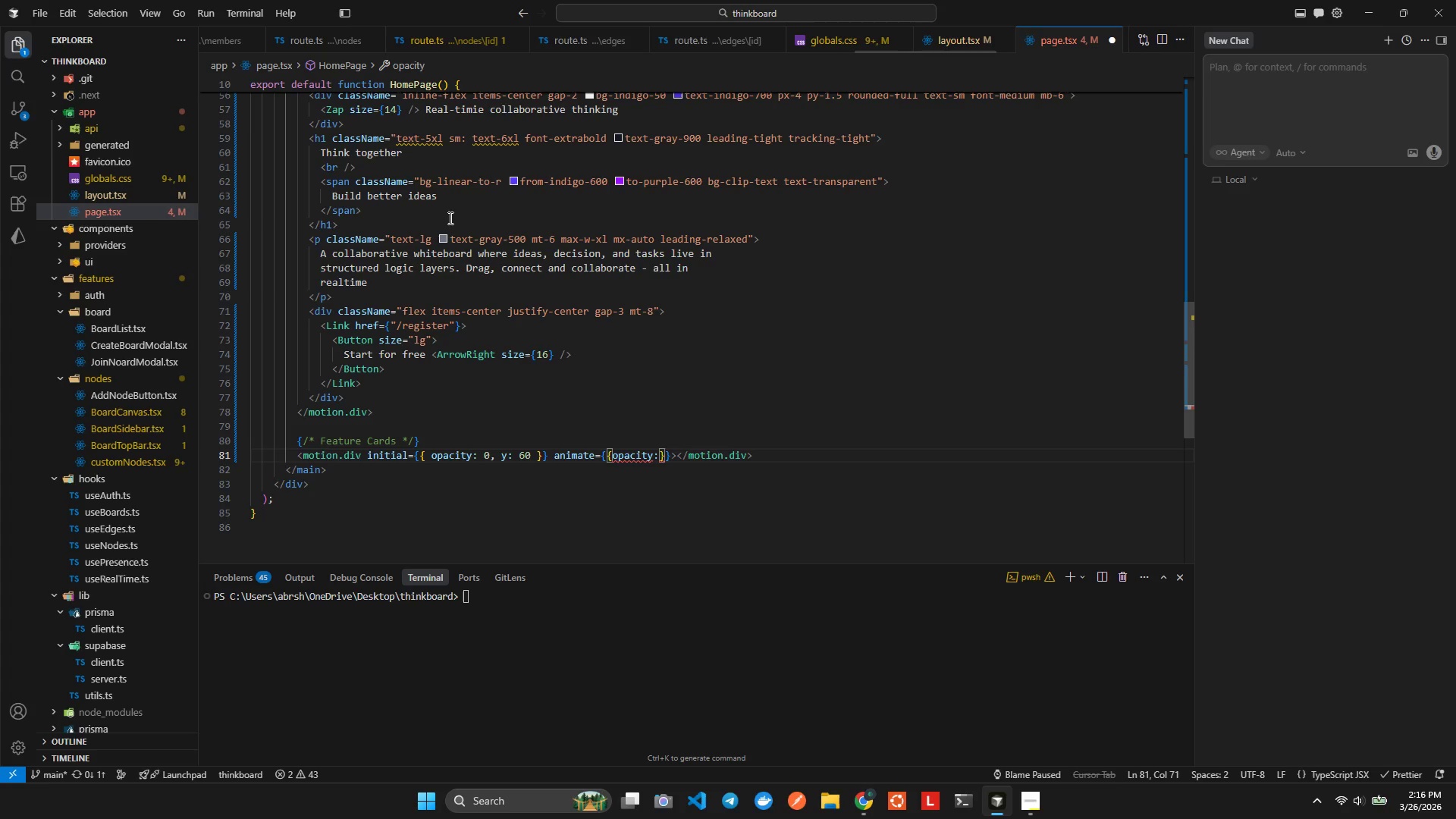 
key(Space)
 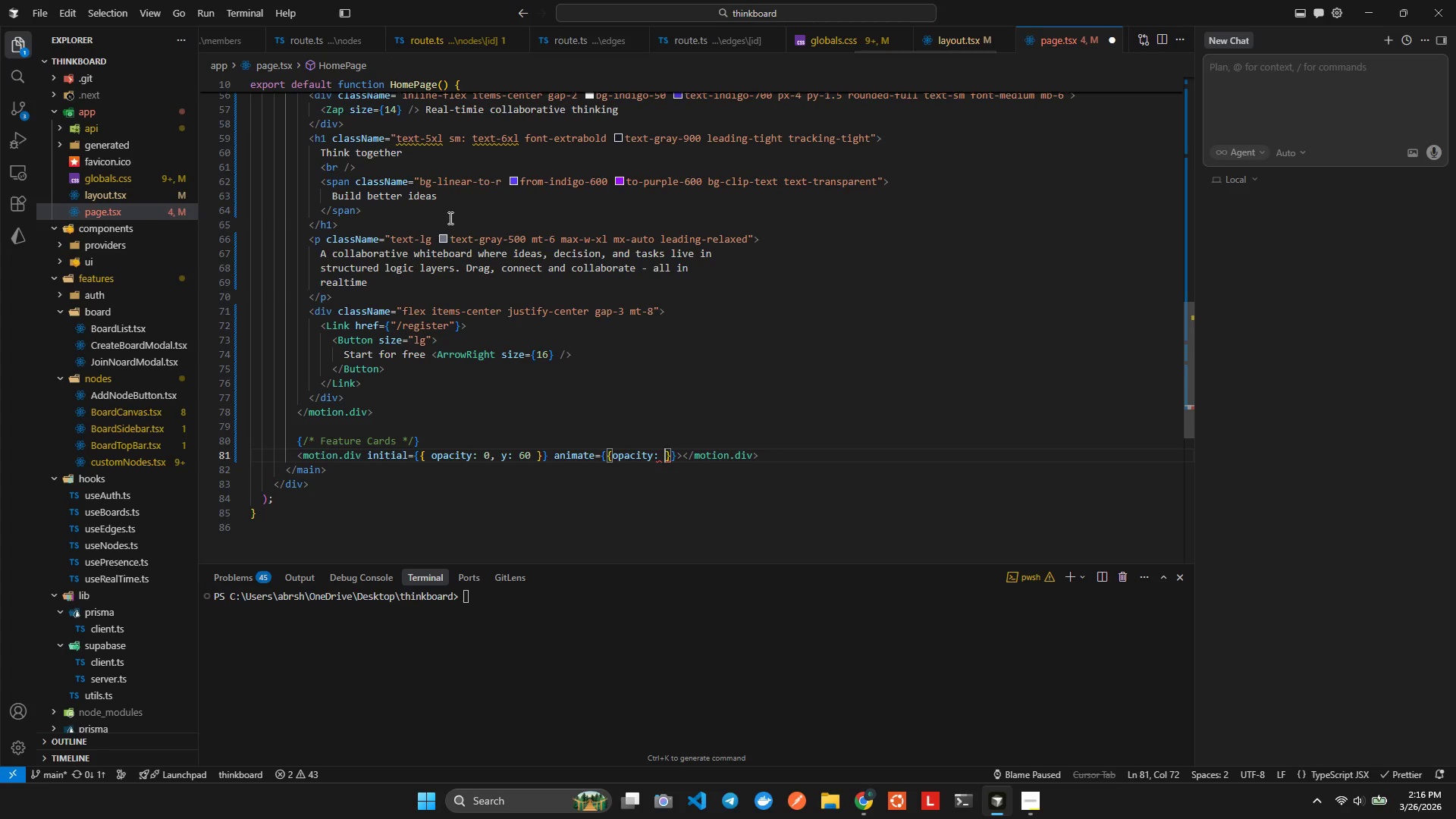 
key(1)
 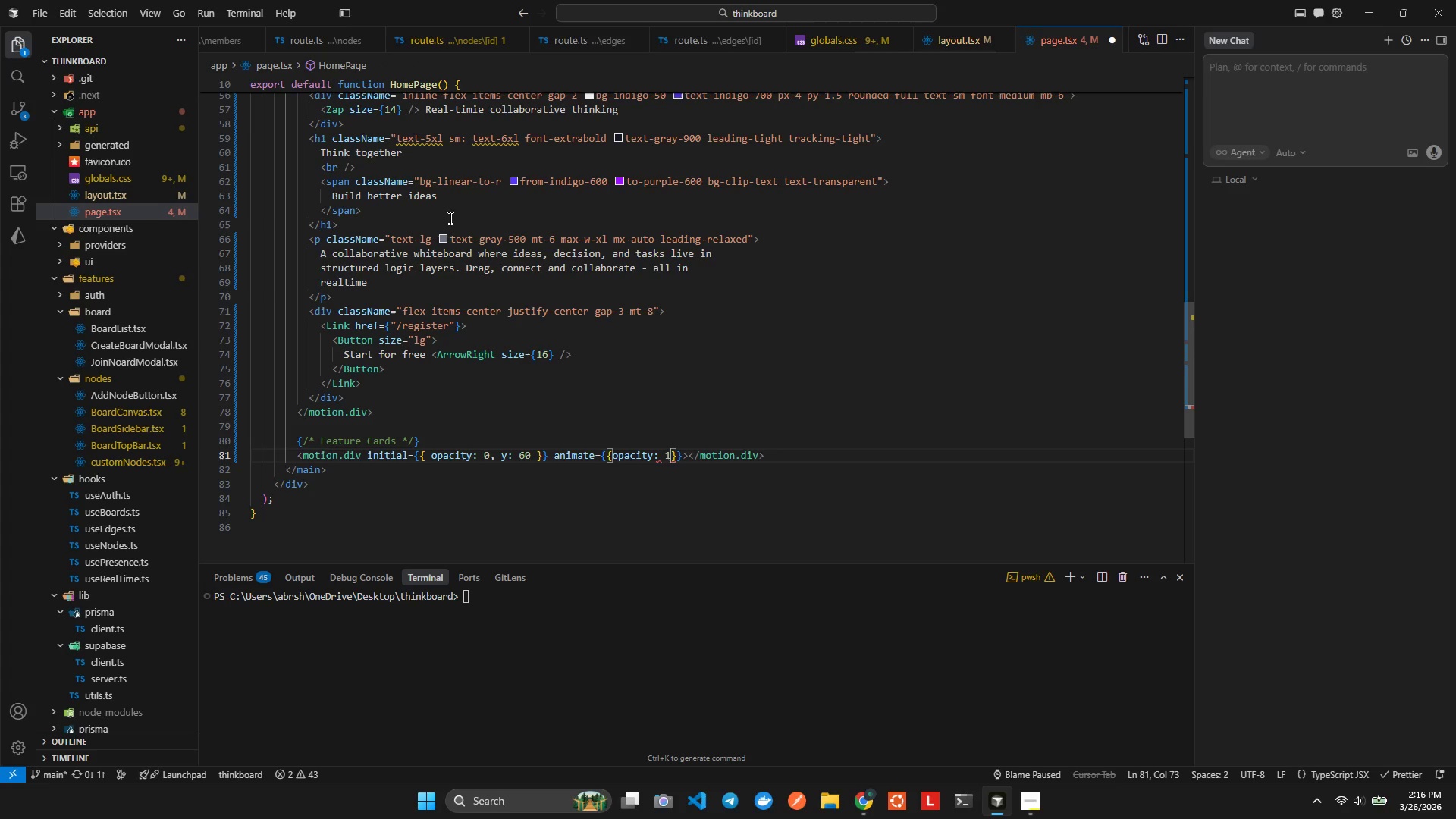 
key(Comma)
 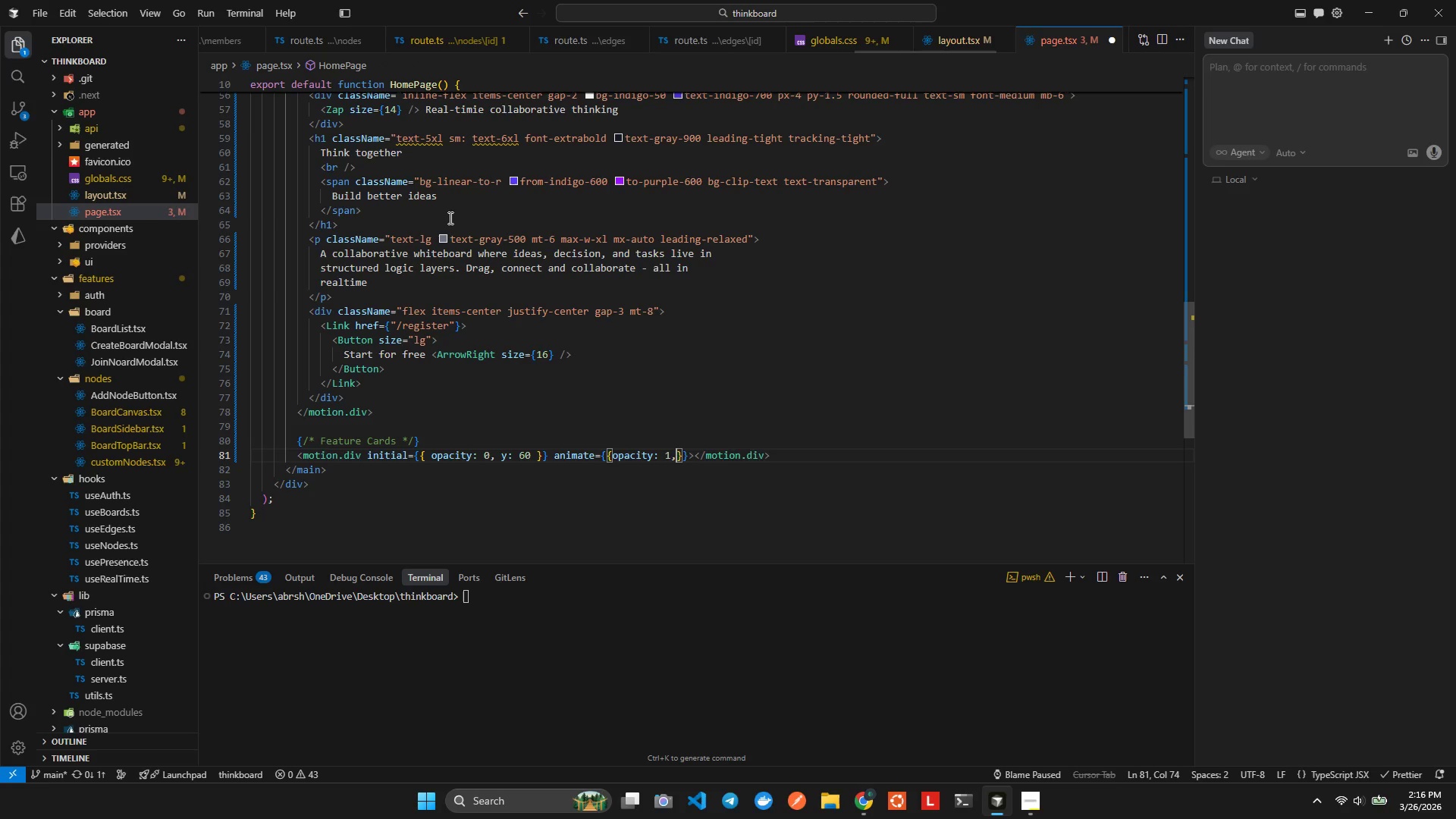 
key(Y)
 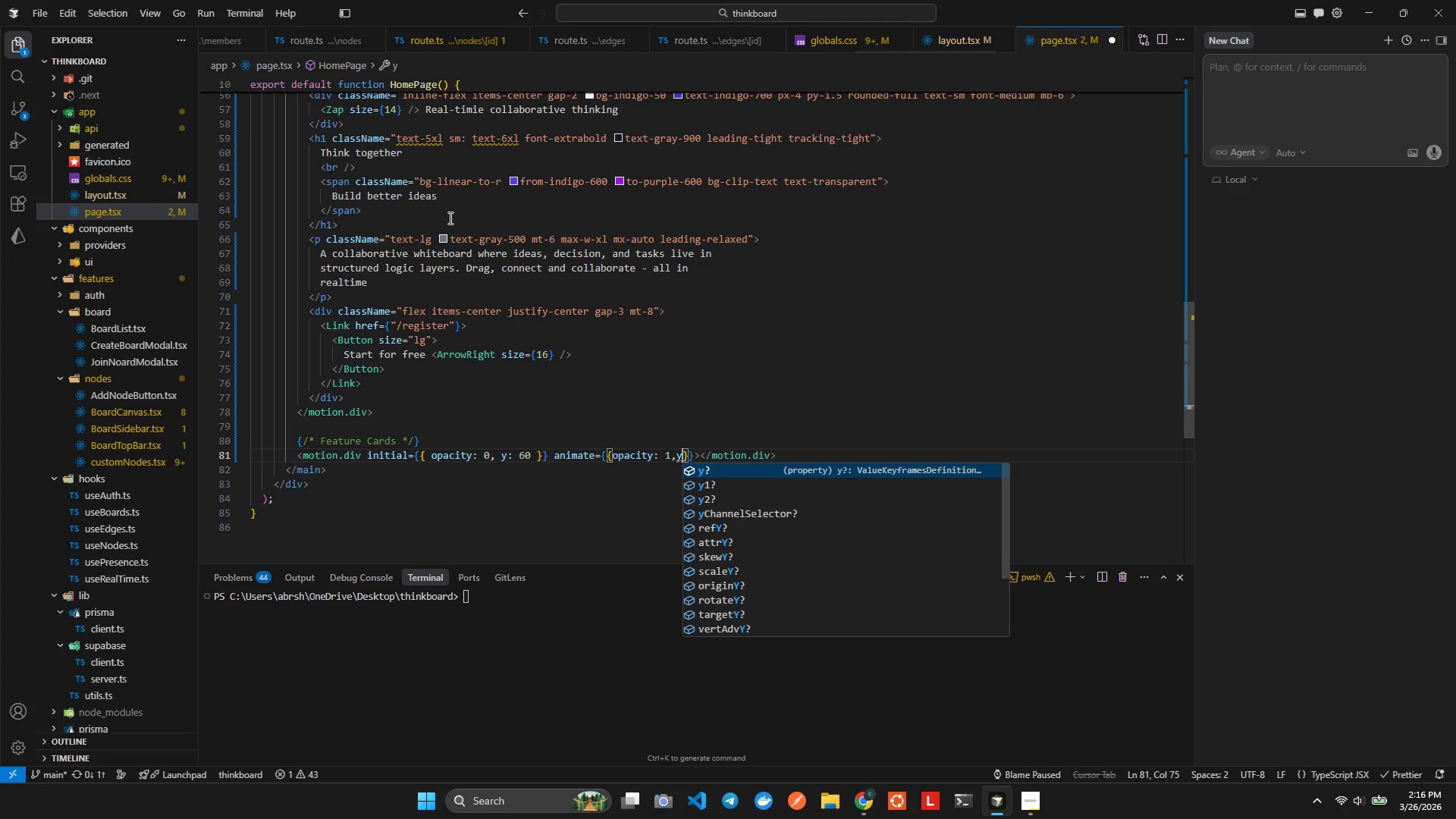 
key(Shift+ShiftLeft)
 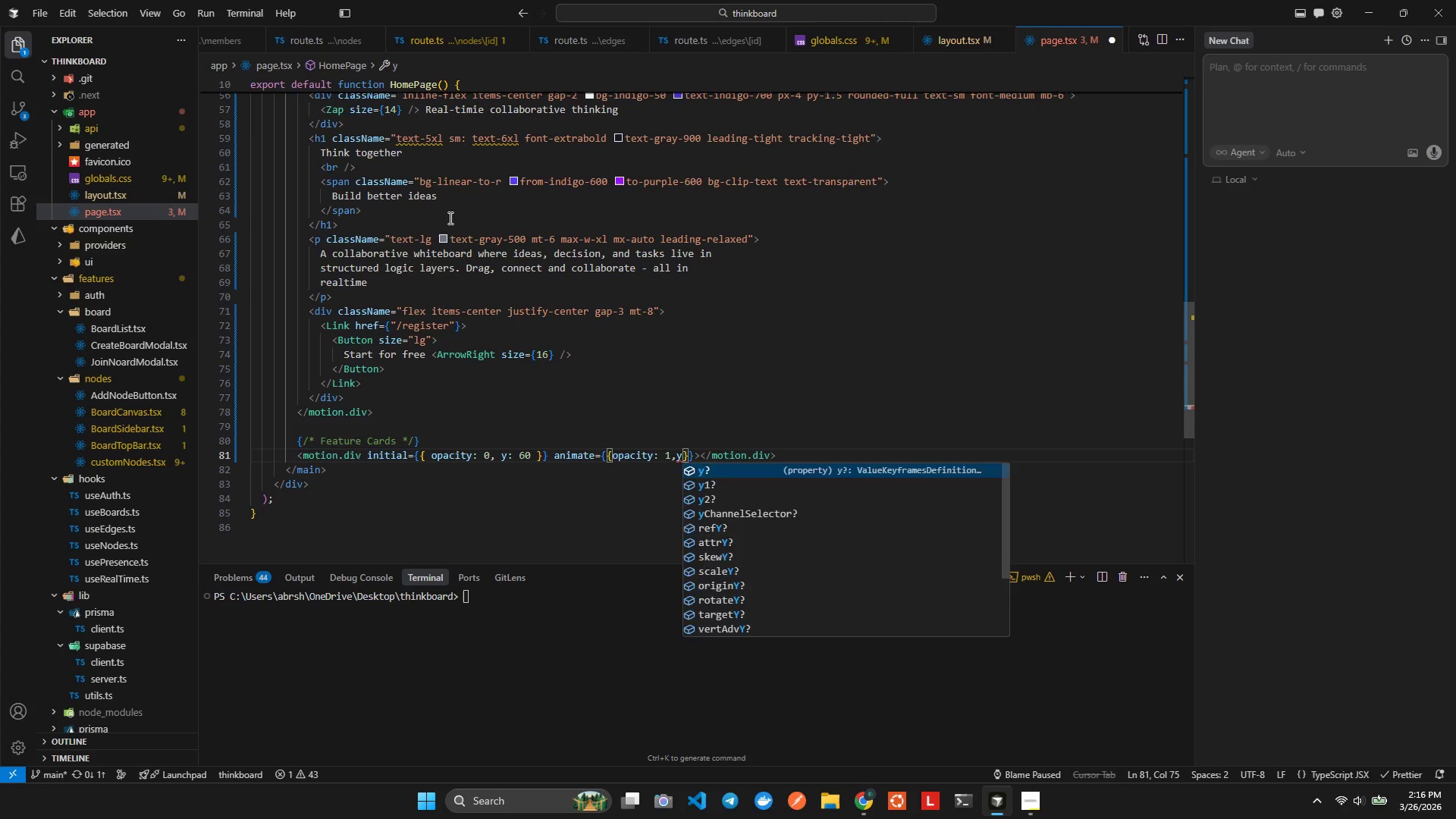 
key(Shift+Semicolon)
 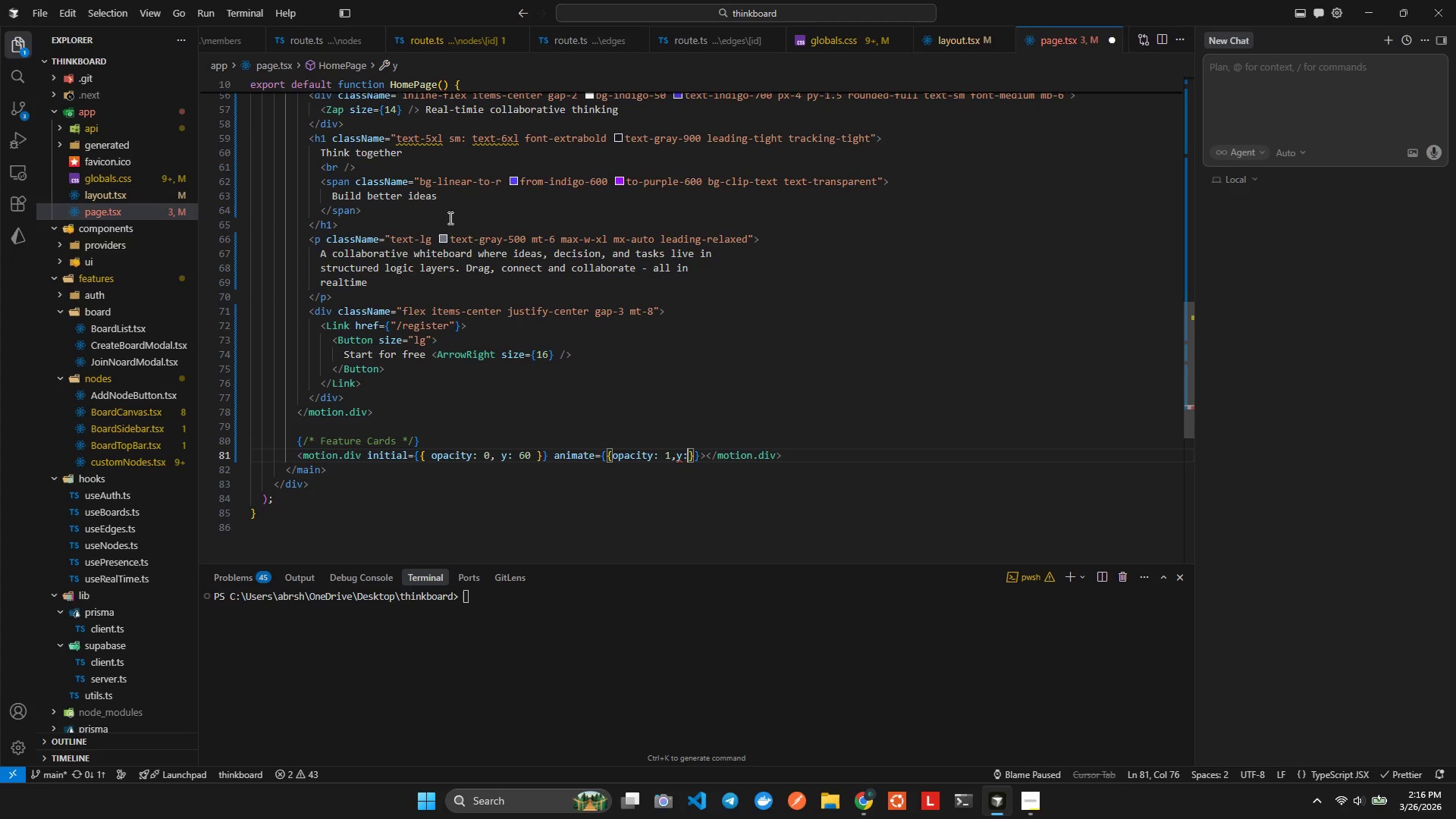 
key(0)
 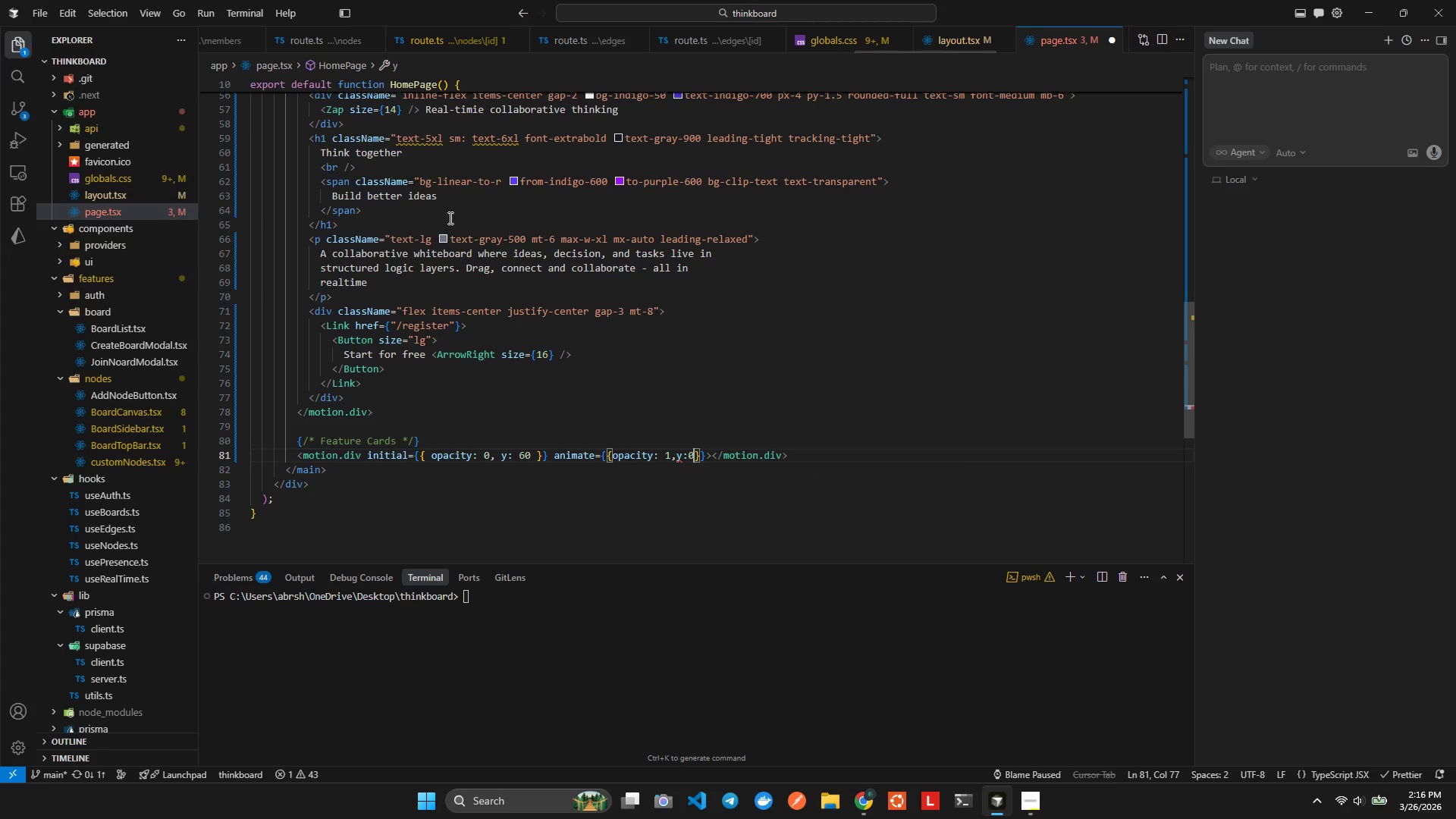 
key(Alt+Shift+F)
 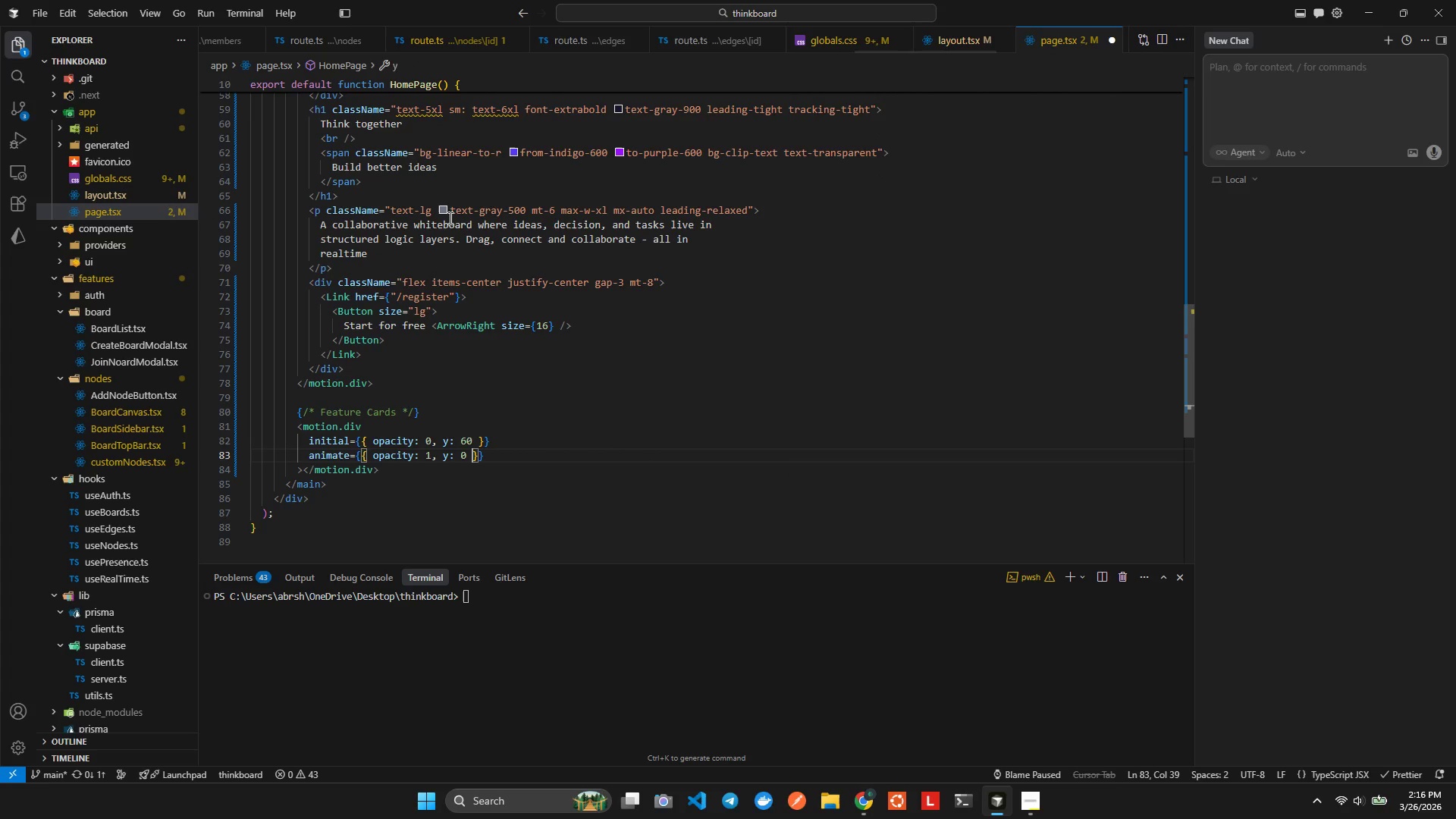 
key(ArrowRight)
 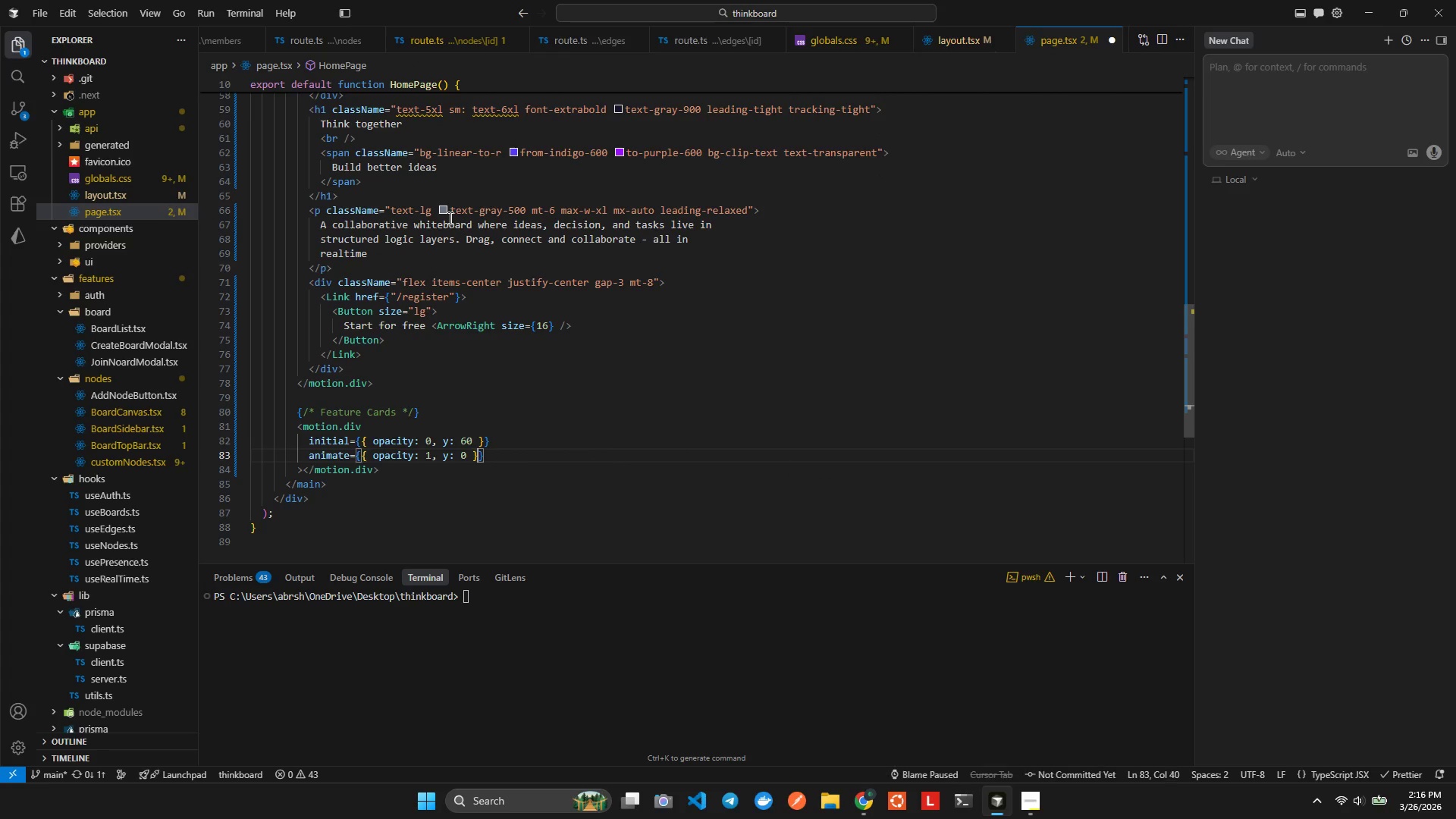 
key(ArrowRight)
 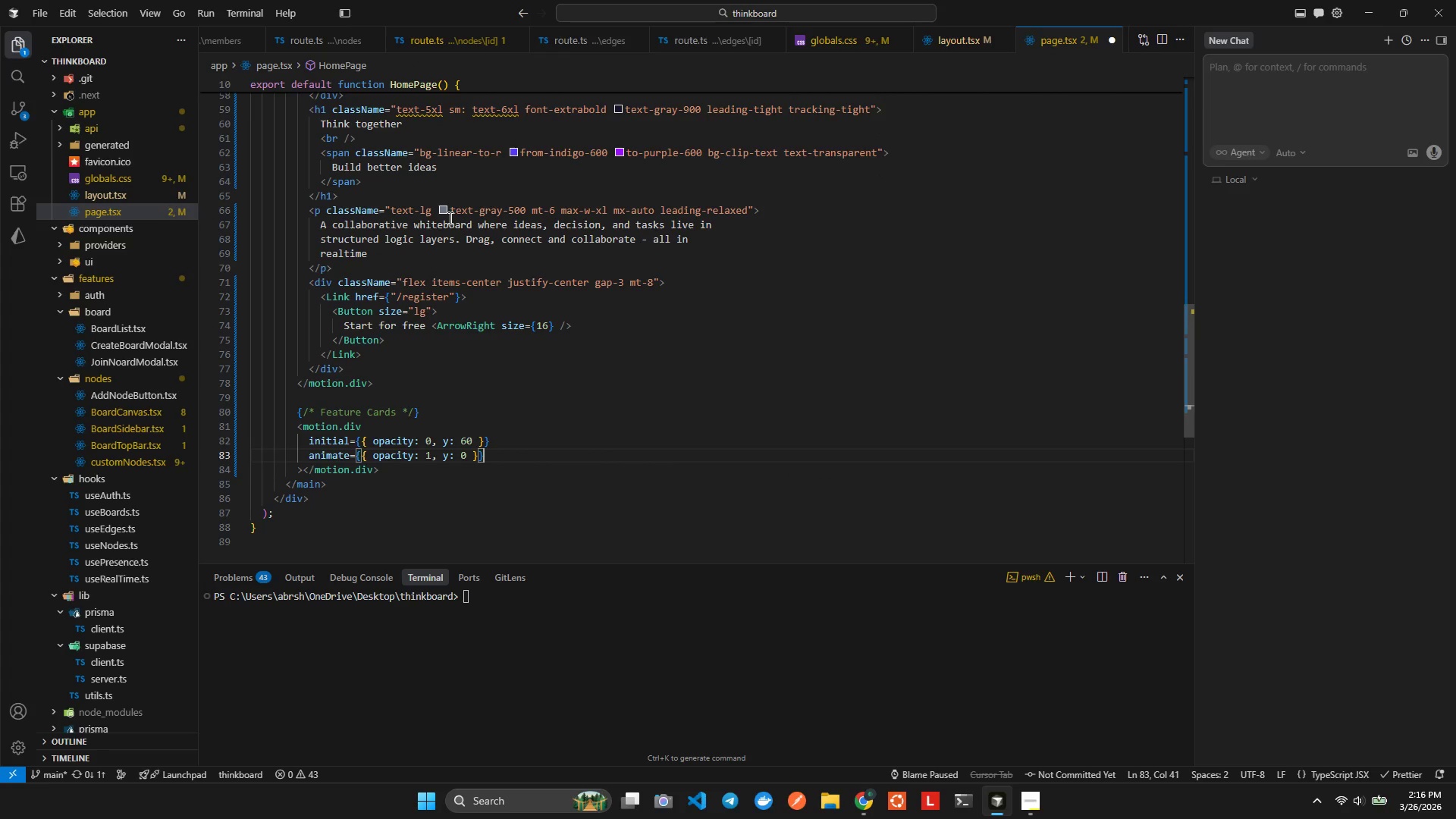 
key(Enter)
 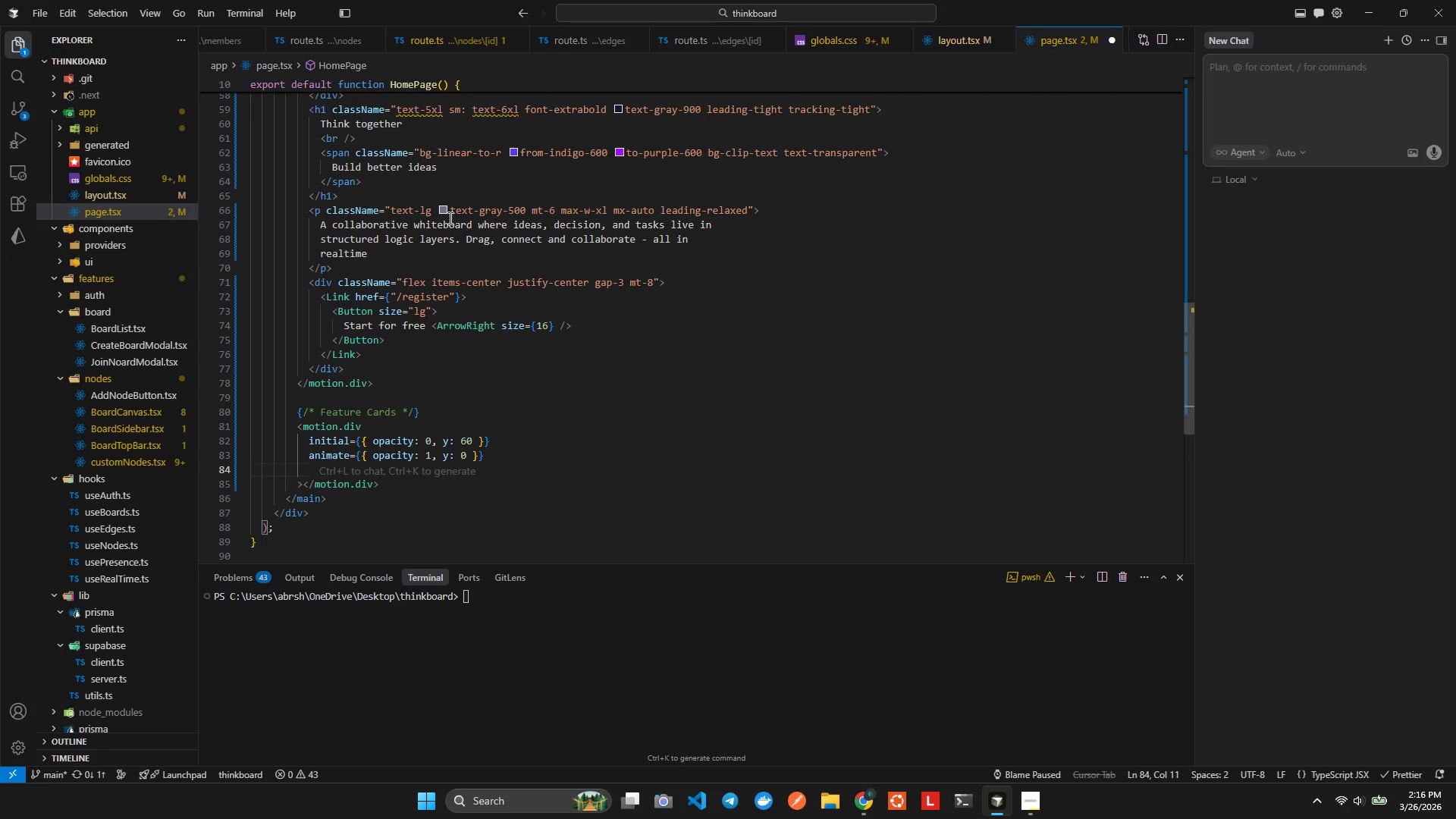 
type(tras)
 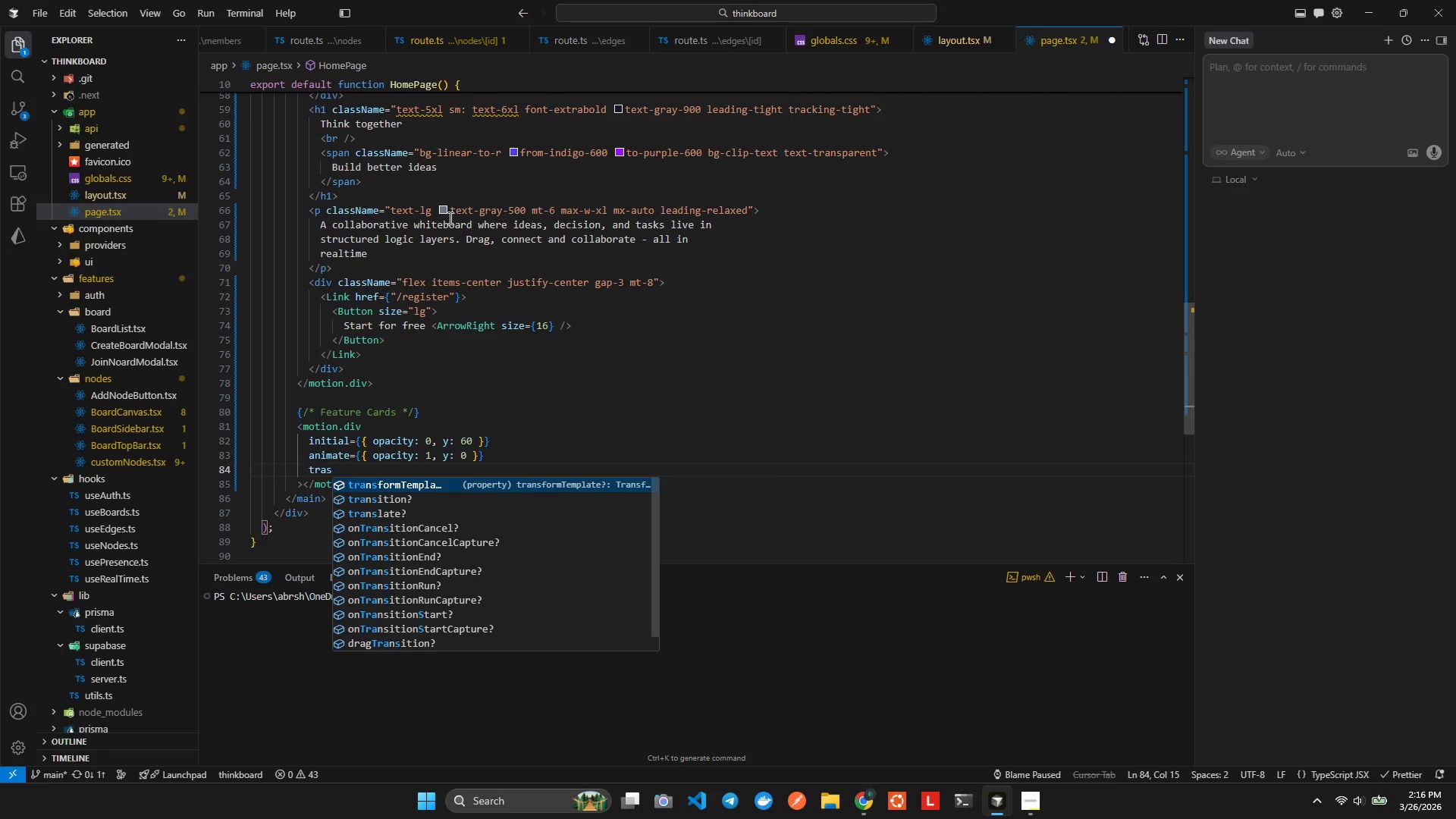 
key(ArrowDown)
 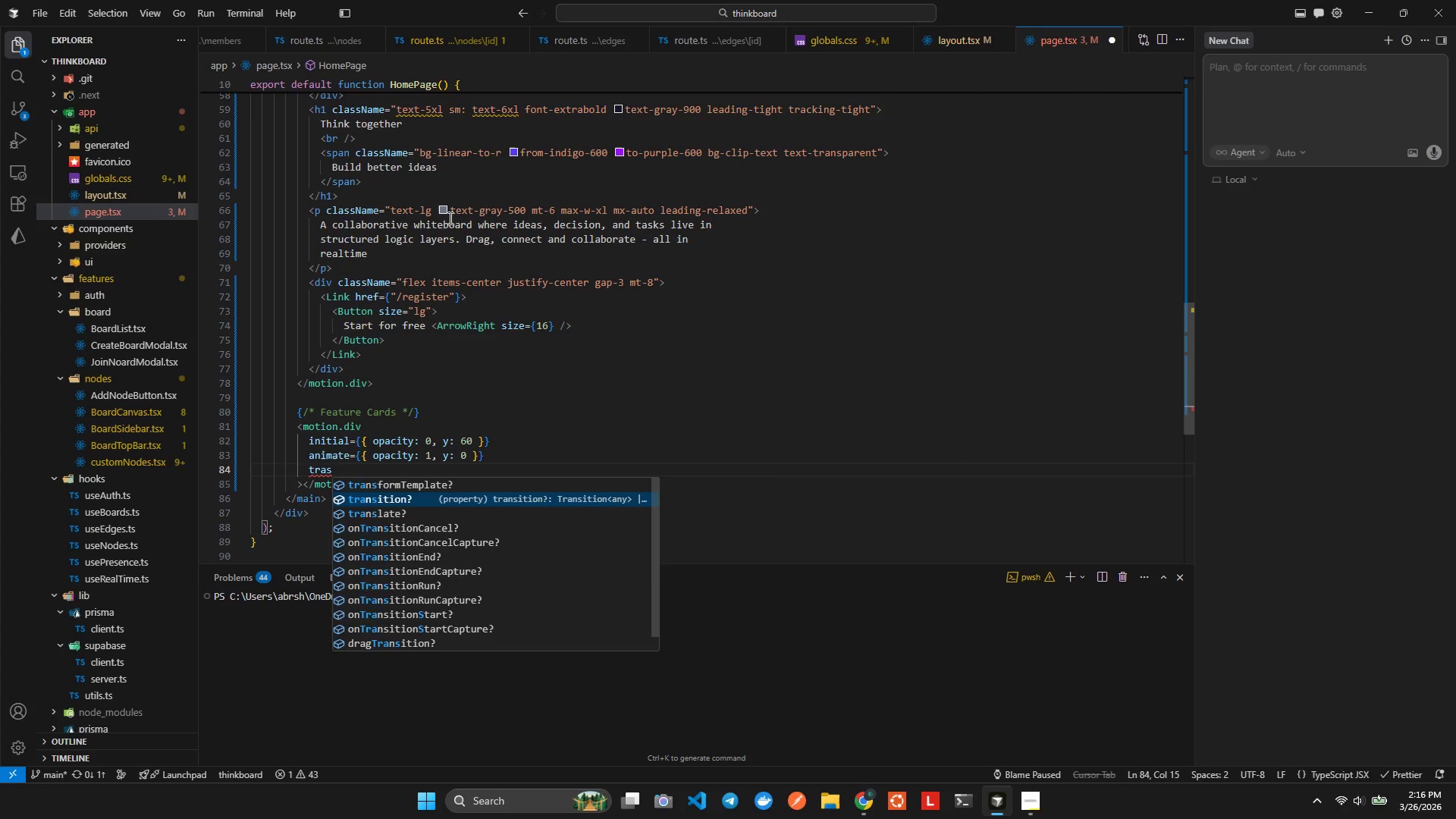 
key(Enter)
 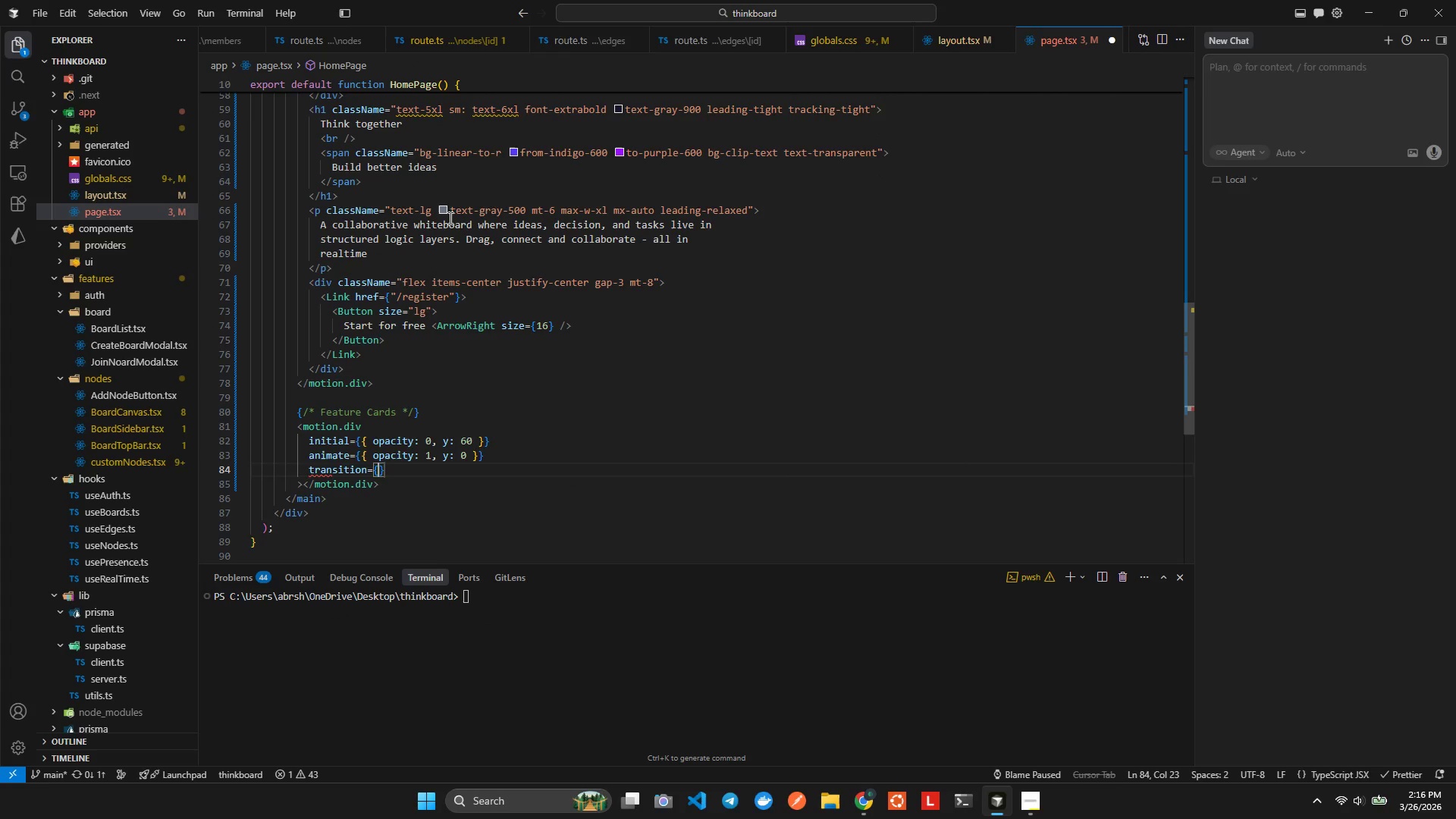 
type(:)
key(Backspace)
type({duara)
key(Backspace)
key(Backspace)
key(Backspace)
type(ra)
 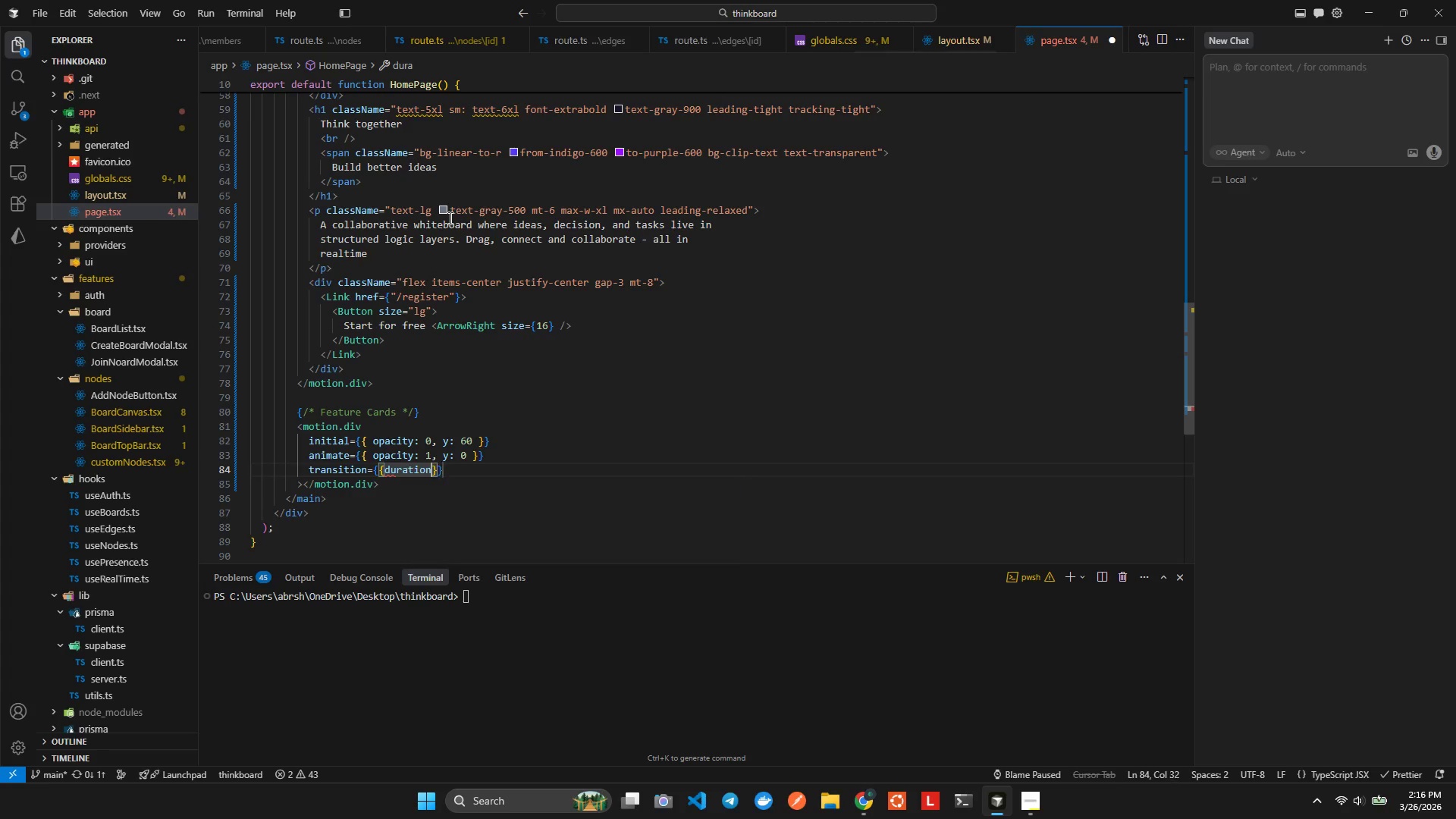 
 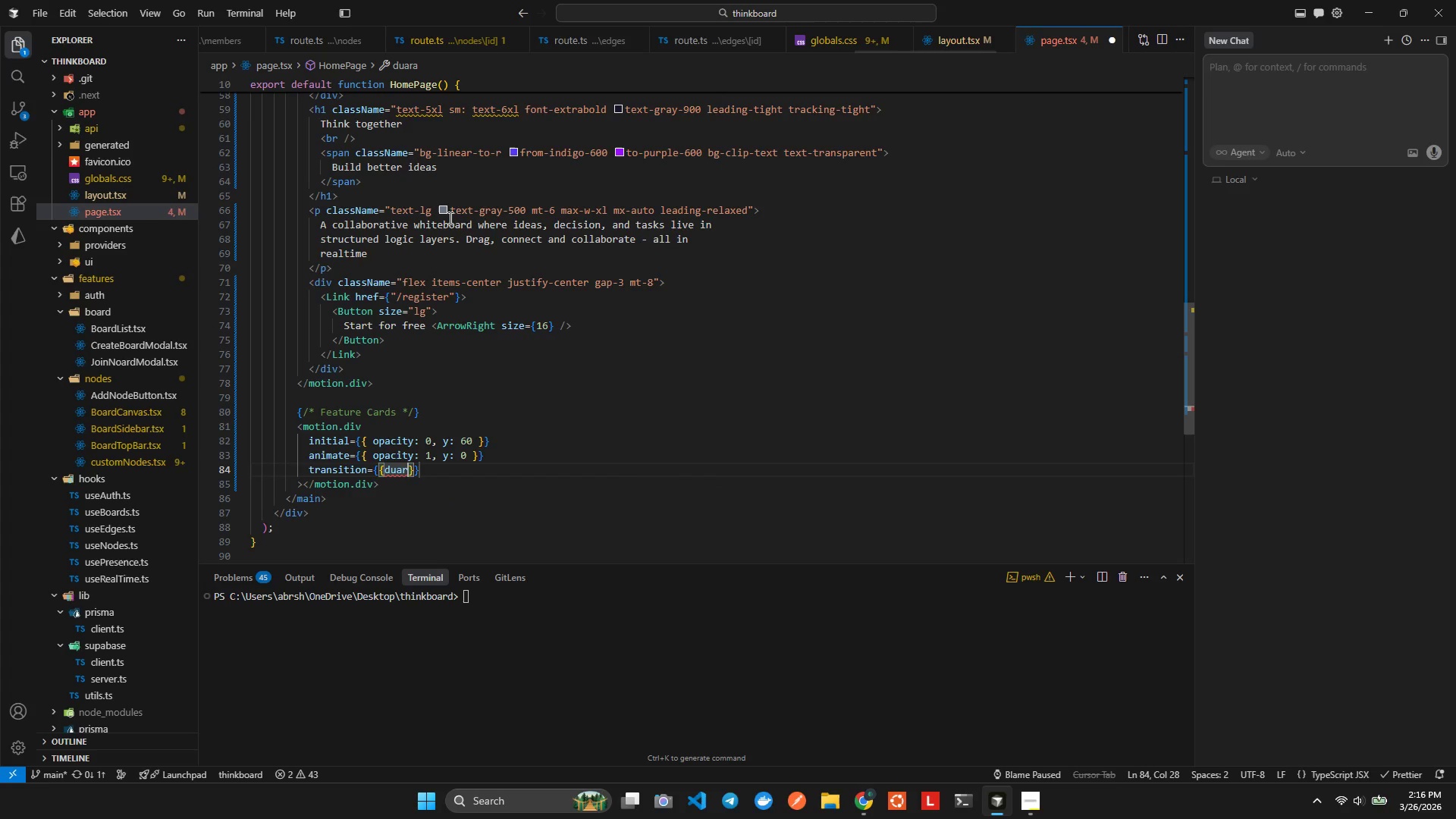 
key(Enter)
 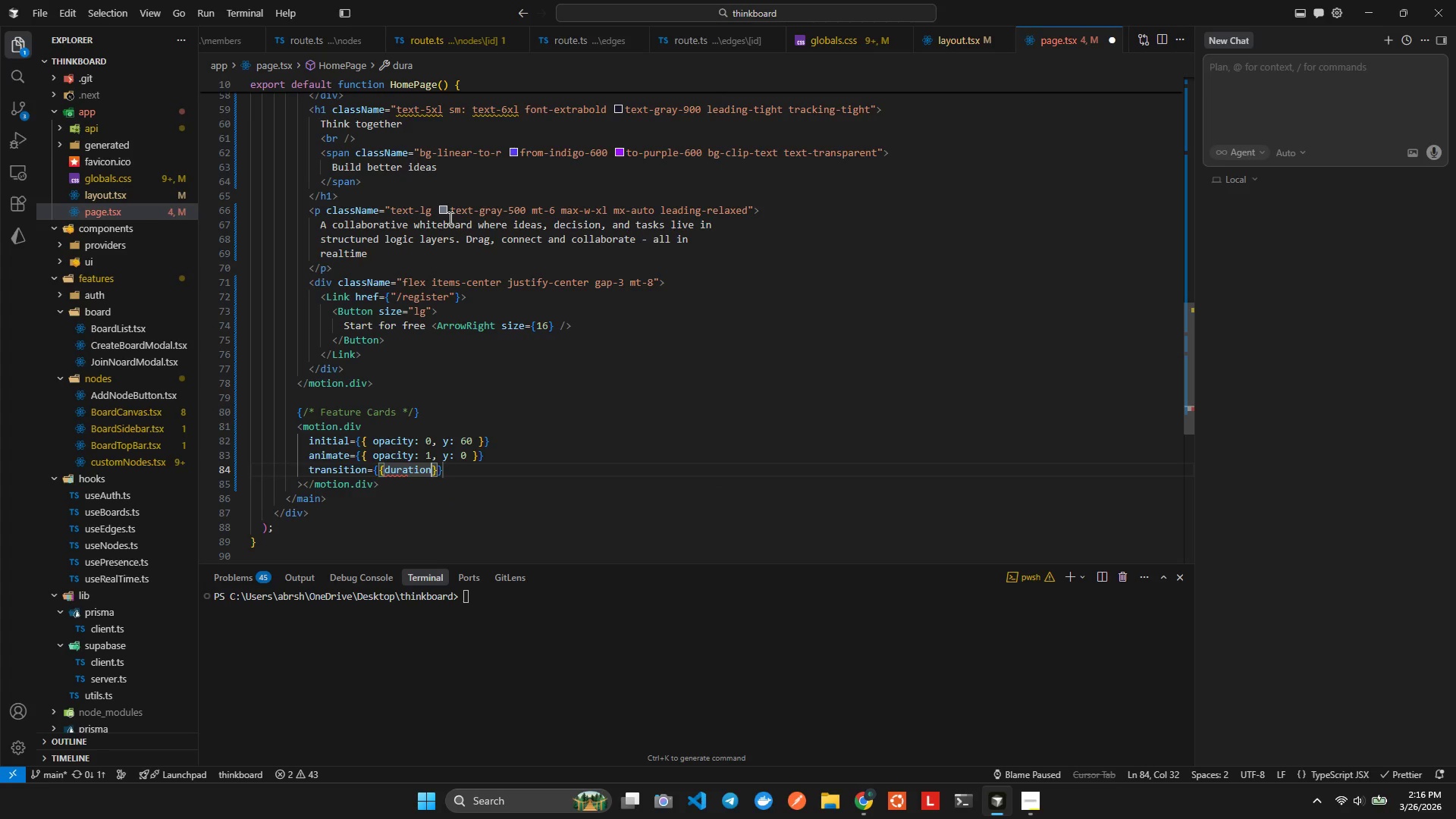 
type(: 0.7, y)
key(Backspace)
key(Backspace)
type(de;a)
key(Backspace)
key(Backspace)
type(la)
 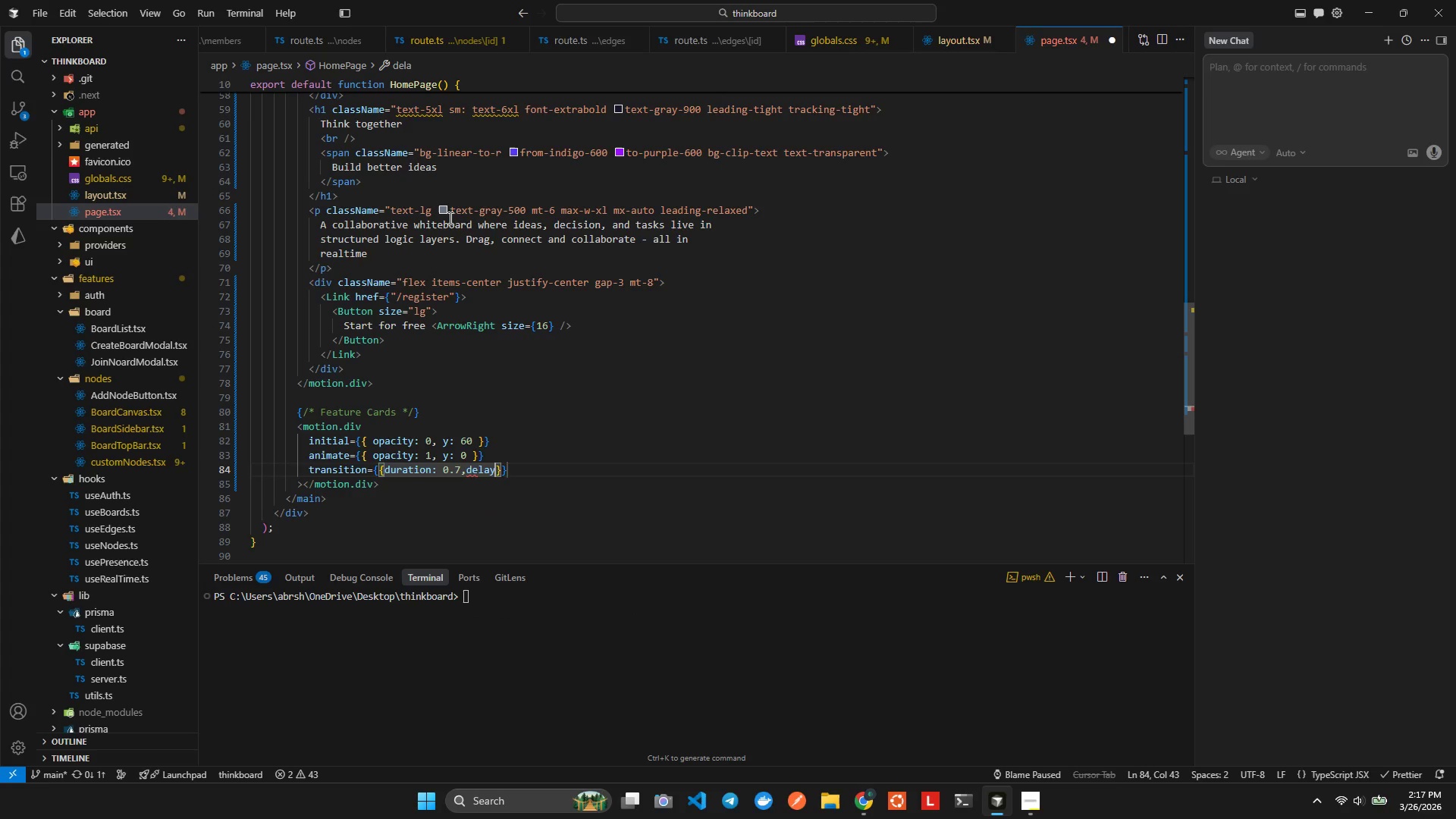 
 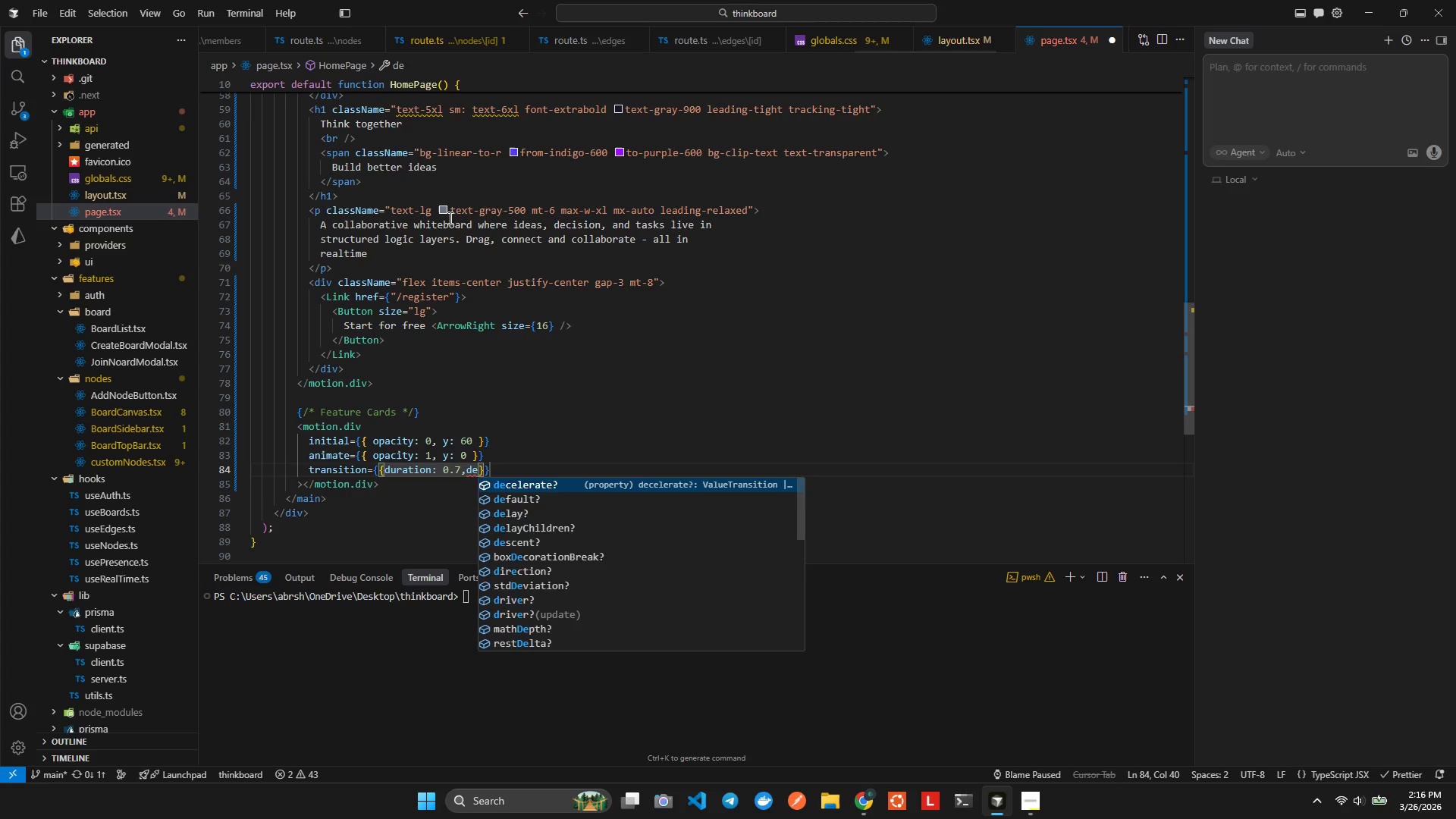 
key(Enter)
 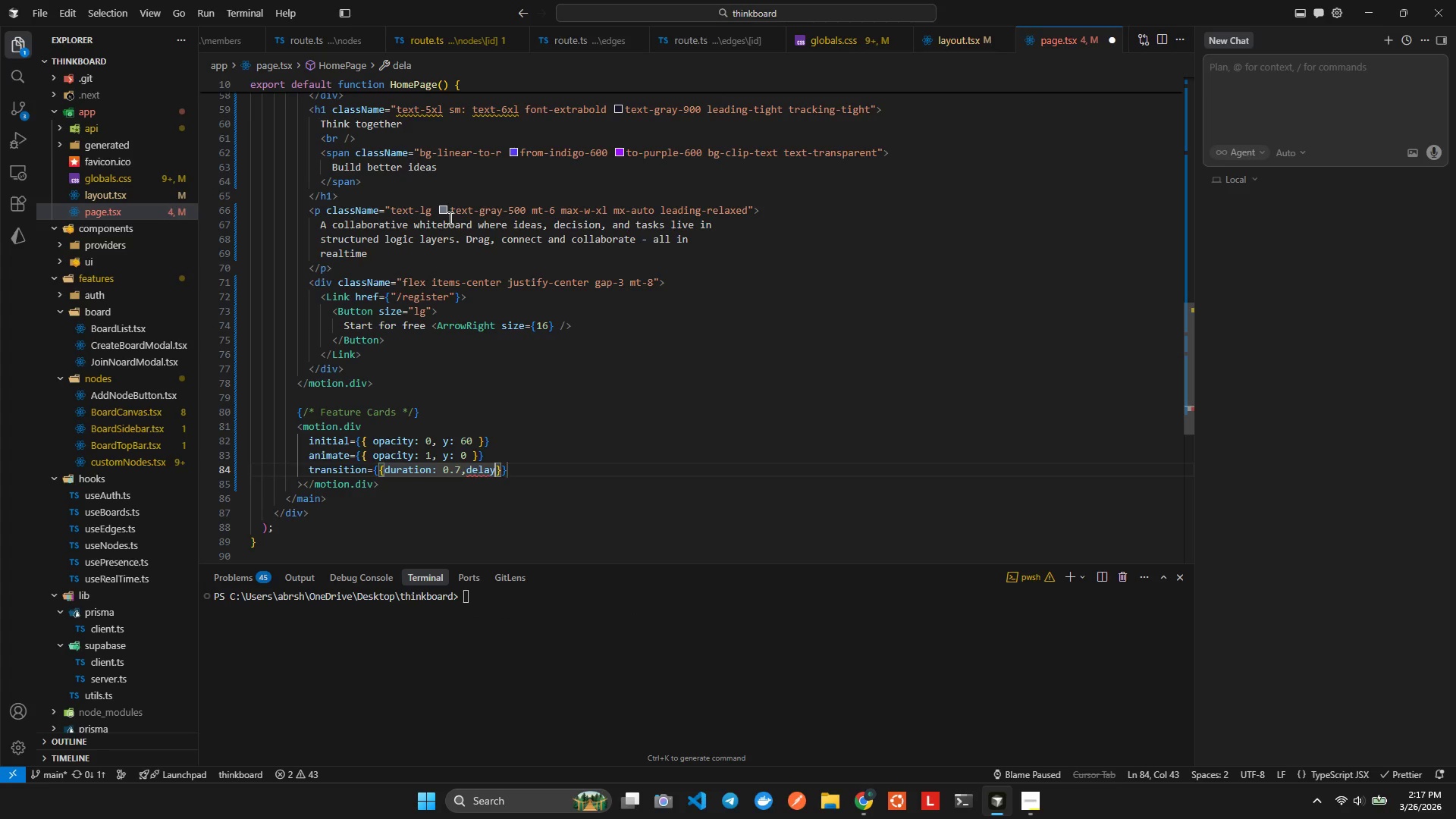 
key(Shift+Semicolon)
 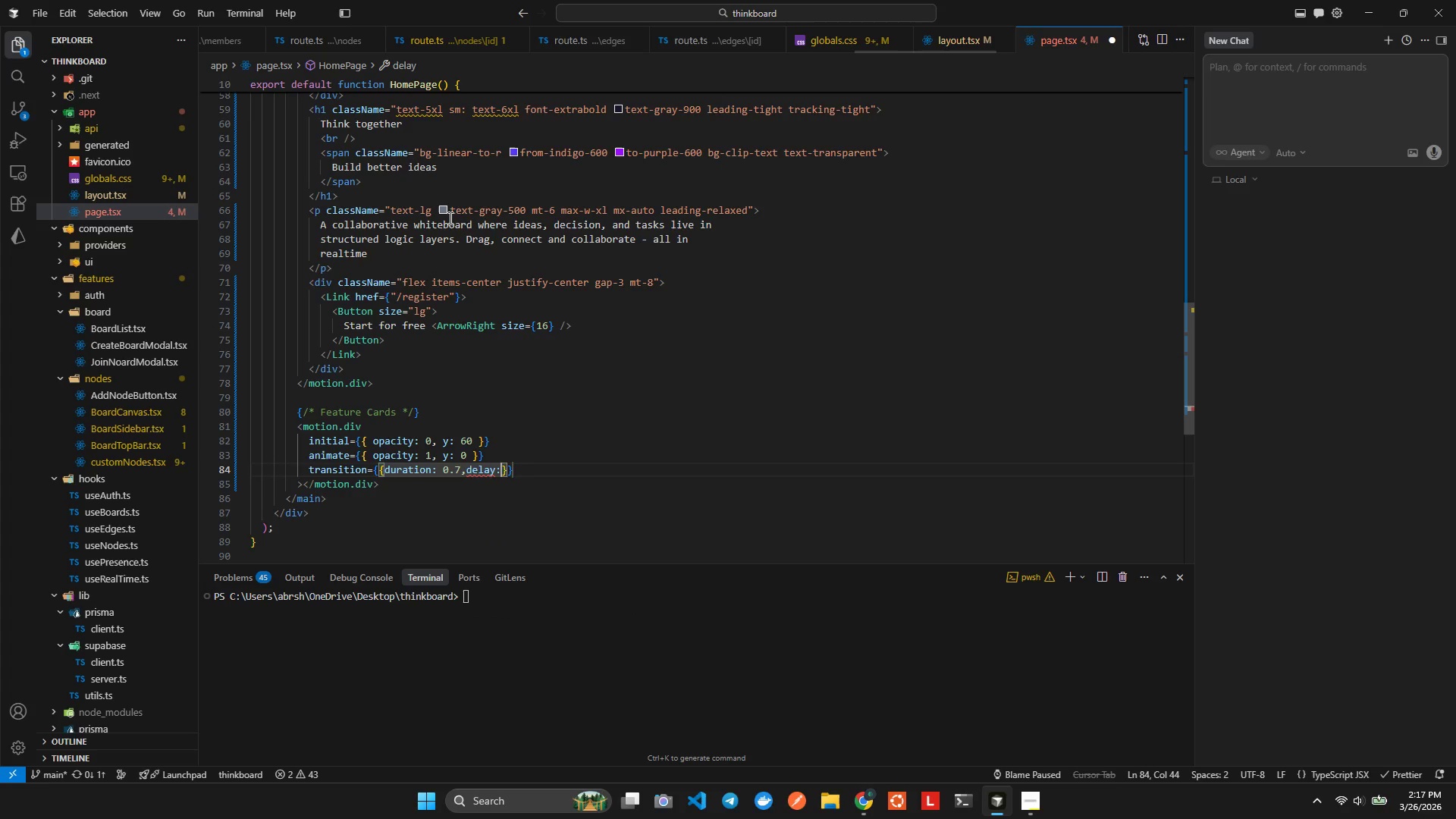 
key(Space)
 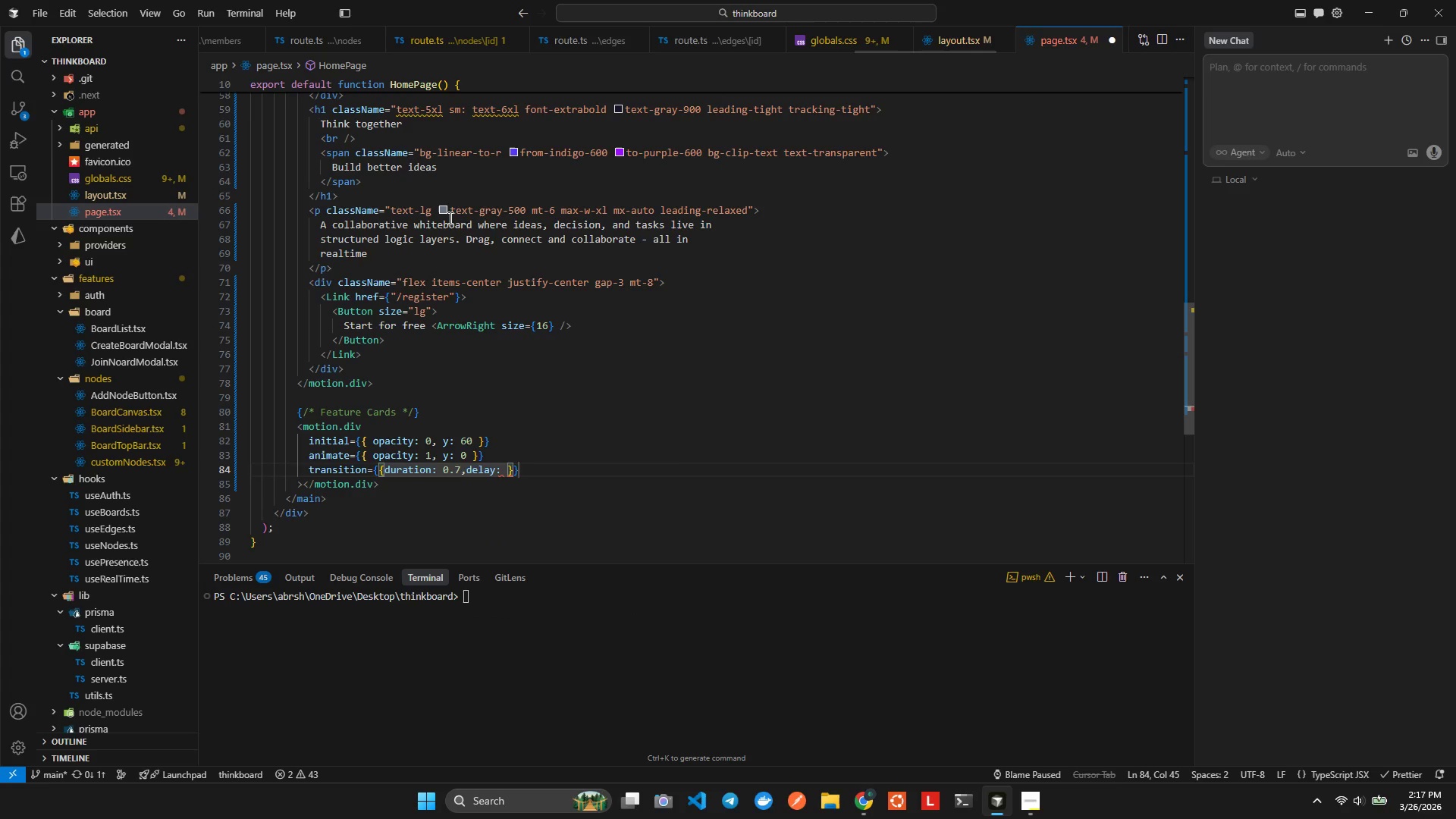 
key(0)
 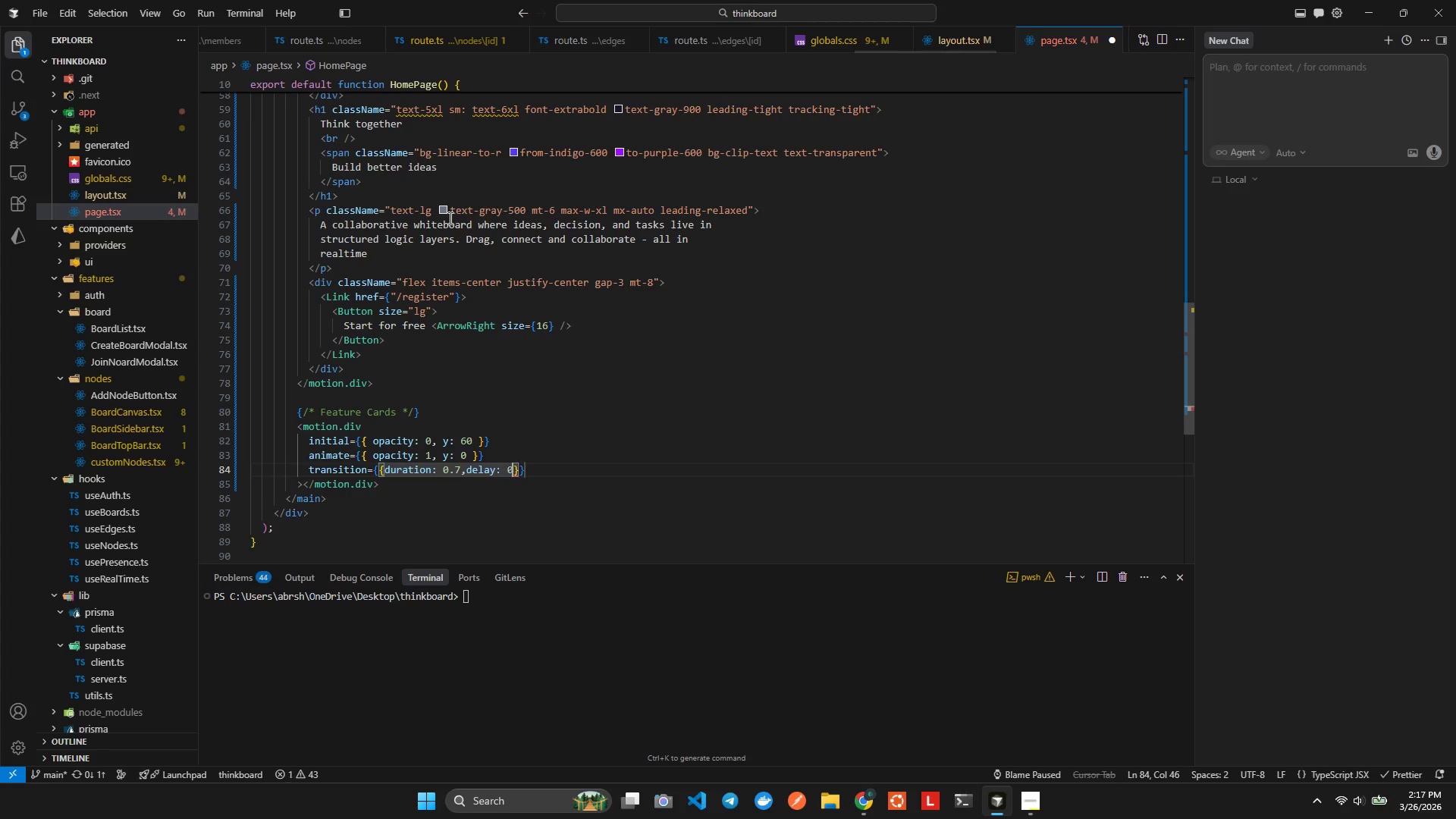 
key(Period)
 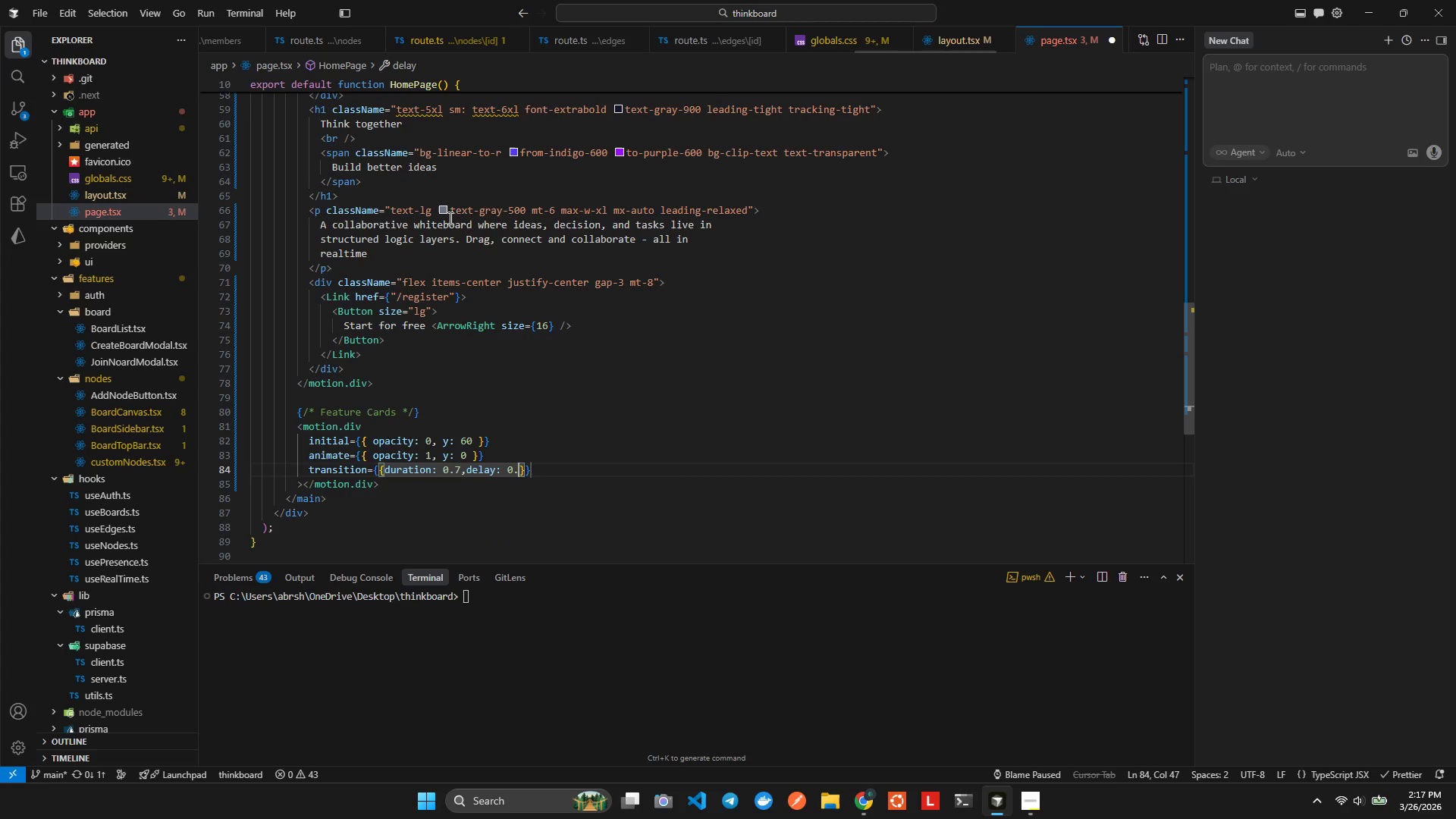 
key(2)
 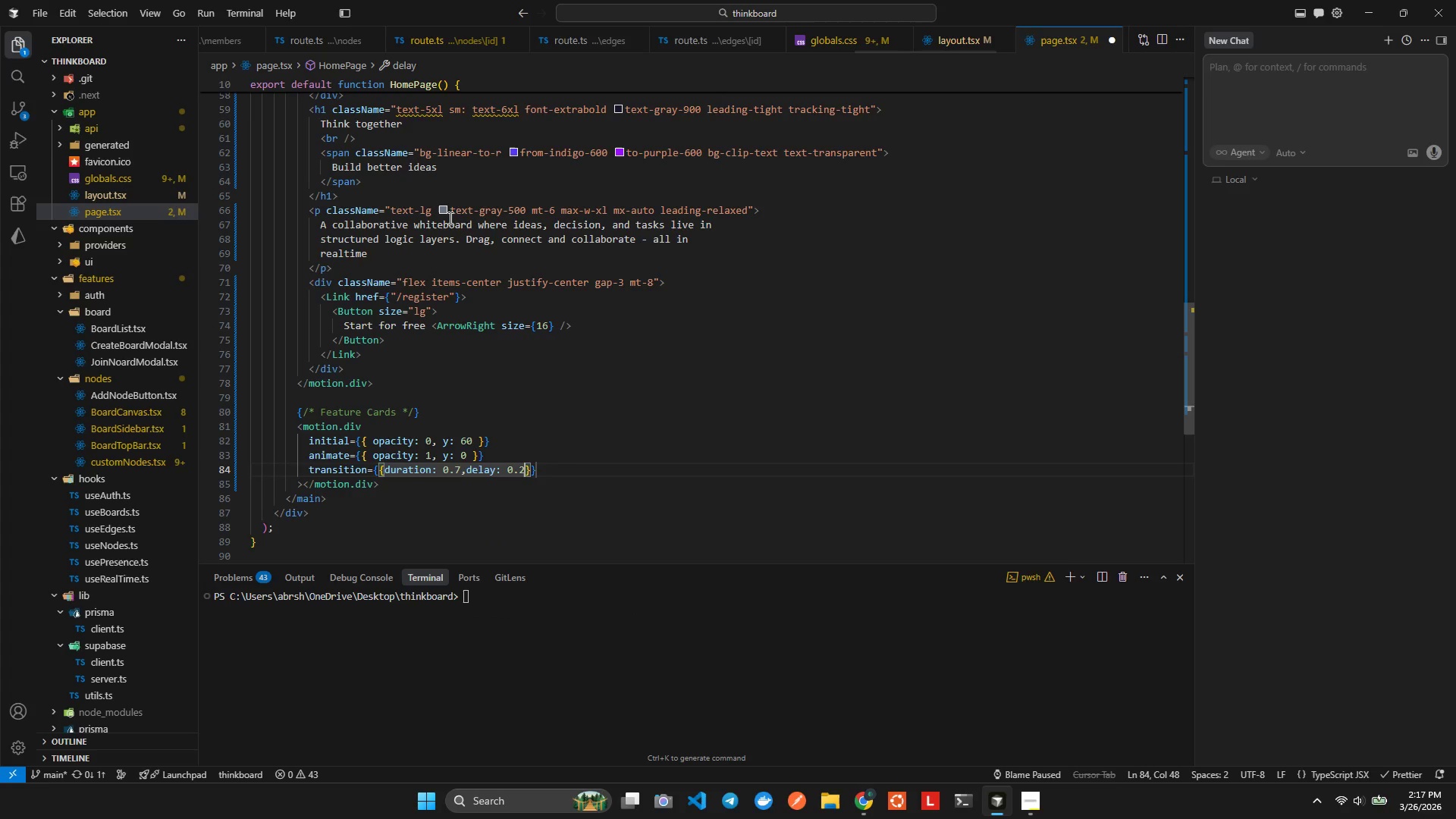 
key(Alt+AltLeft)
 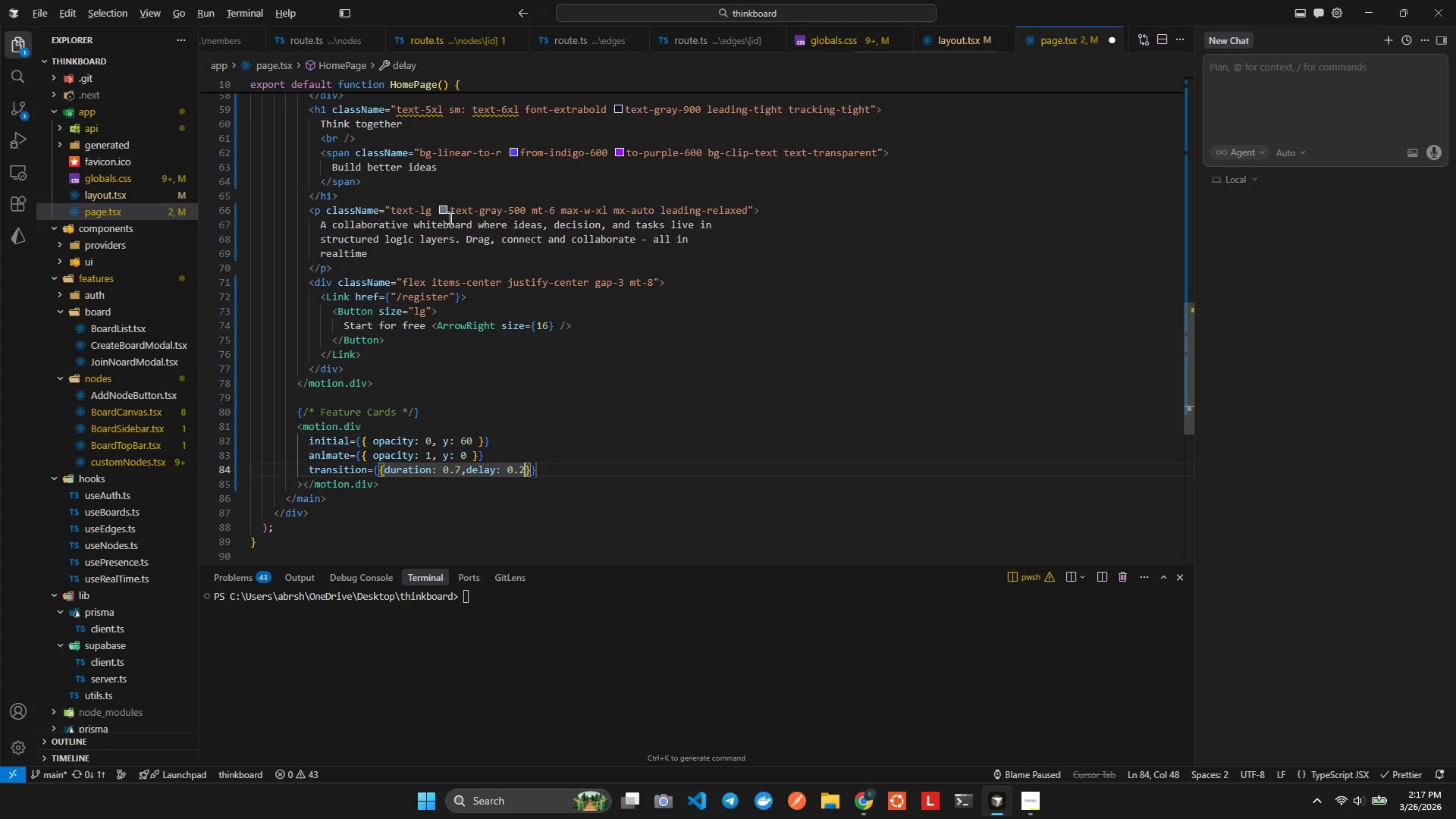 
key(Alt+Shift+ShiftLeft)
 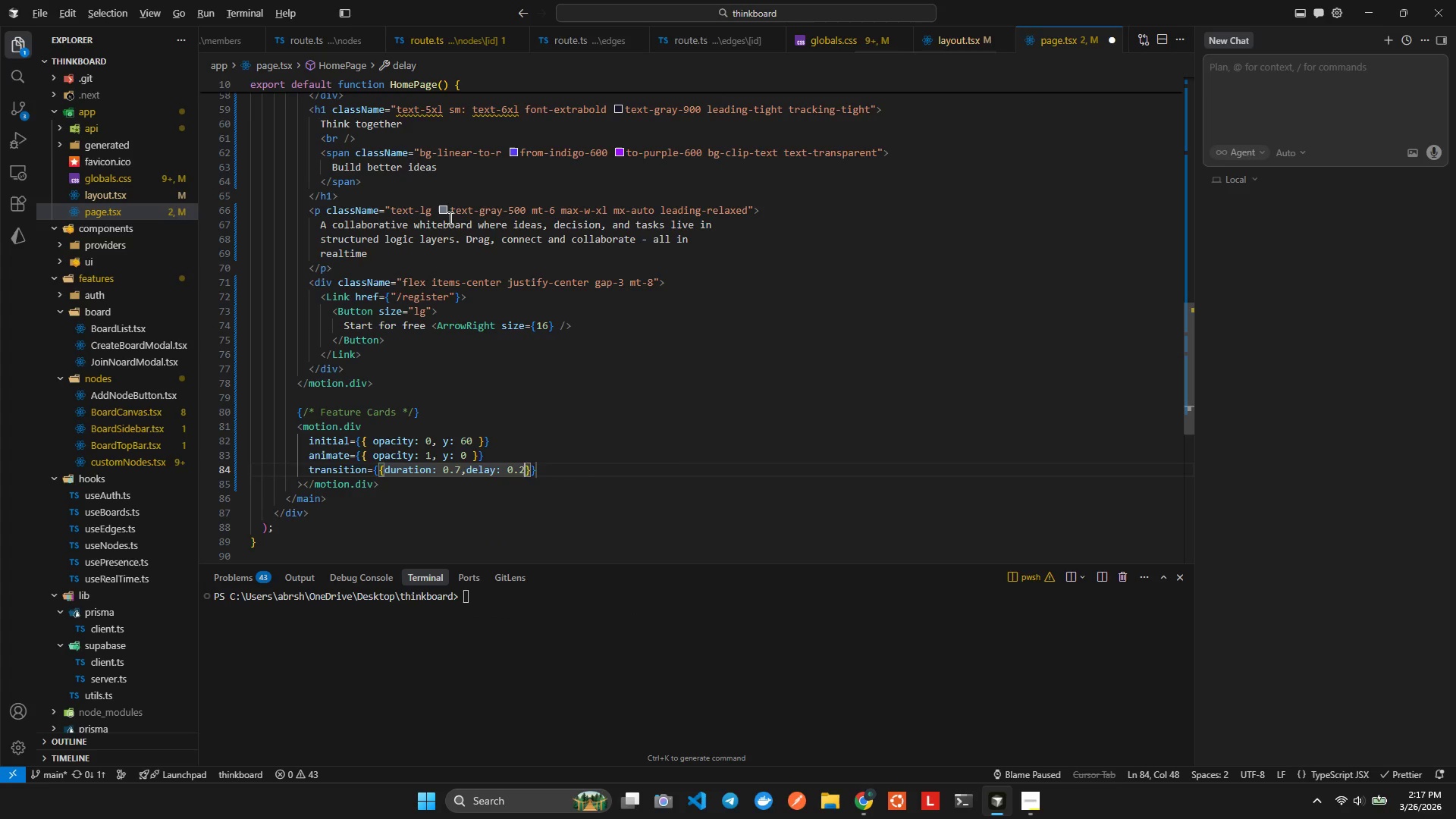 
key(Alt+Shift+F)
 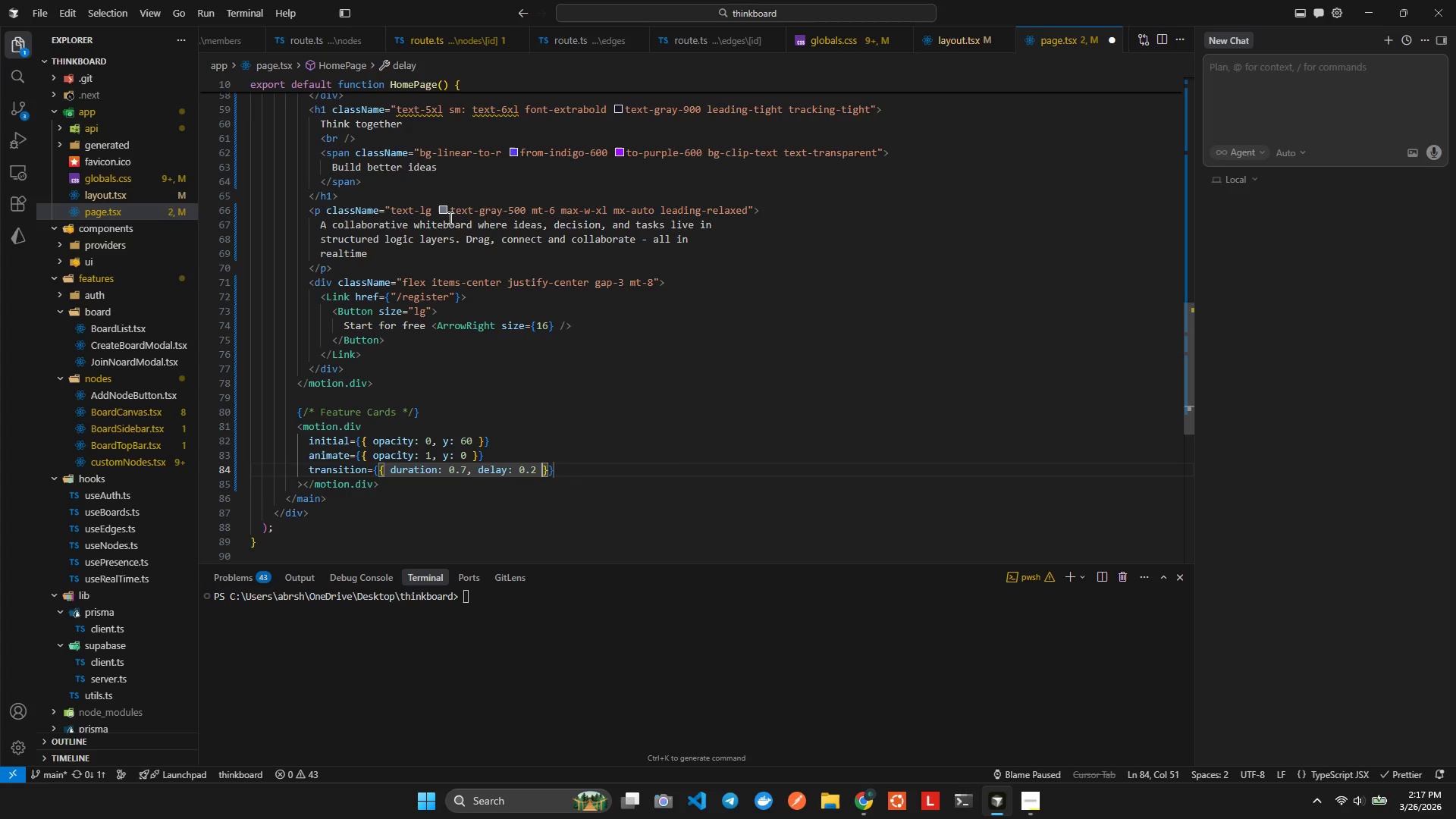 
key(ArrowRight)
 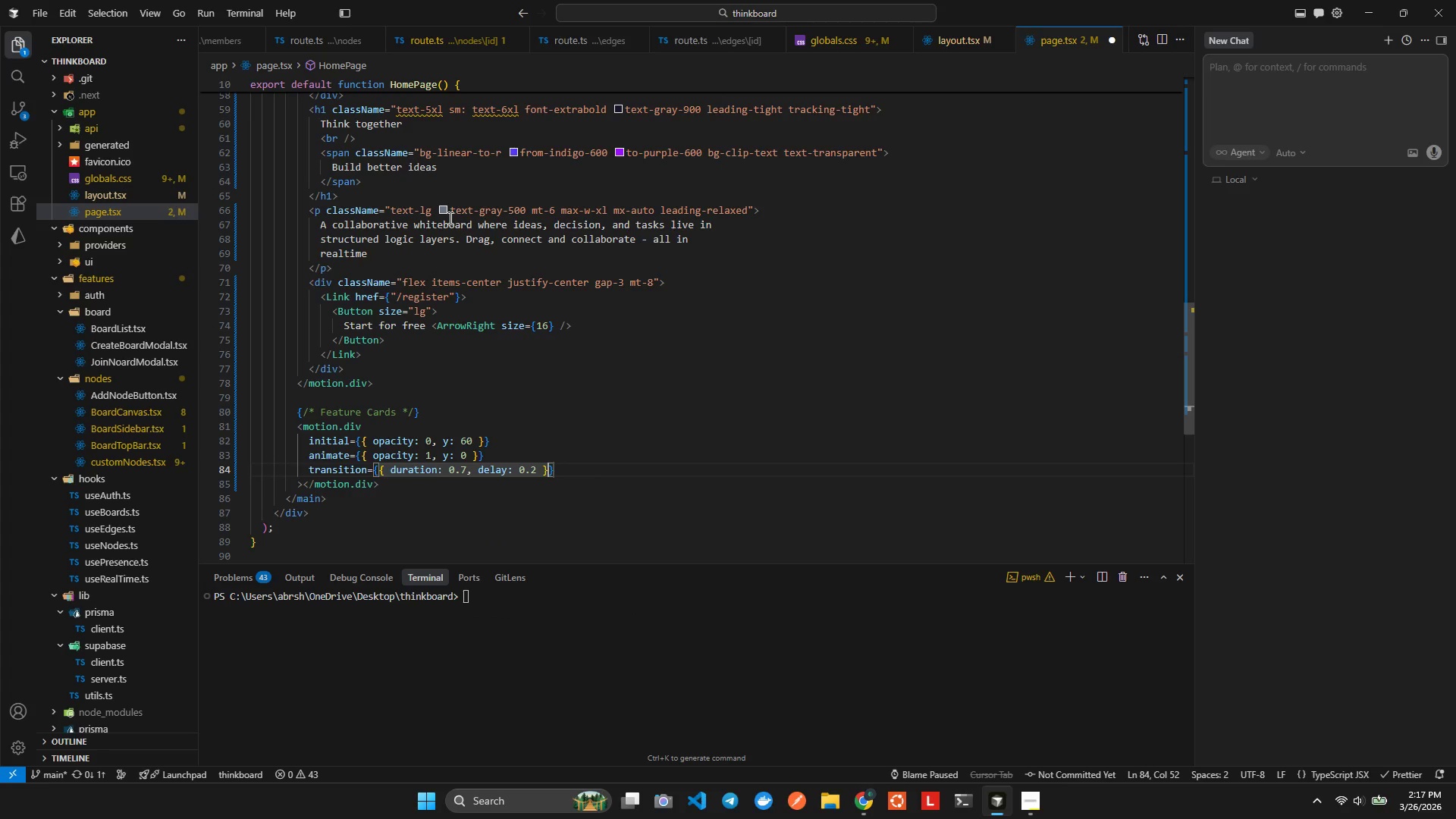 
key(ArrowRight)
 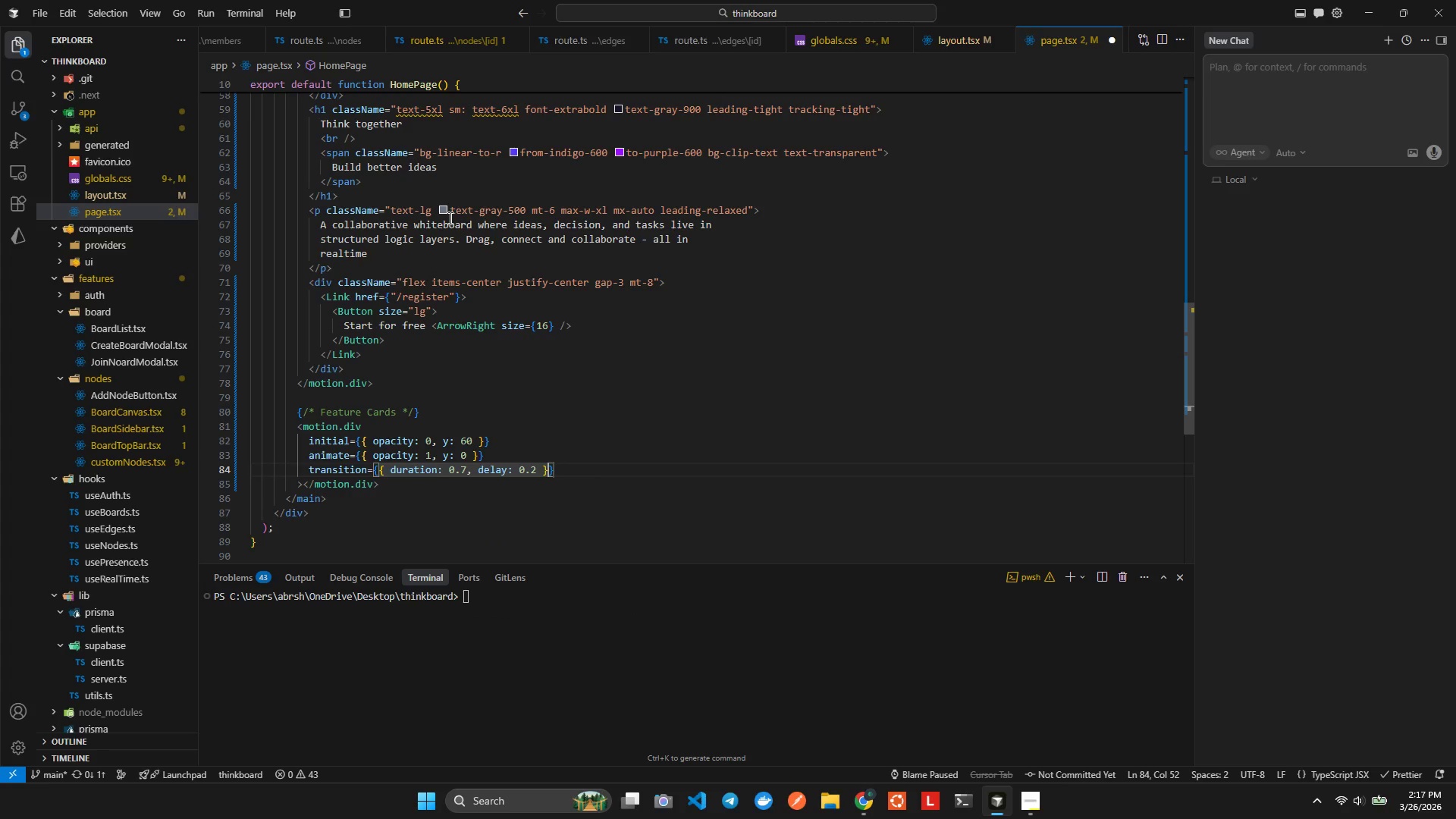 
key(ArrowRight)
 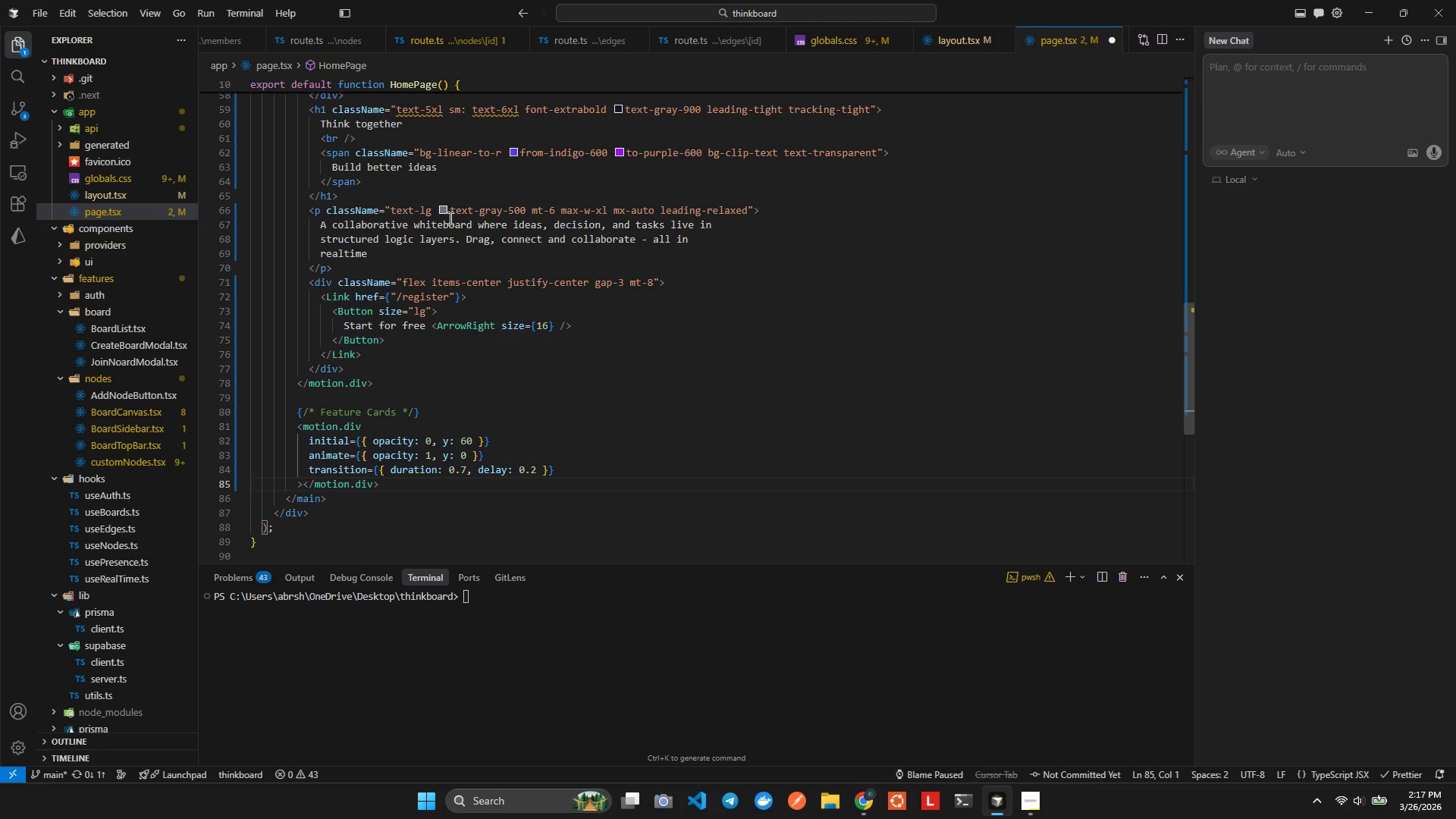 
key(ArrowLeft)
 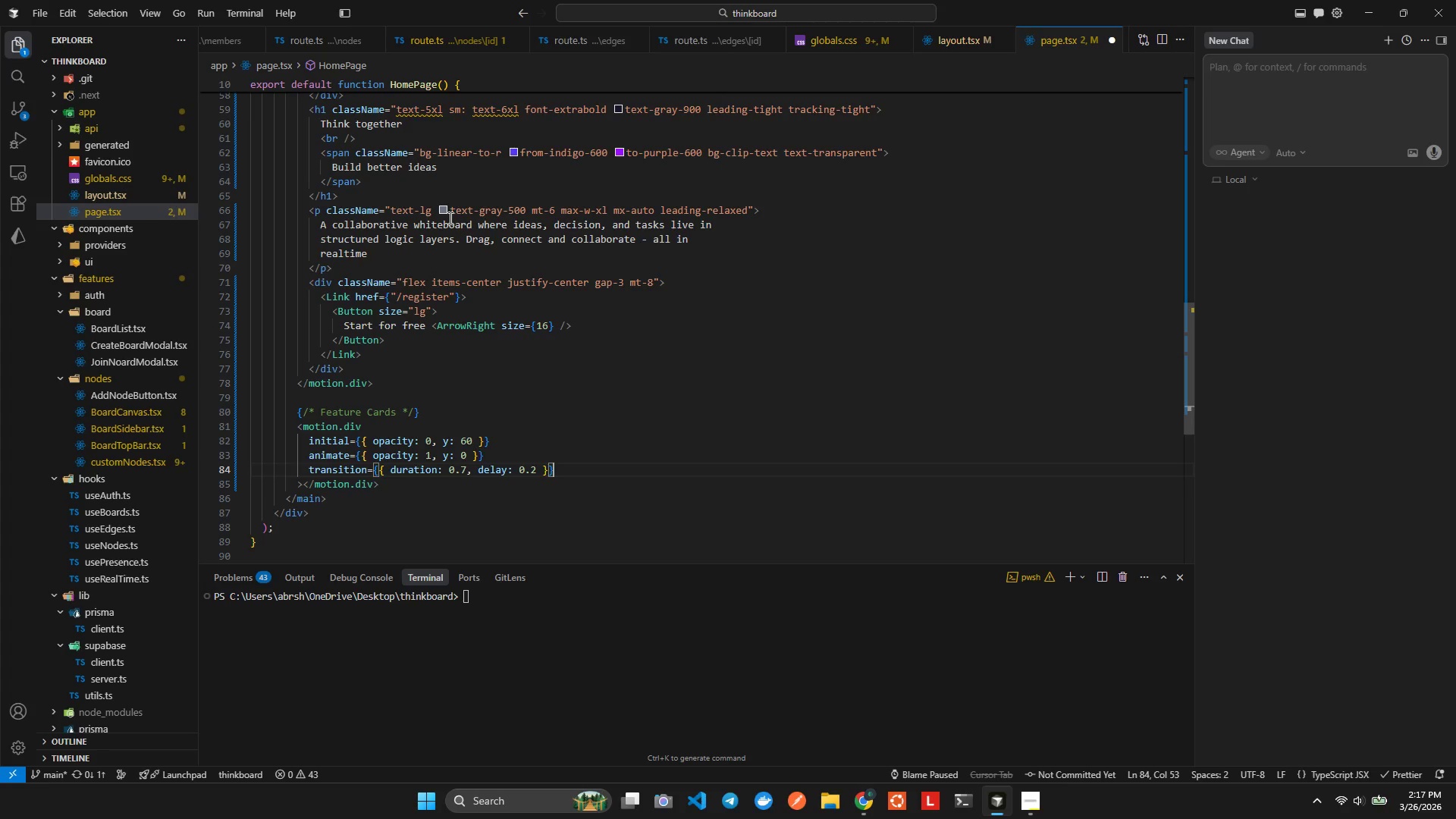 
key(Enter)
 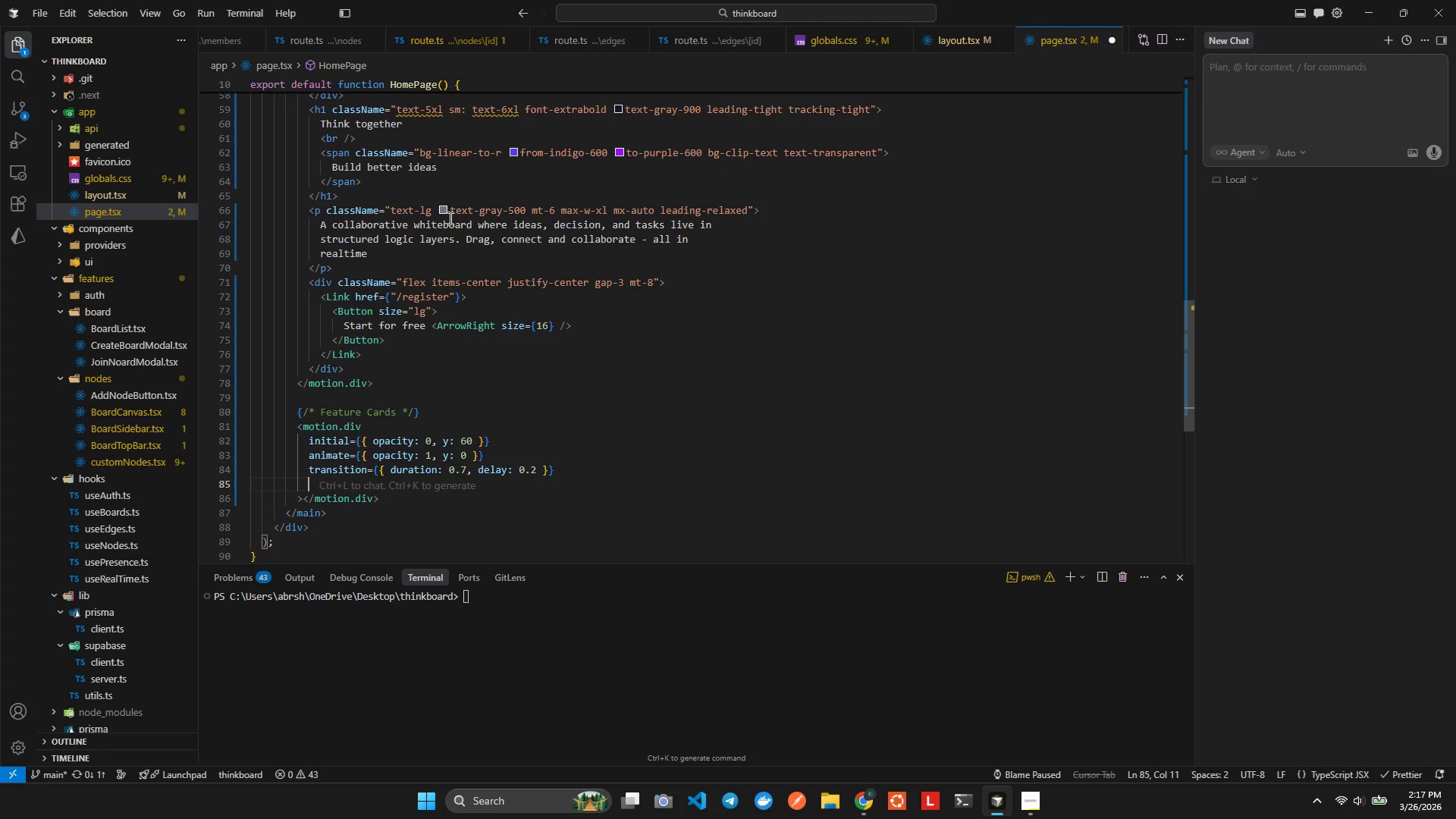 
type(c;as)
 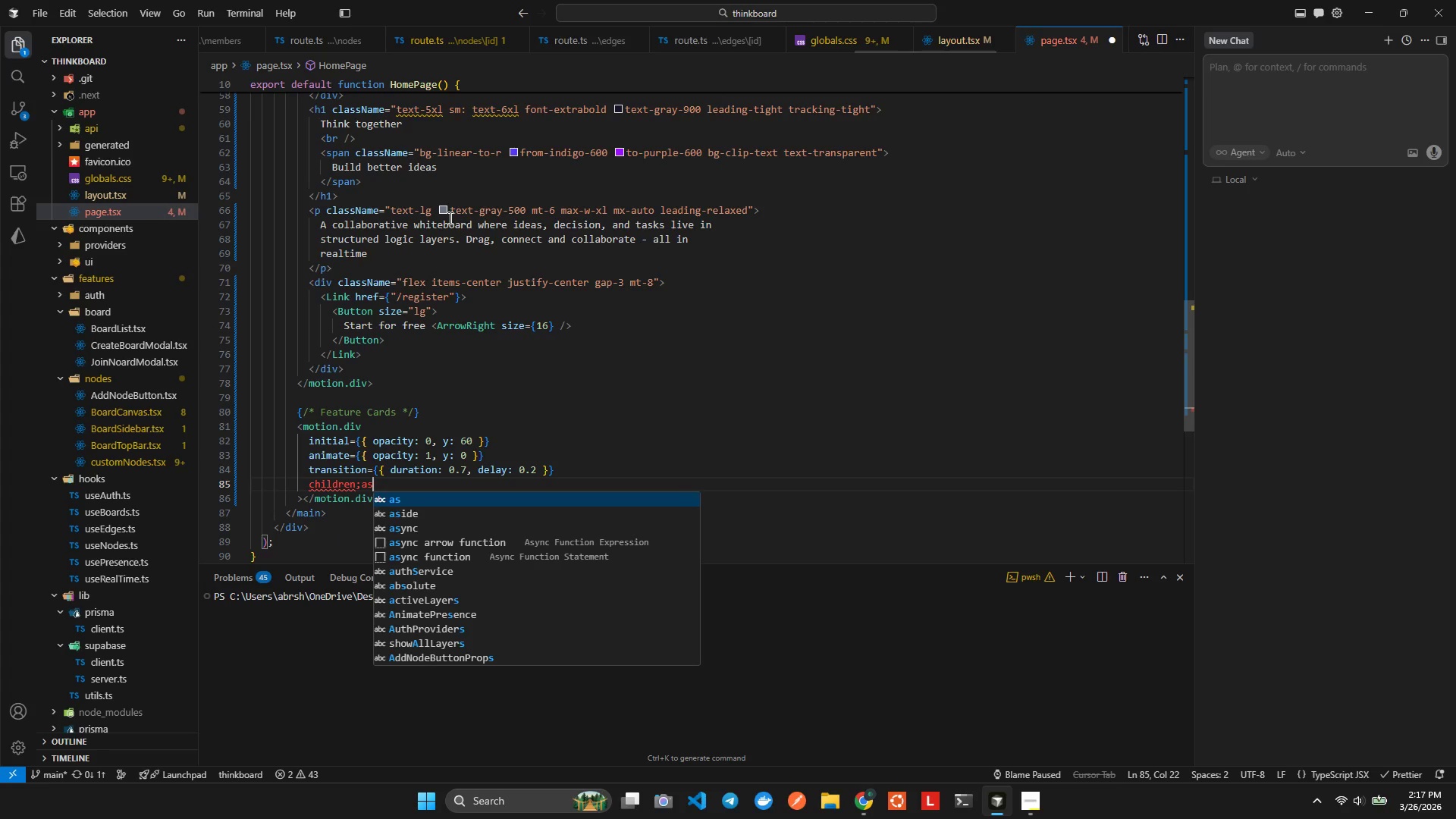 
key(Control+ControlLeft)
 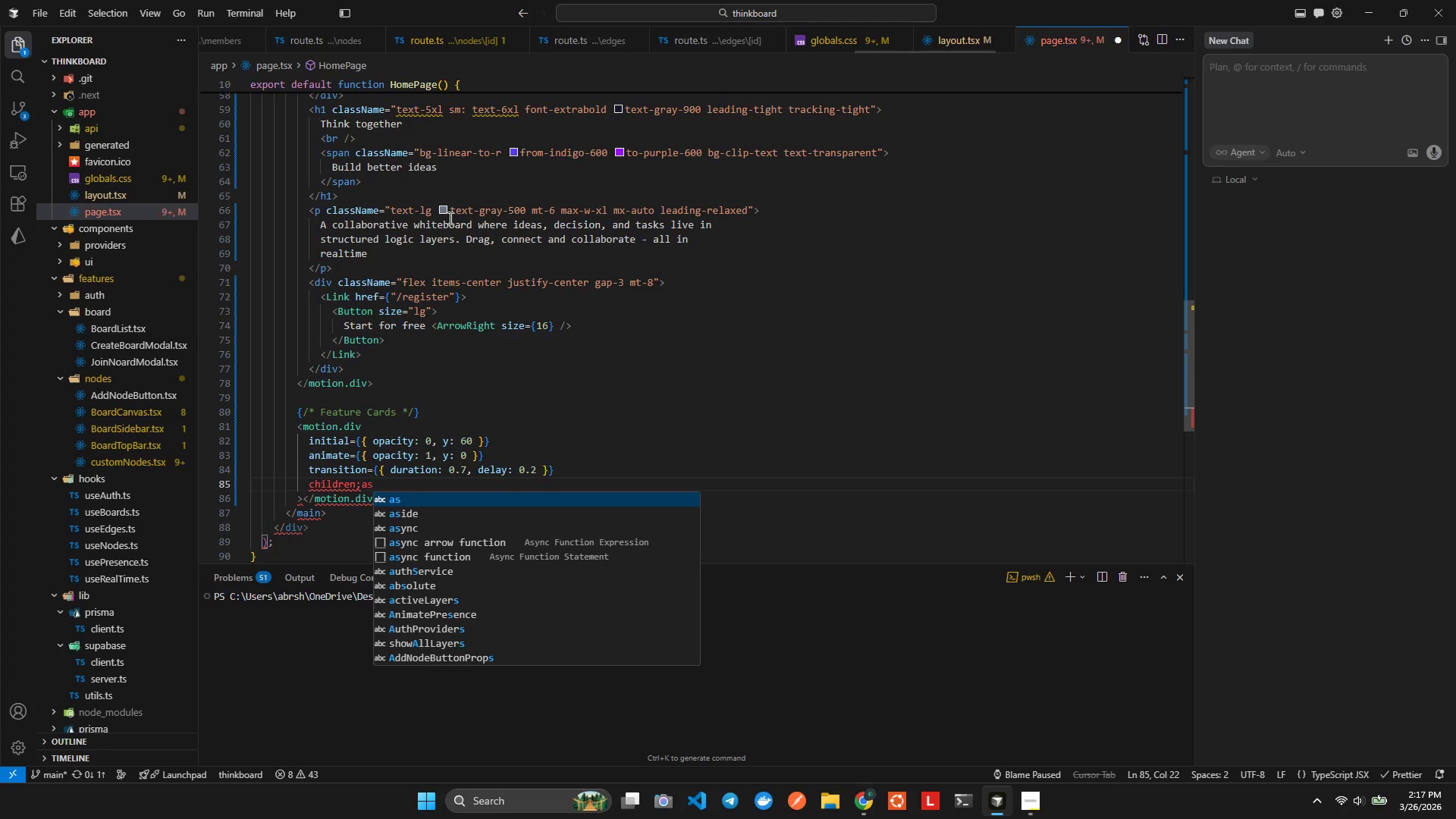 
key(Control+Z)
 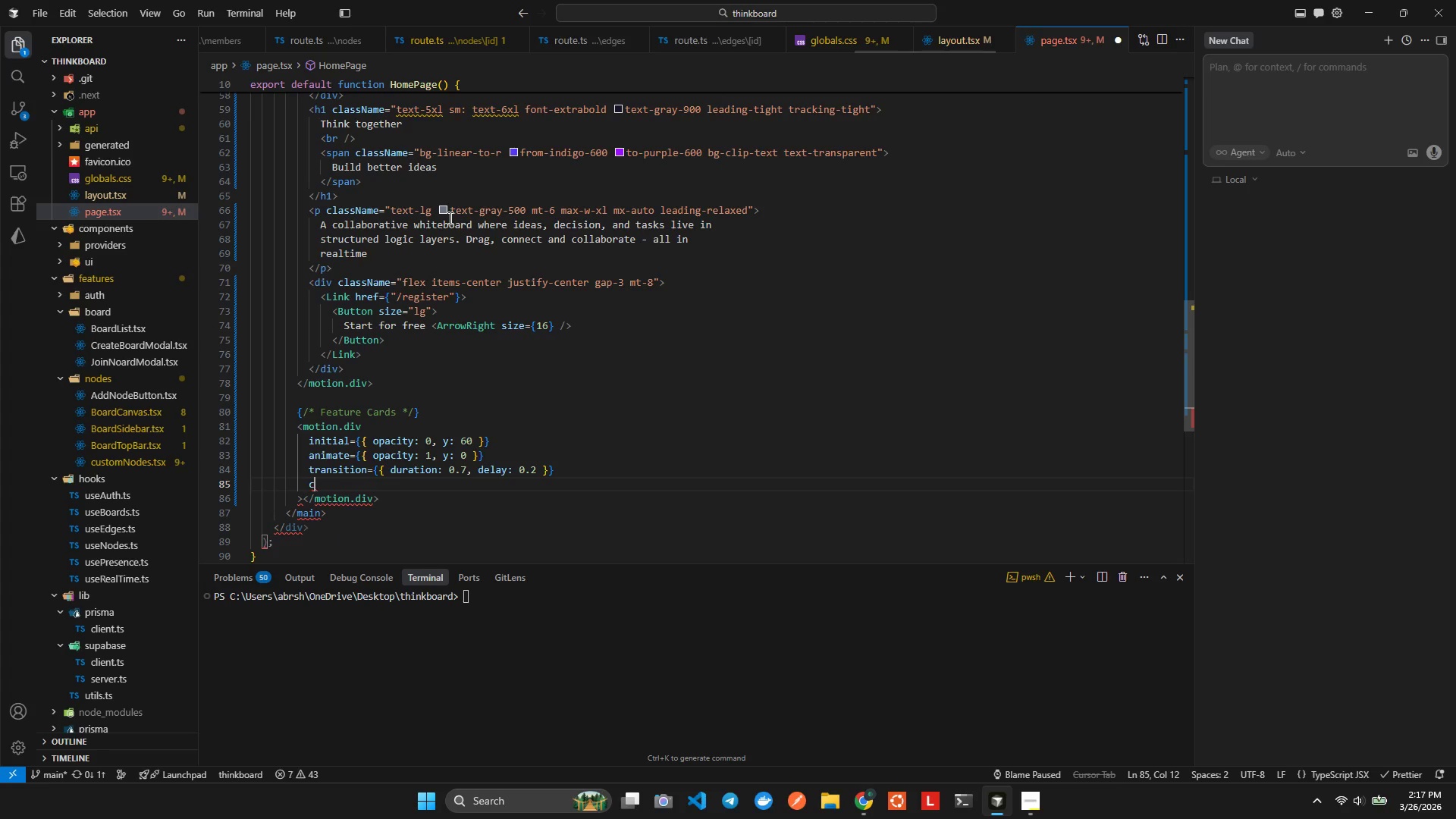 
key(Control+ControlLeft)
 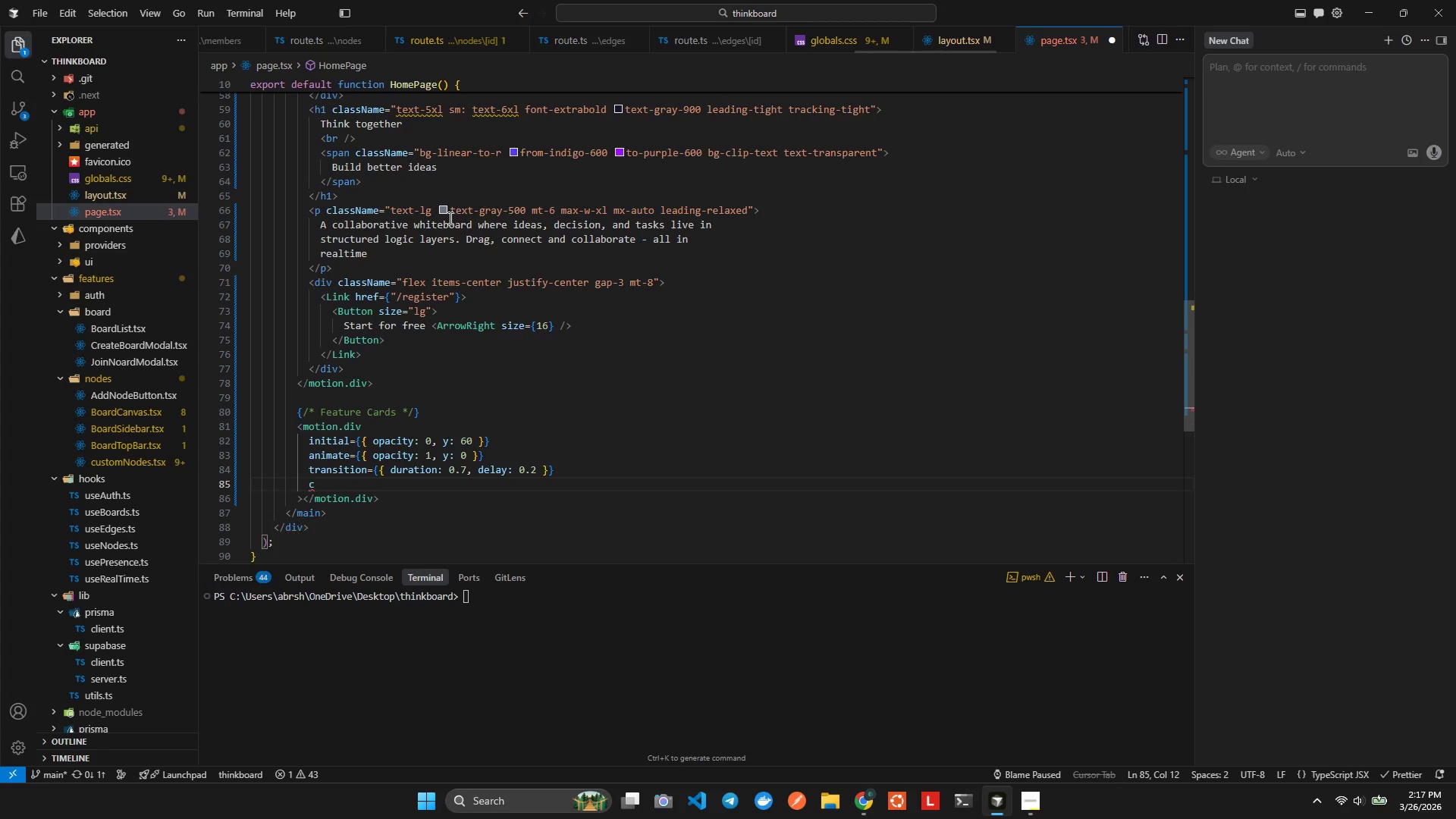 
type(las)
 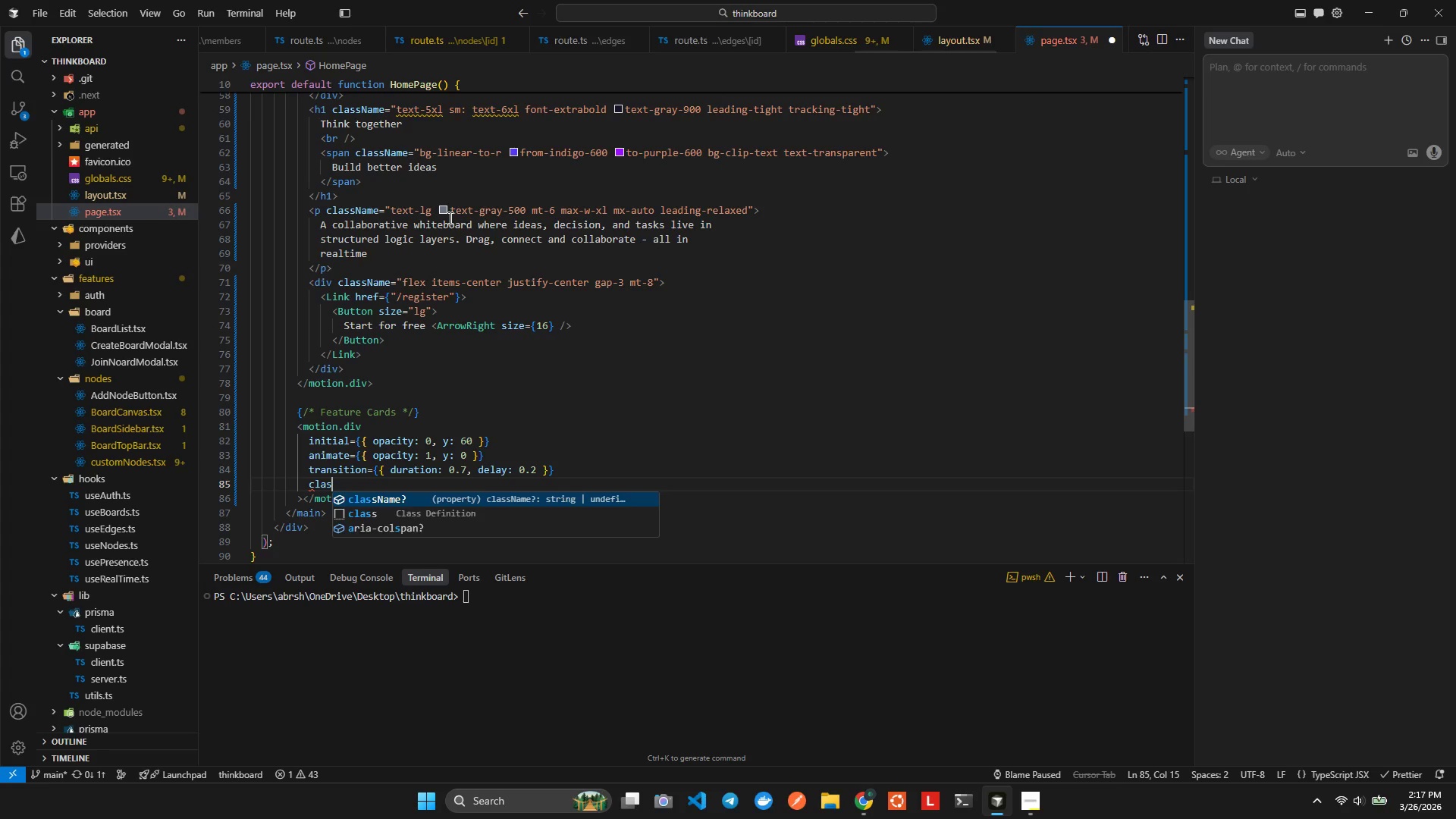 
key(Enter)
 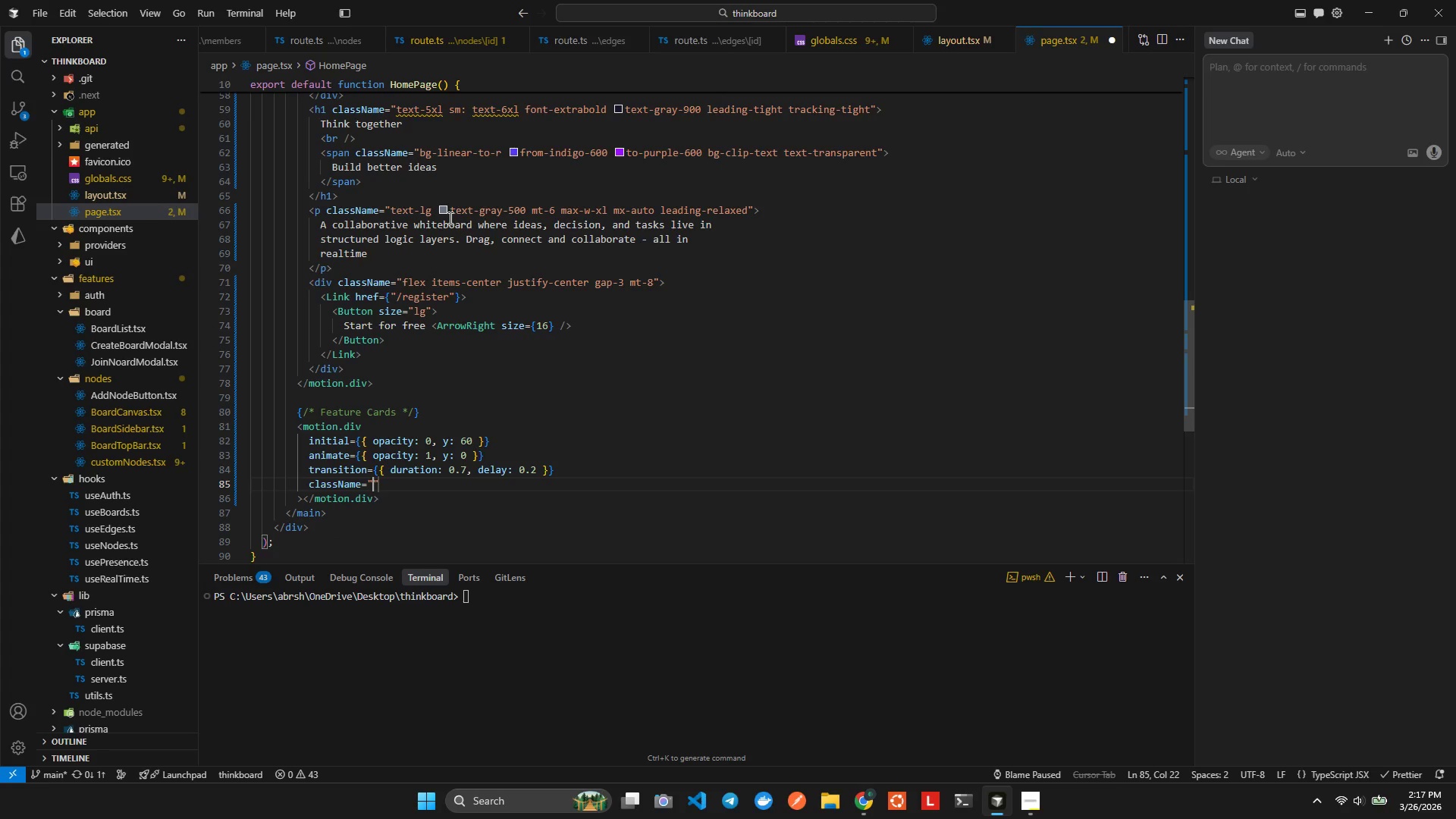 
type(grid gridcl)
 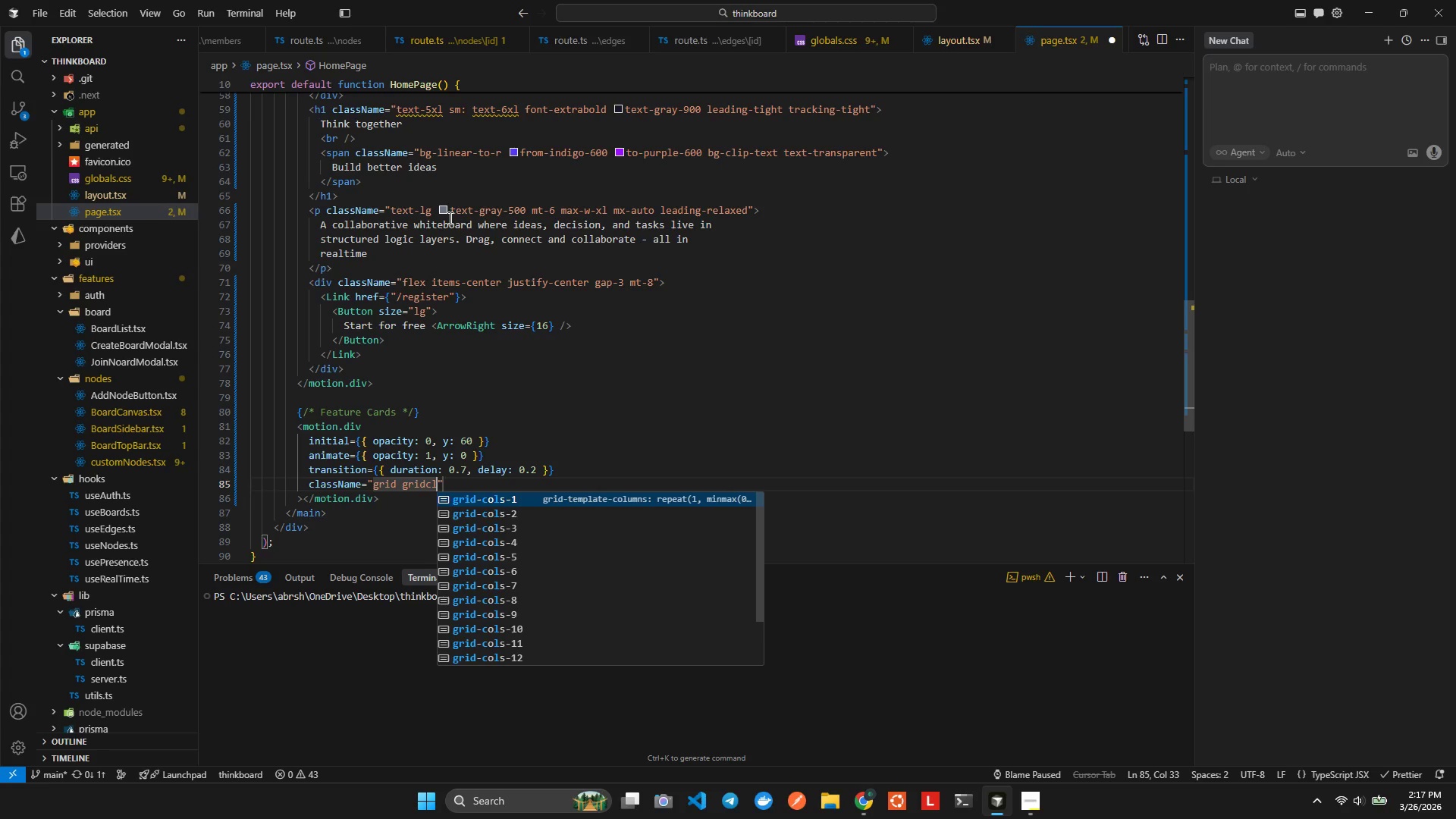 
key(Enter)
 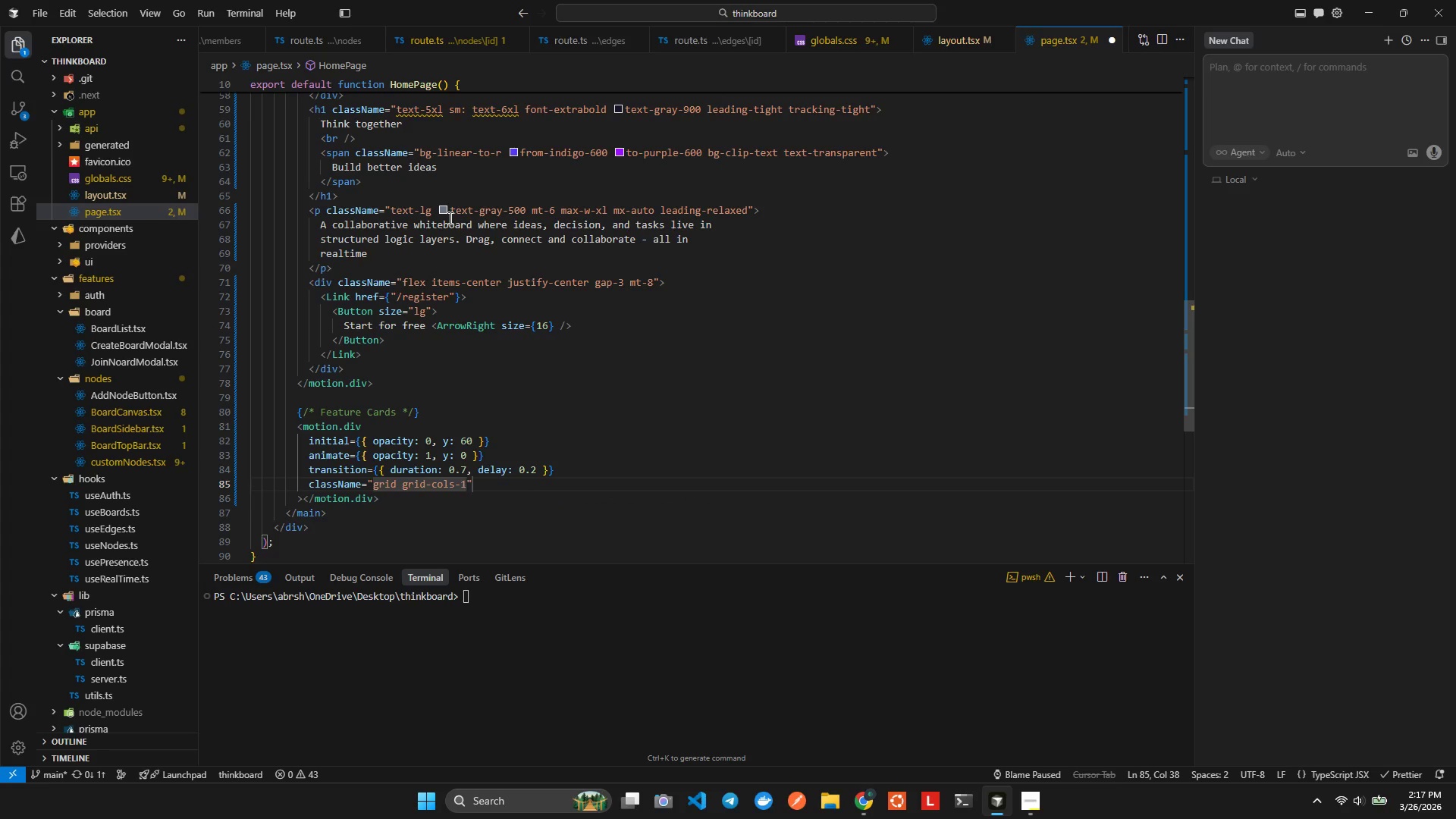 
type( sm:gridcol3)
 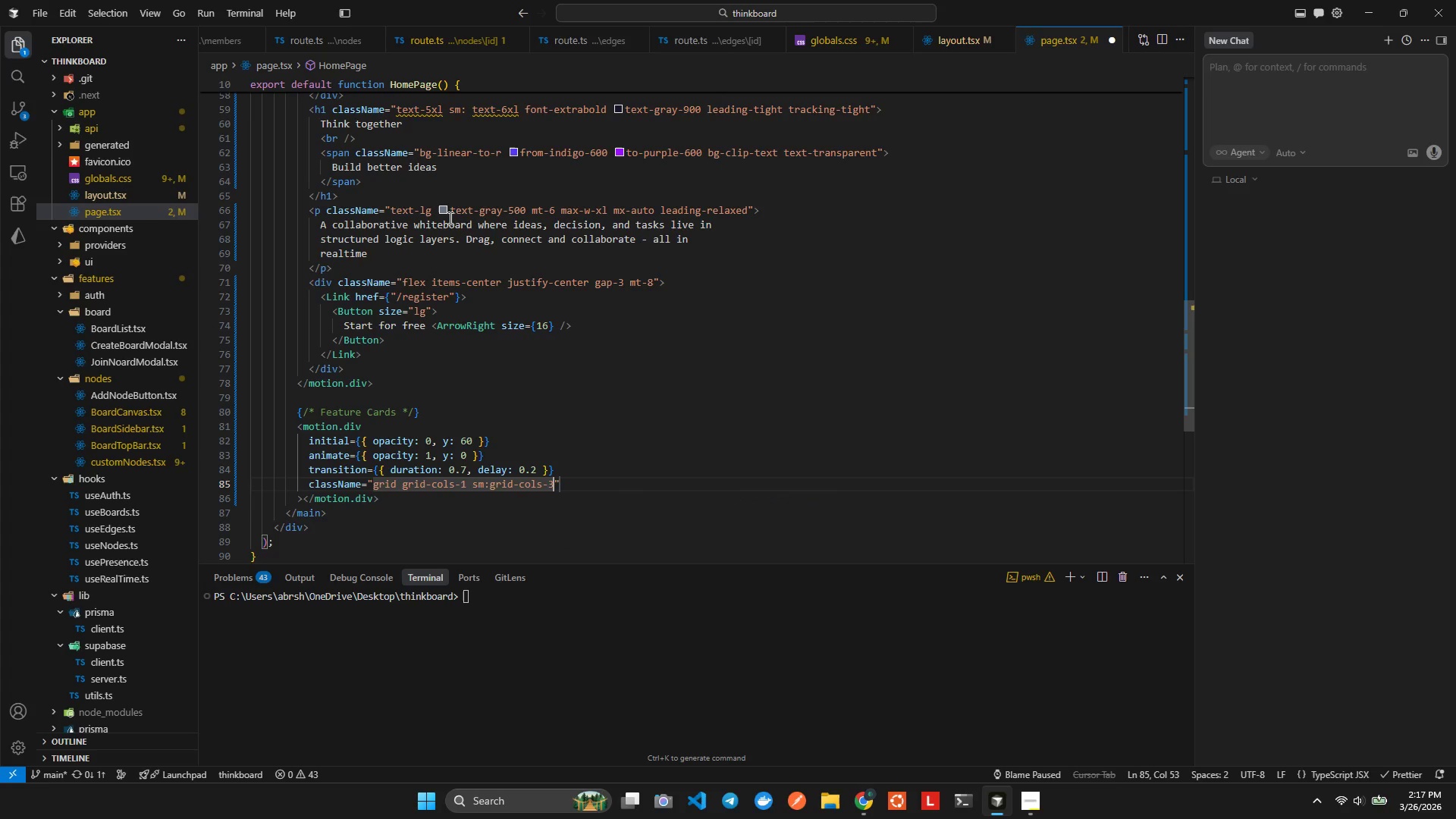 
 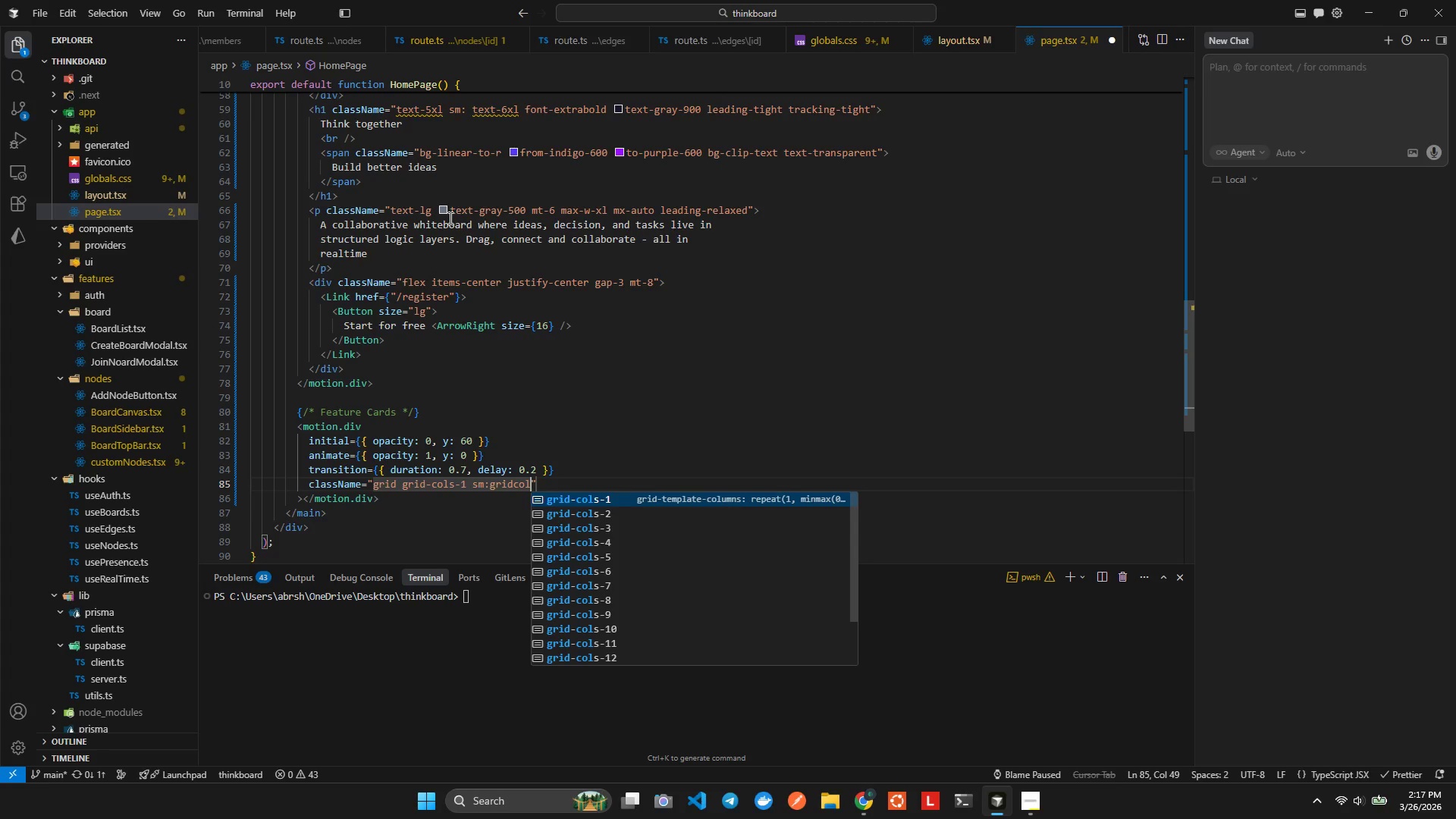 
key(Enter)
 